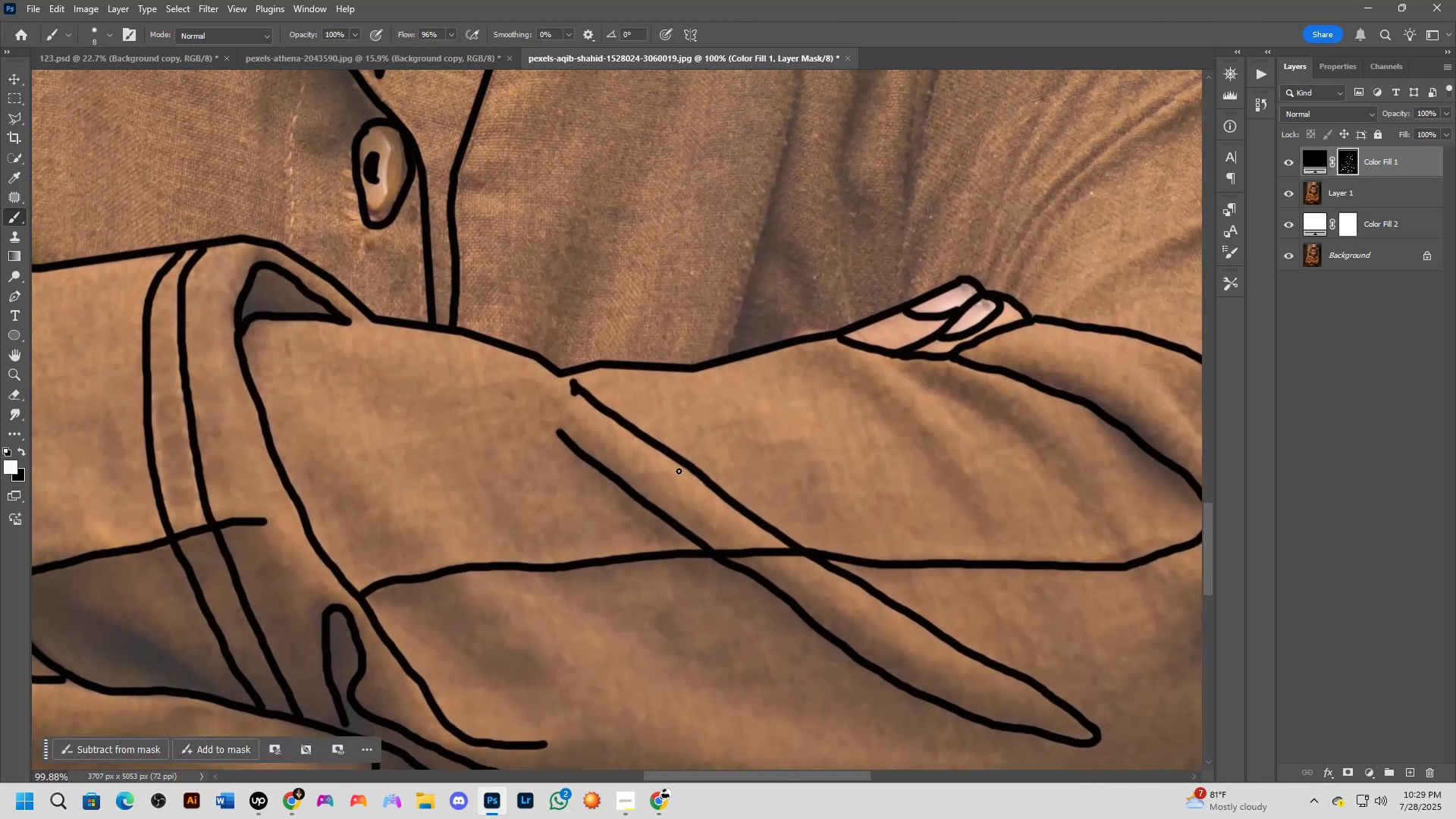 
key(X)
 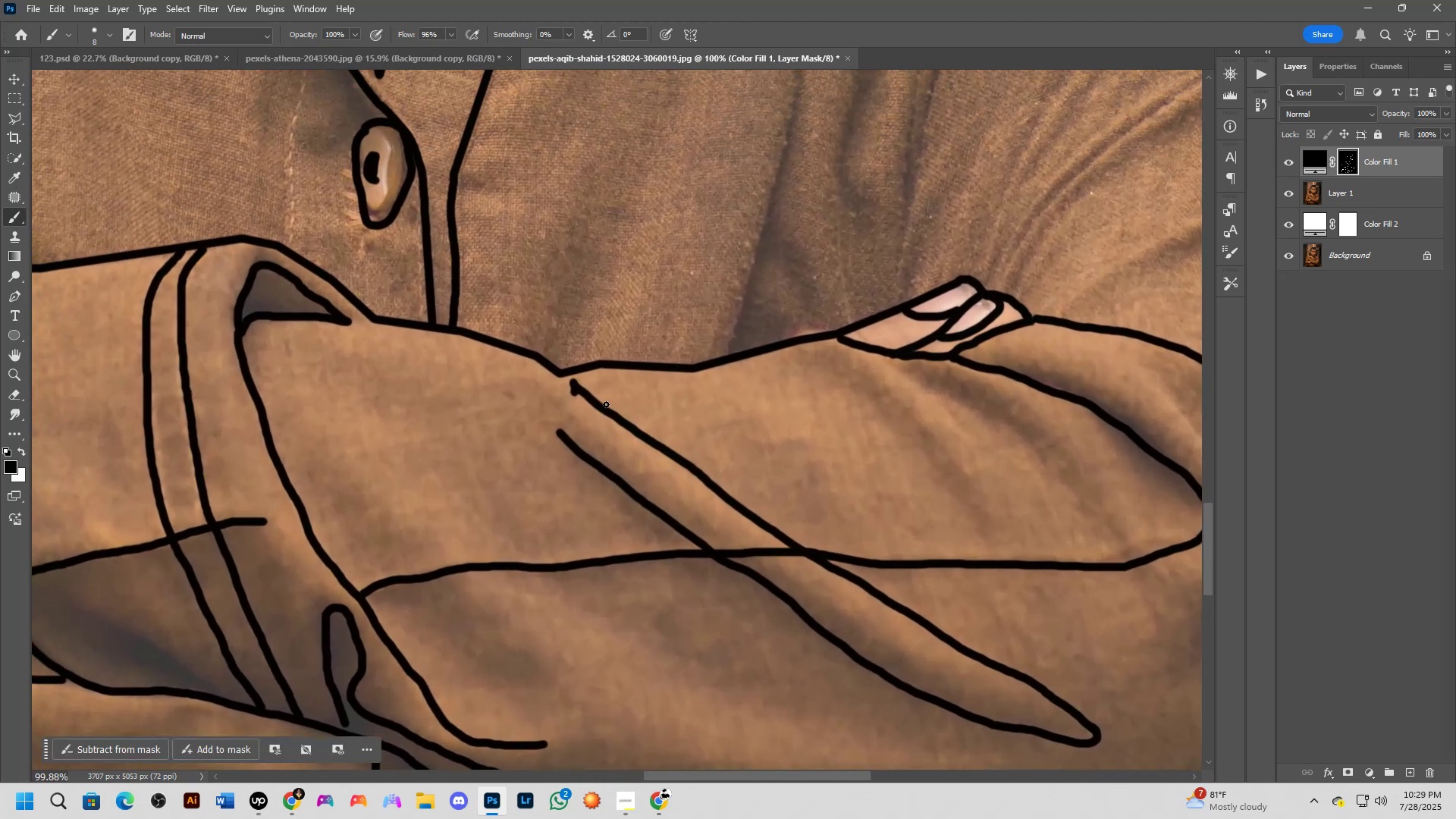 
scroll: coordinate [605, 403], scroll_direction: up, amount: 4.0
 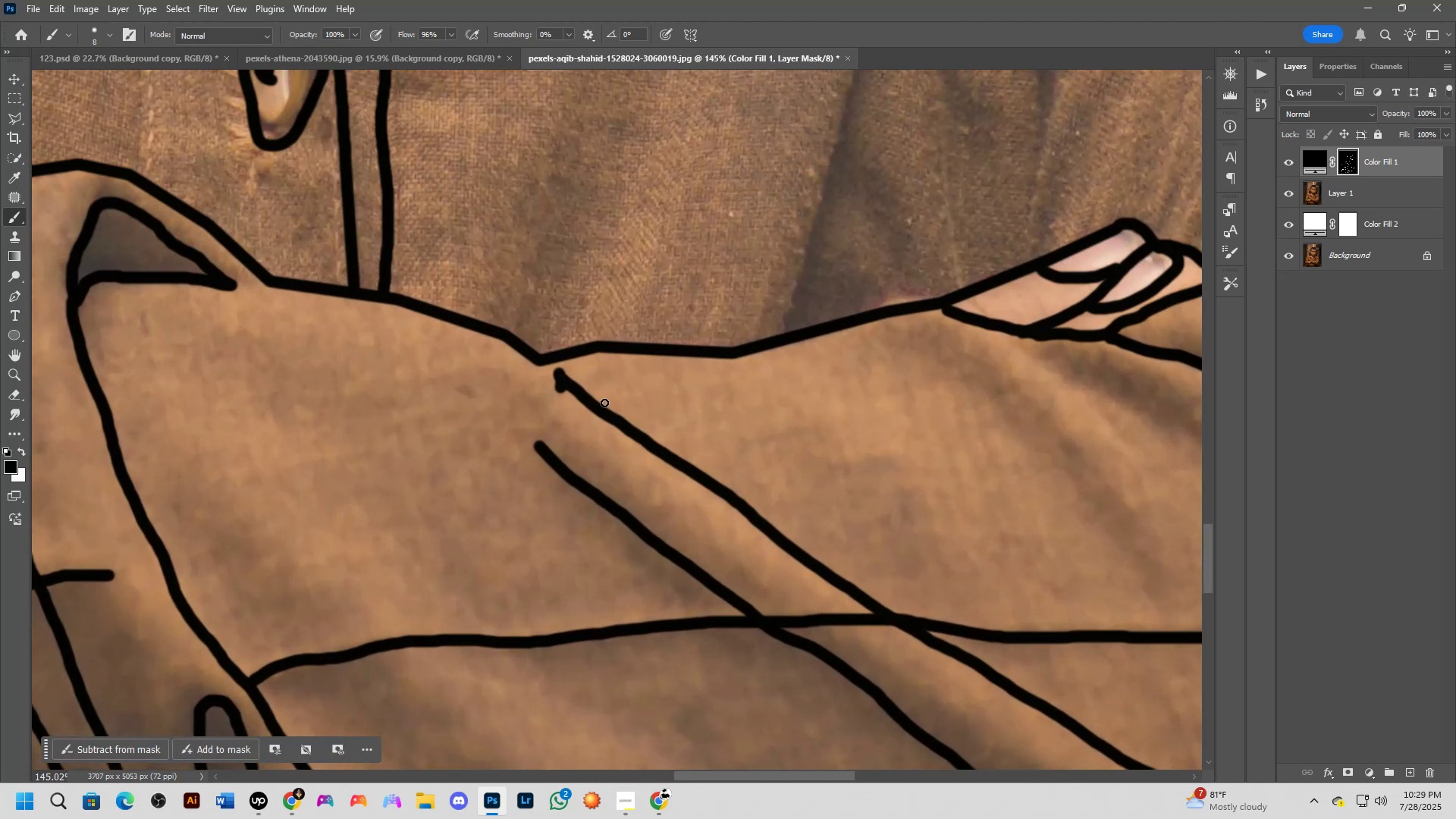 
hold_key(key=AltLeft, duration=0.61)
 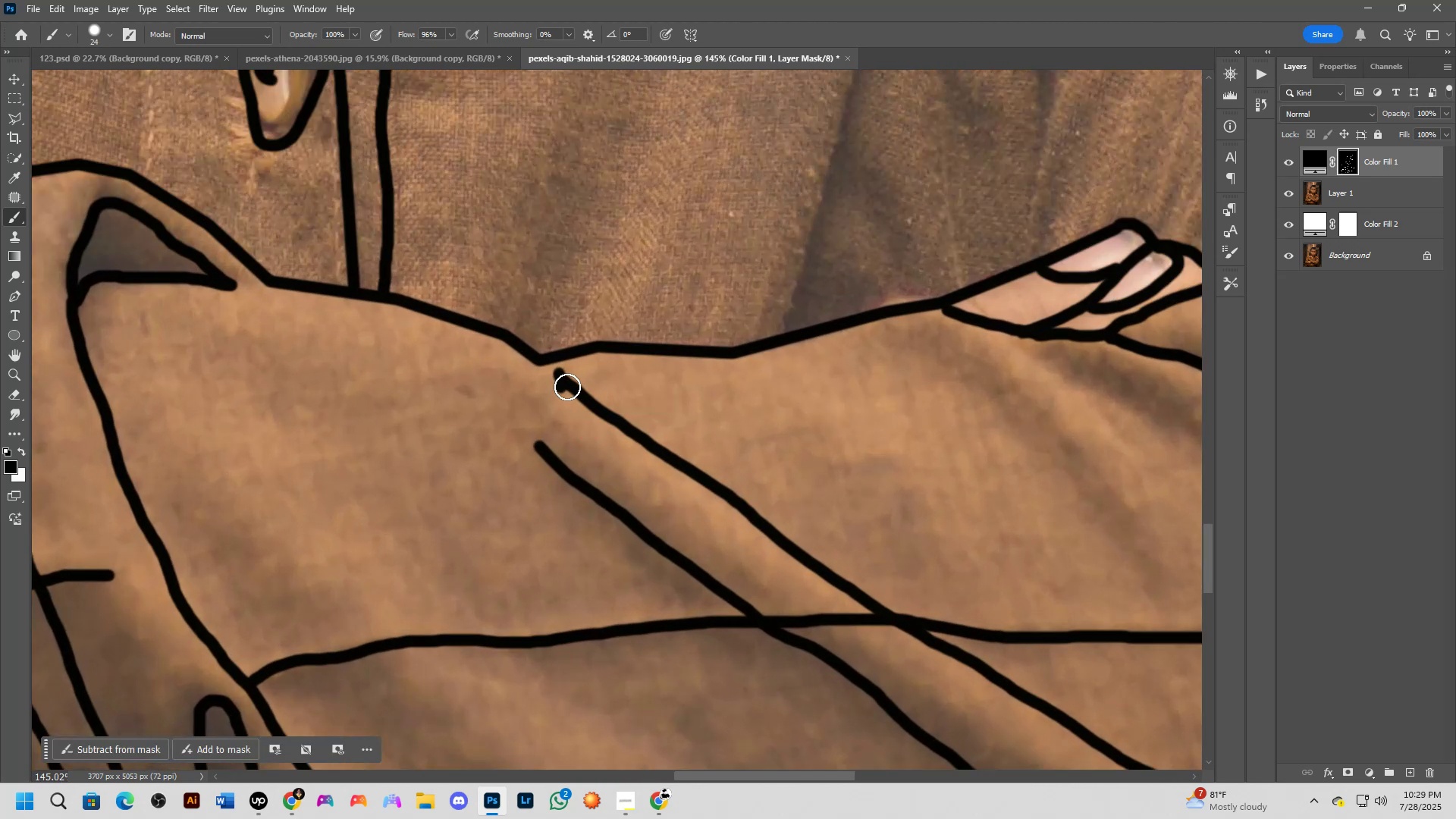 
left_click_drag(start_coordinate=[559, 378], to_coordinate=[692, 569])
 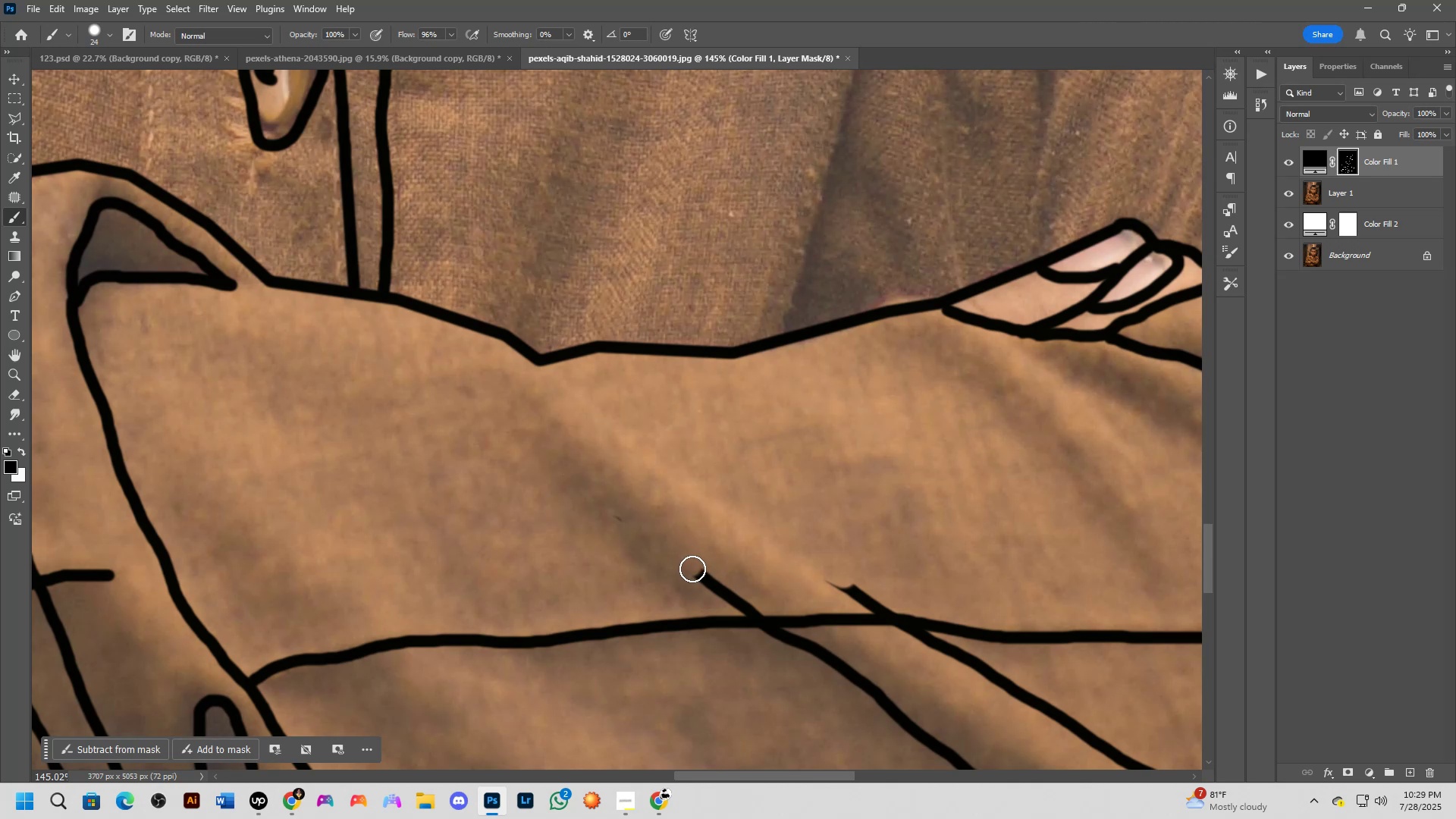 
hold_key(key=Space, duration=0.59)
 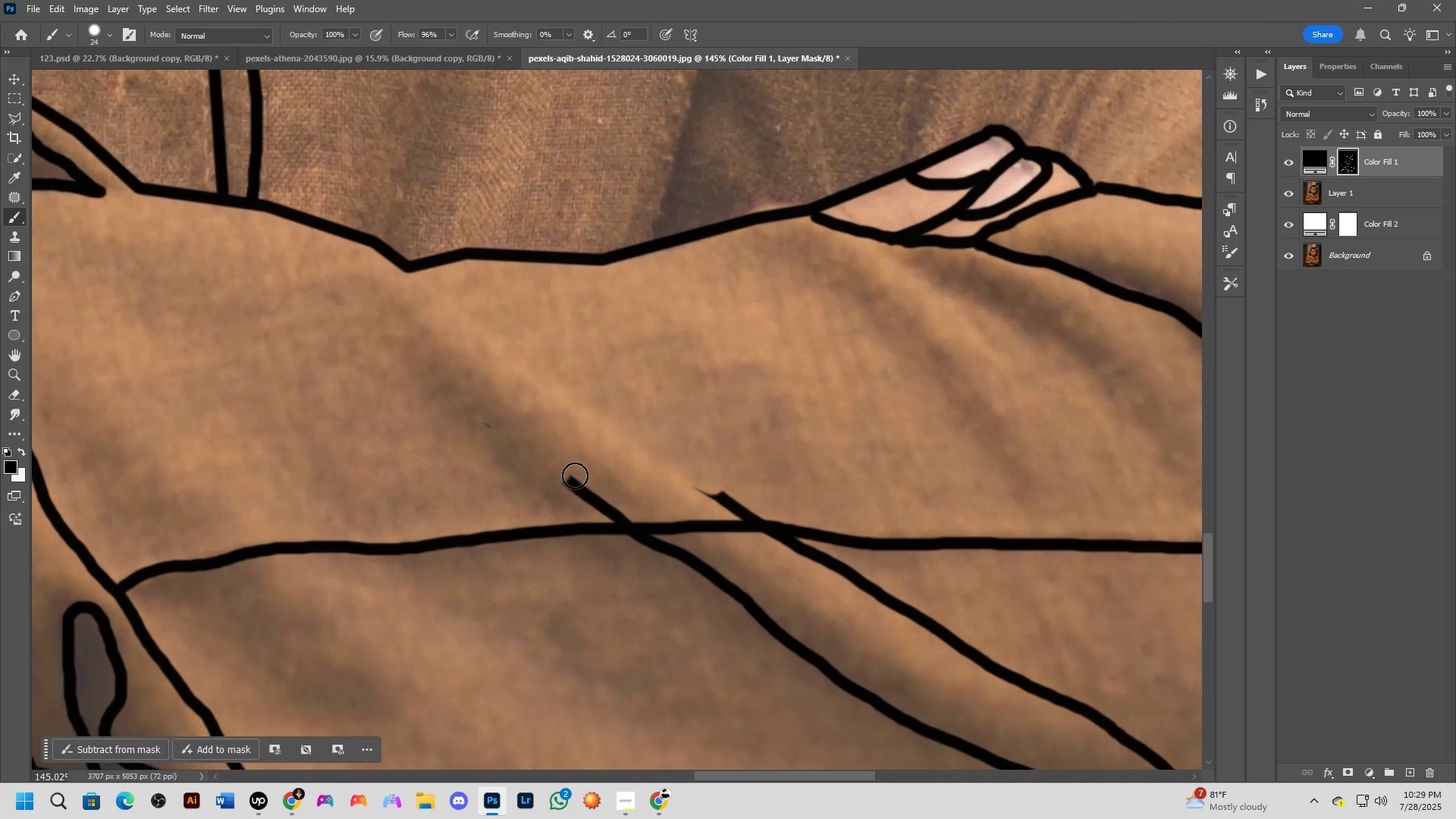 
left_click_drag(start_coordinate=[789, 537], to_coordinate=[658, 444])
 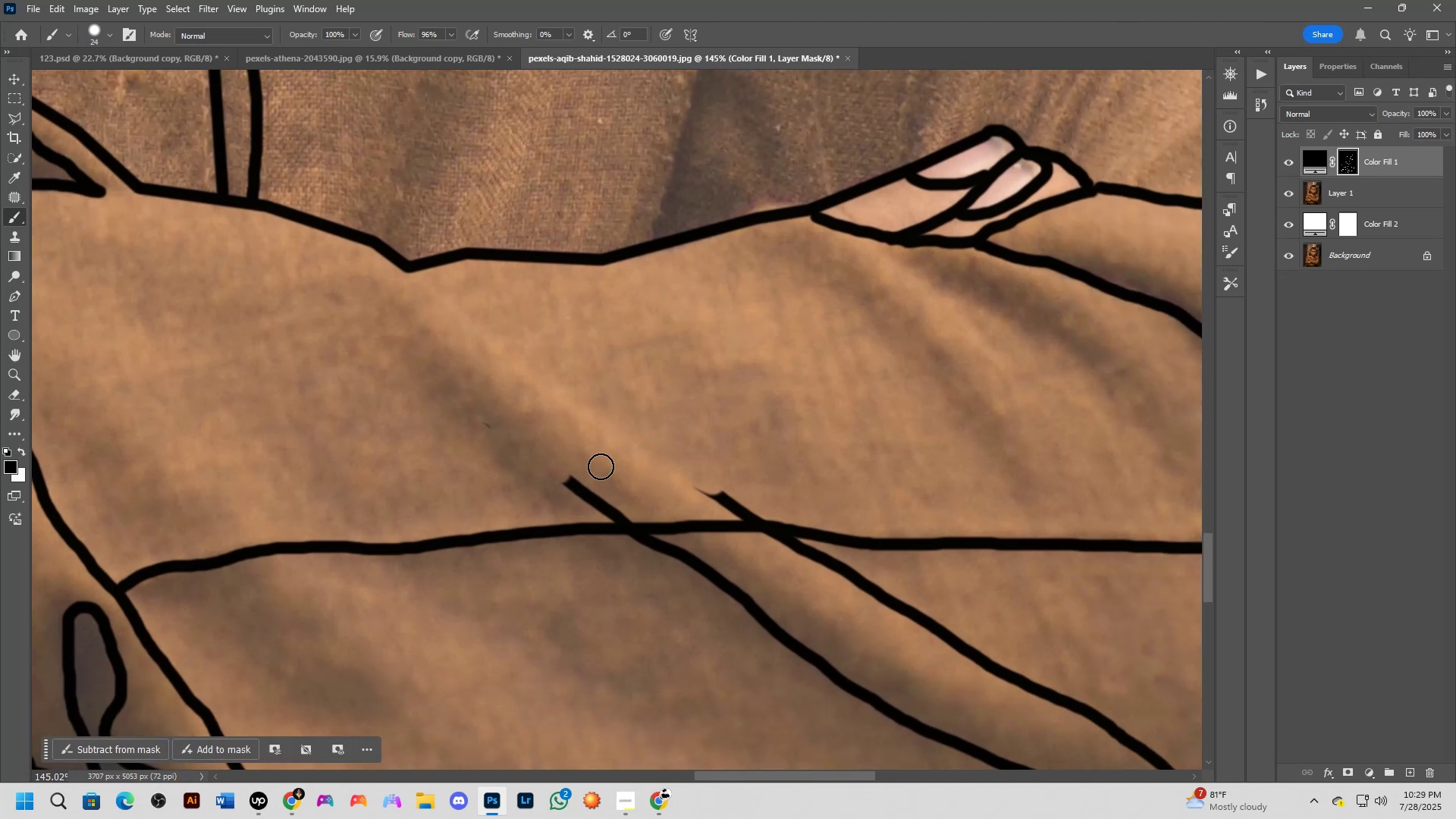 
left_click_drag(start_coordinate=[571, 478], to_coordinate=[603, 504])
 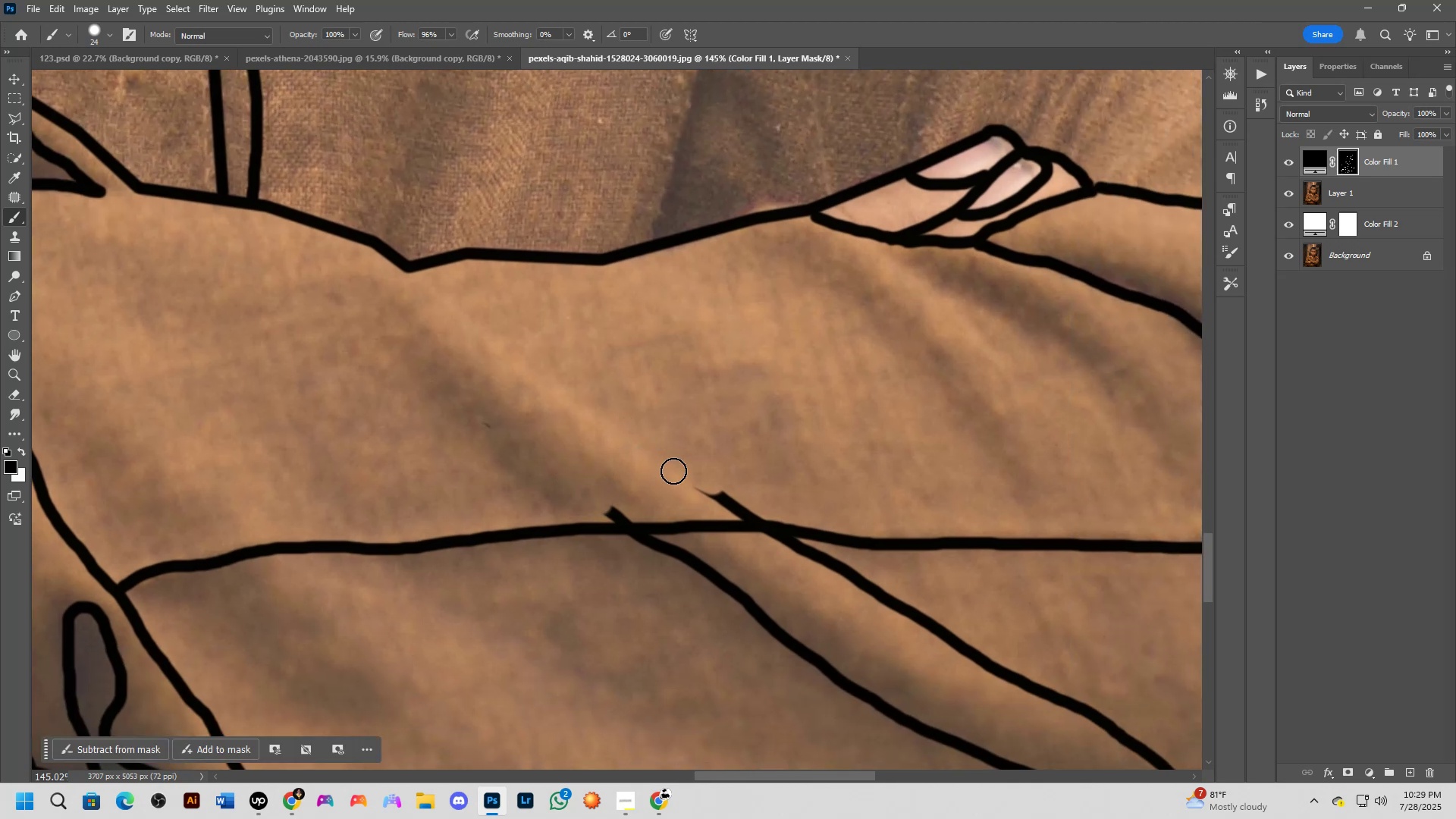 
scroll: coordinate [1114, 271], scroll_direction: down, amount: 15.0
 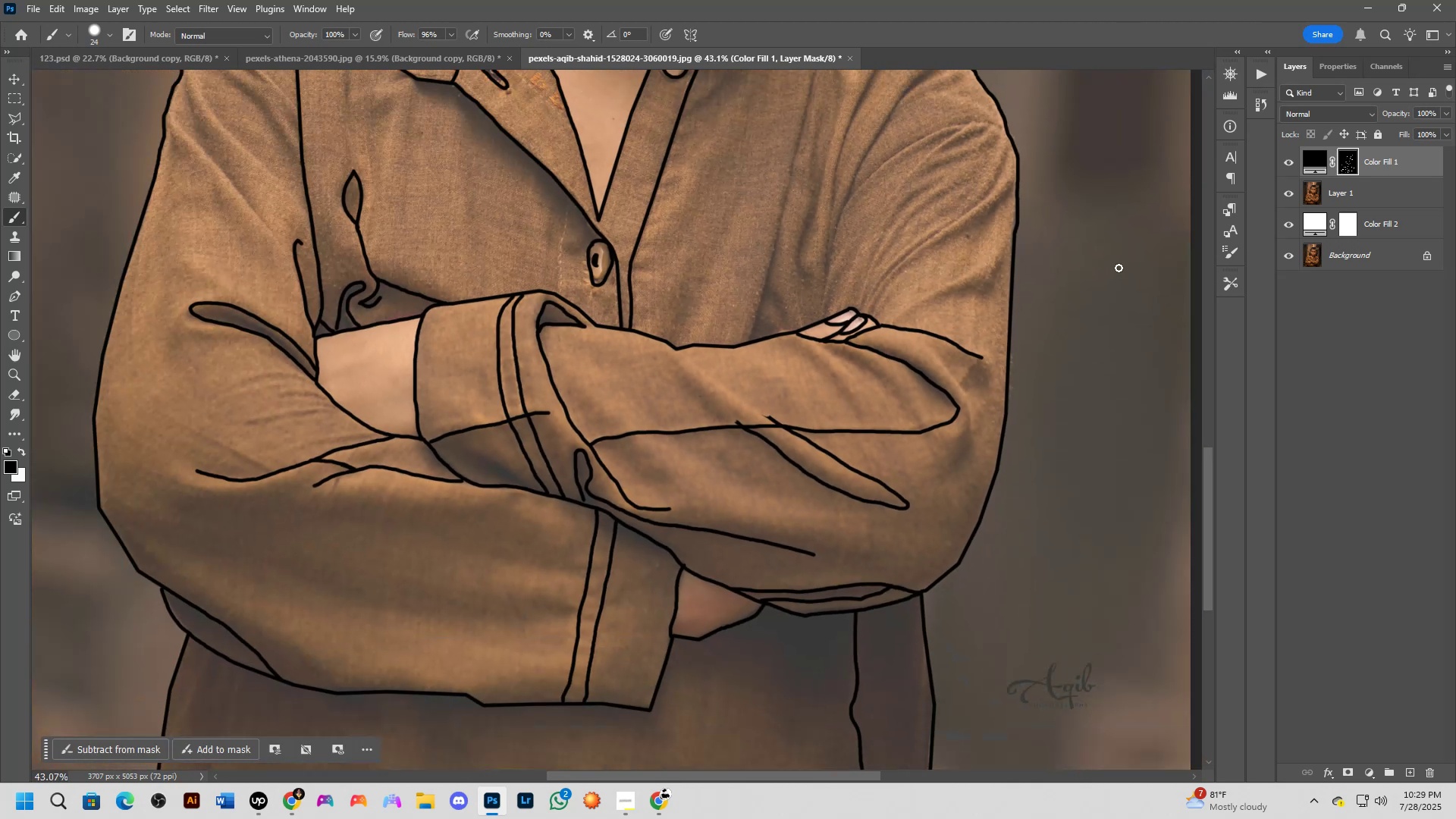 
hold_key(key=Space, duration=0.43)
 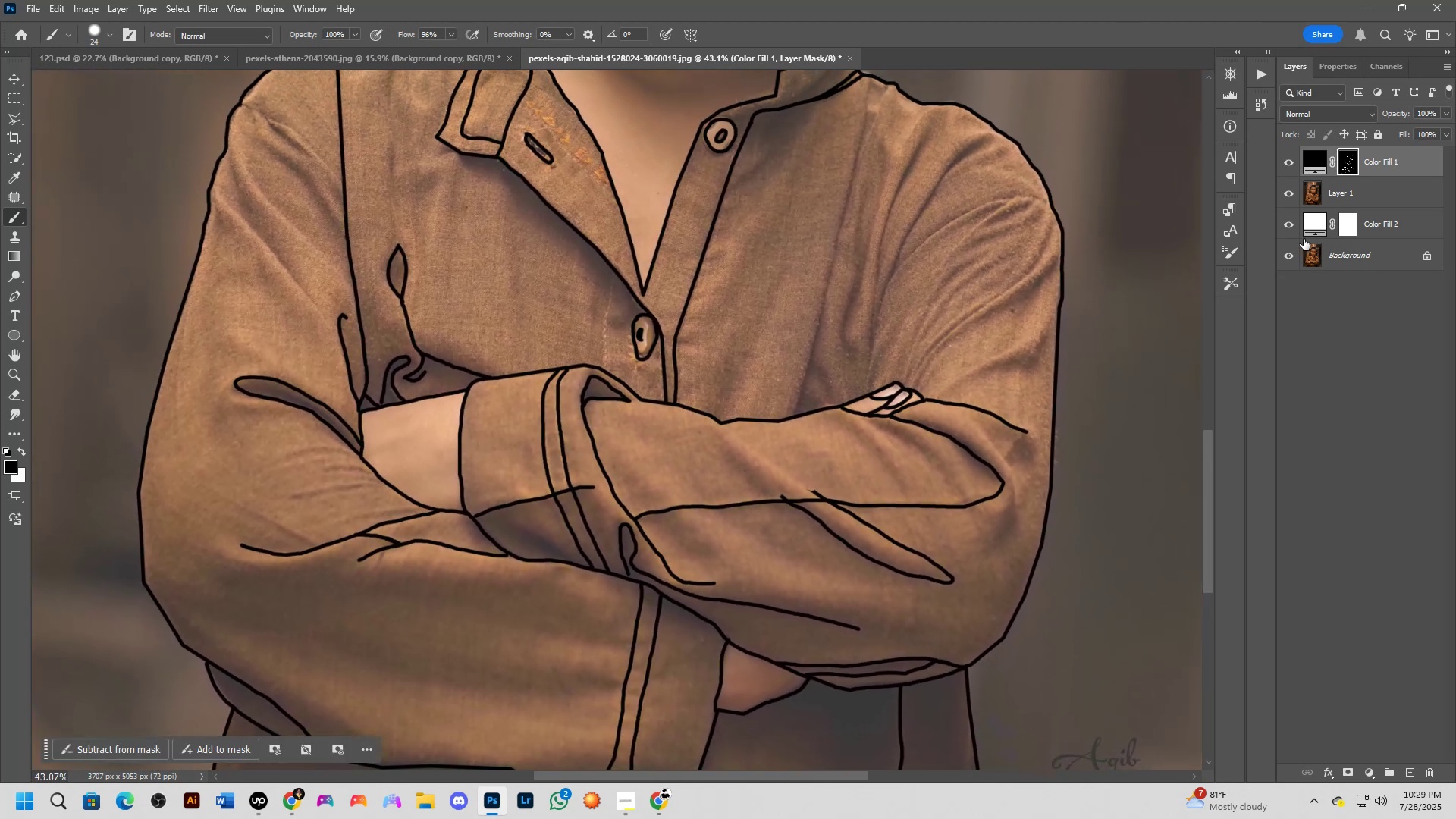 
left_click_drag(start_coordinate=[635, 340], to_coordinate=[661, 381])
 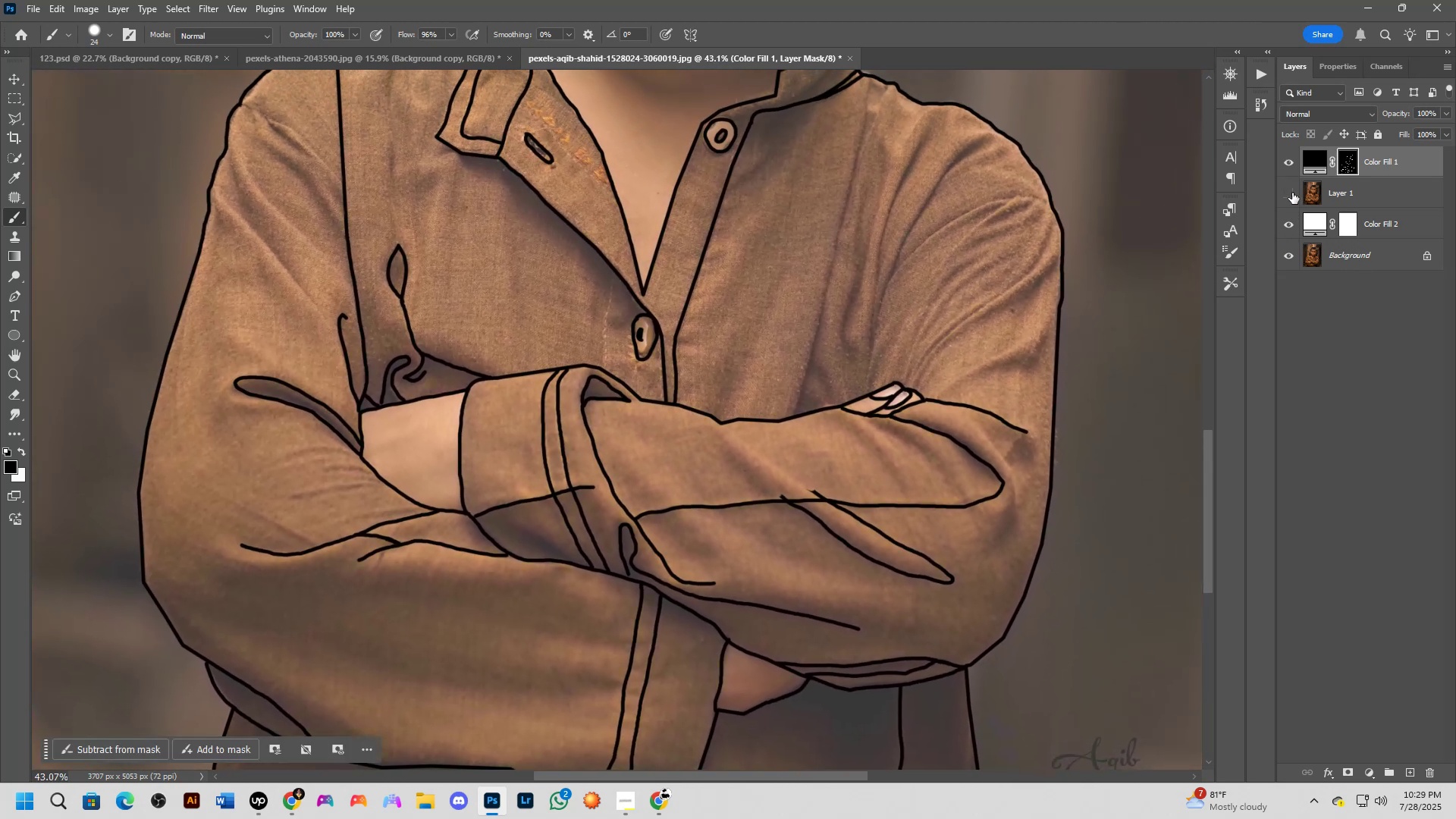 
hold_key(key=Space, duration=0.34)
 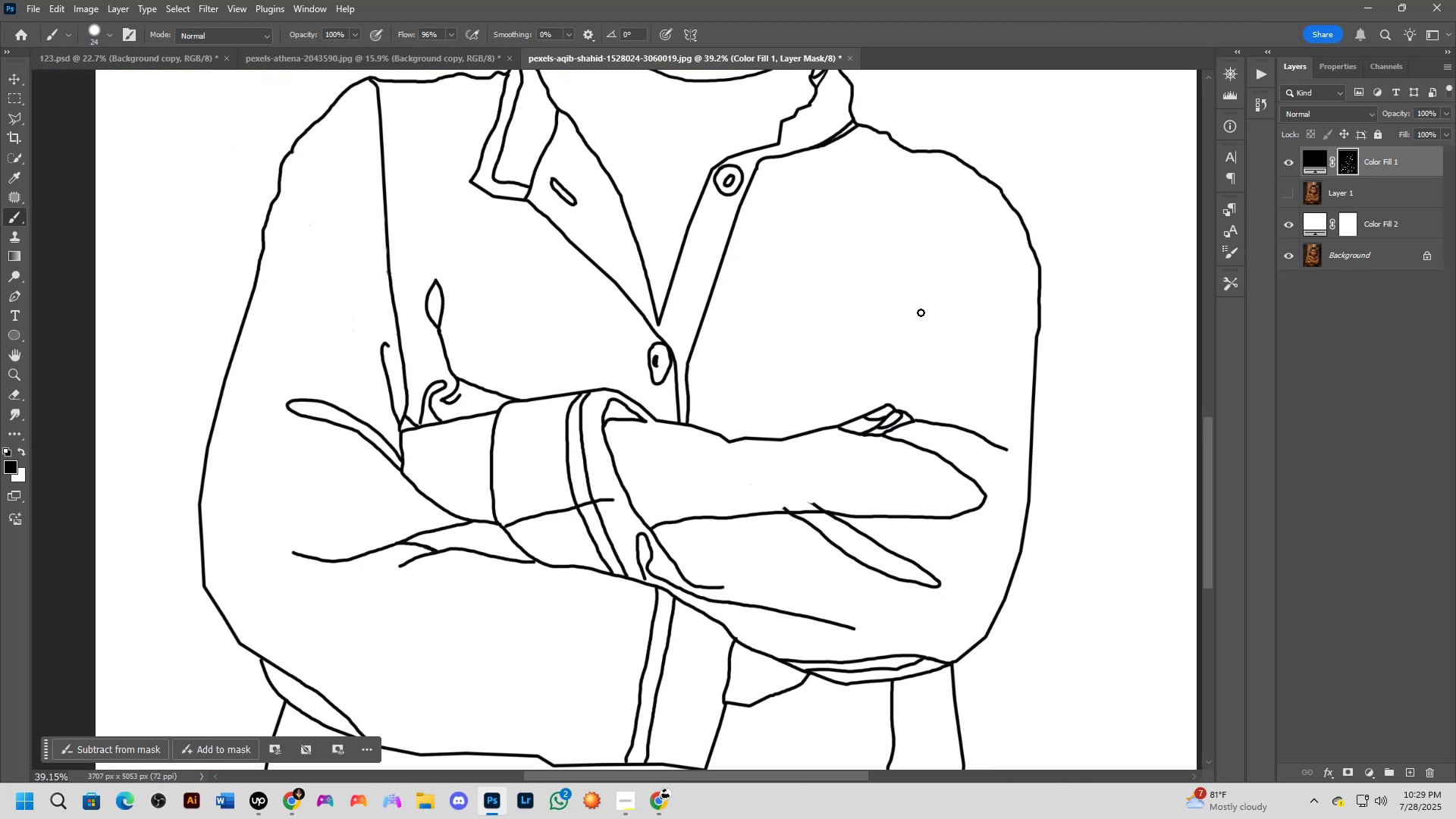 
left_click_drag(start_coordinate=[918, 262], to_coordinate=[907, 293])
 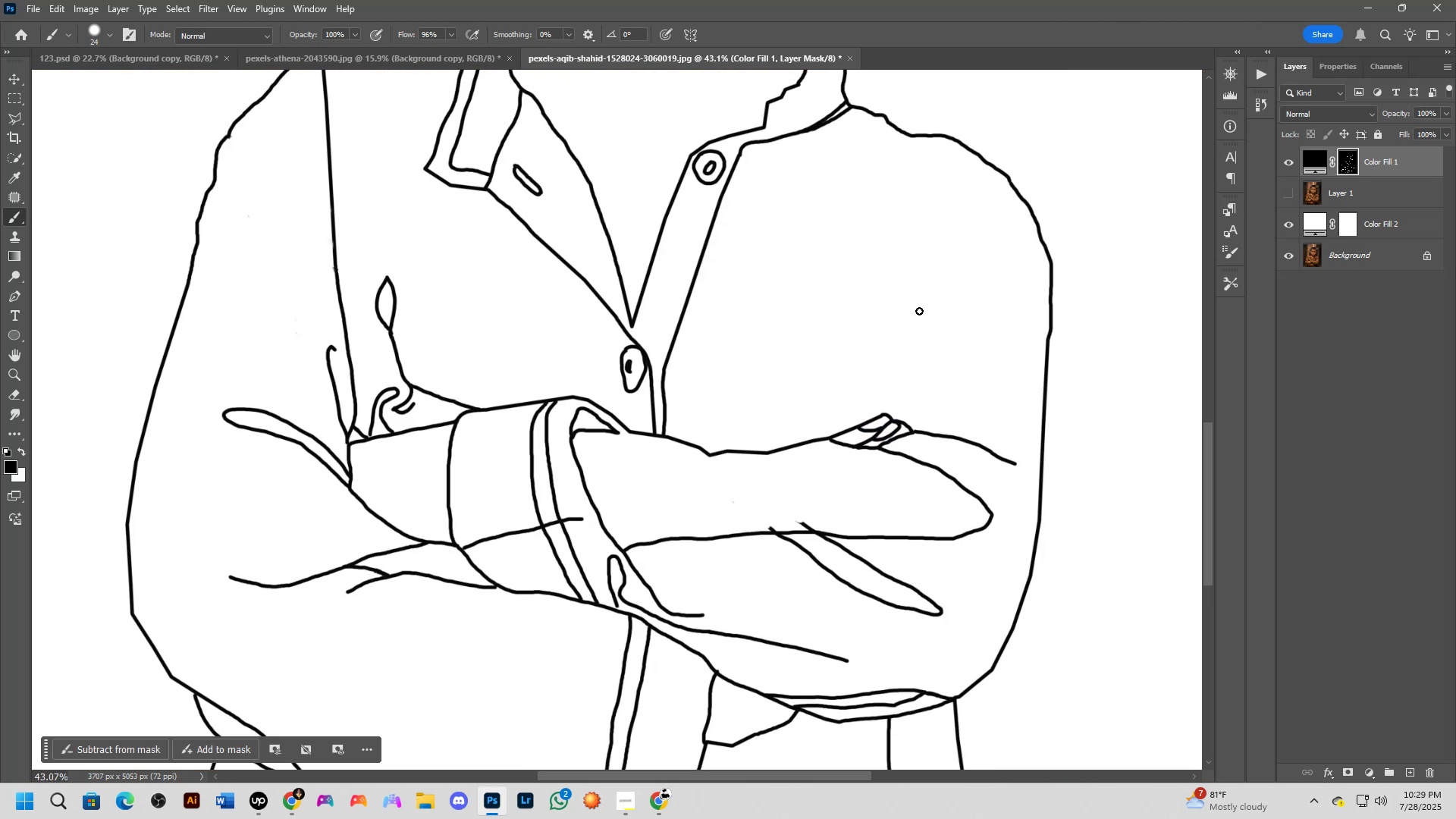 
scroll: coordinate [919, 318], scroll_direction: down, amount: 7.0
 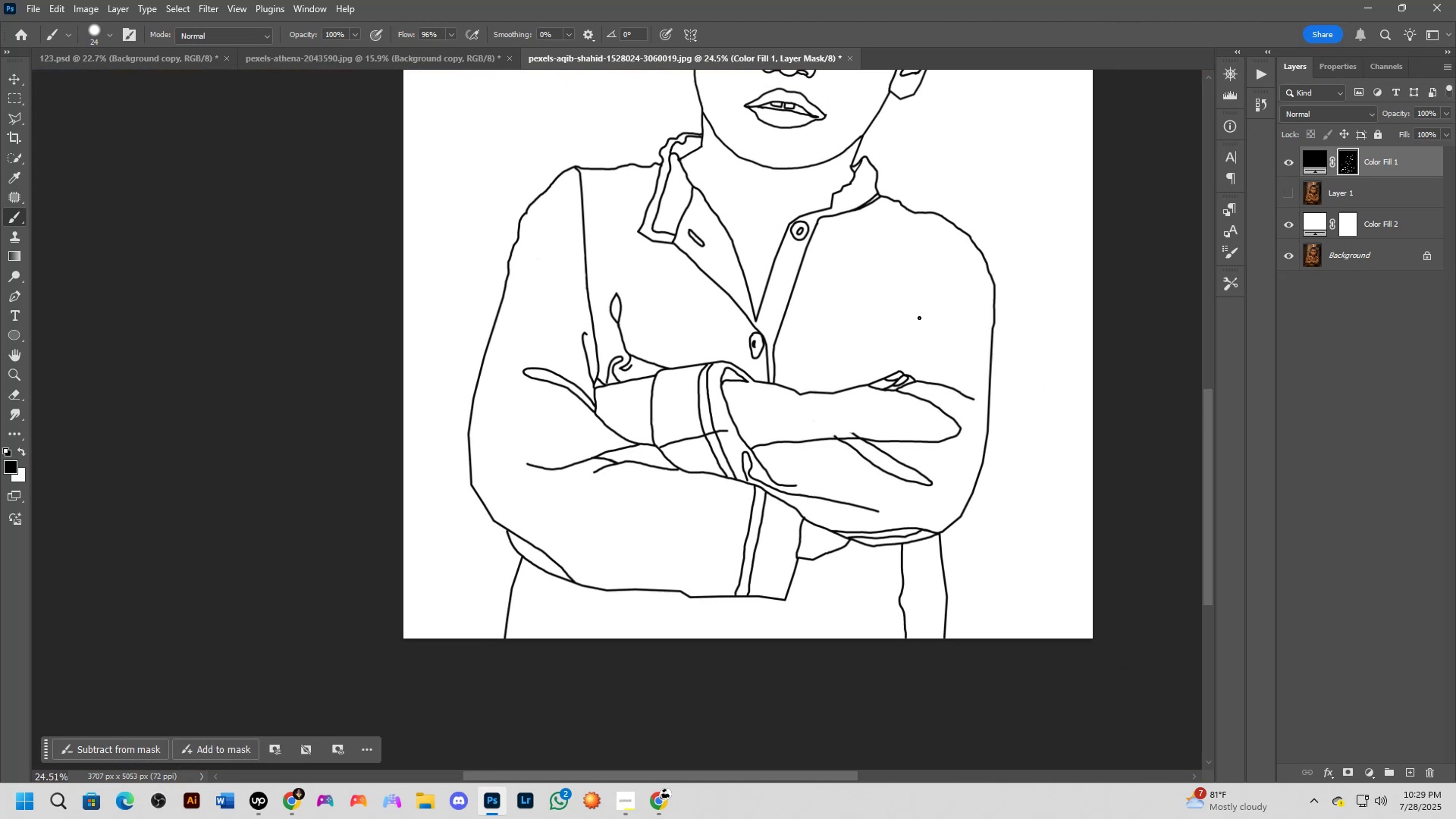 
hold_key(key=Space, duration=0.67)
 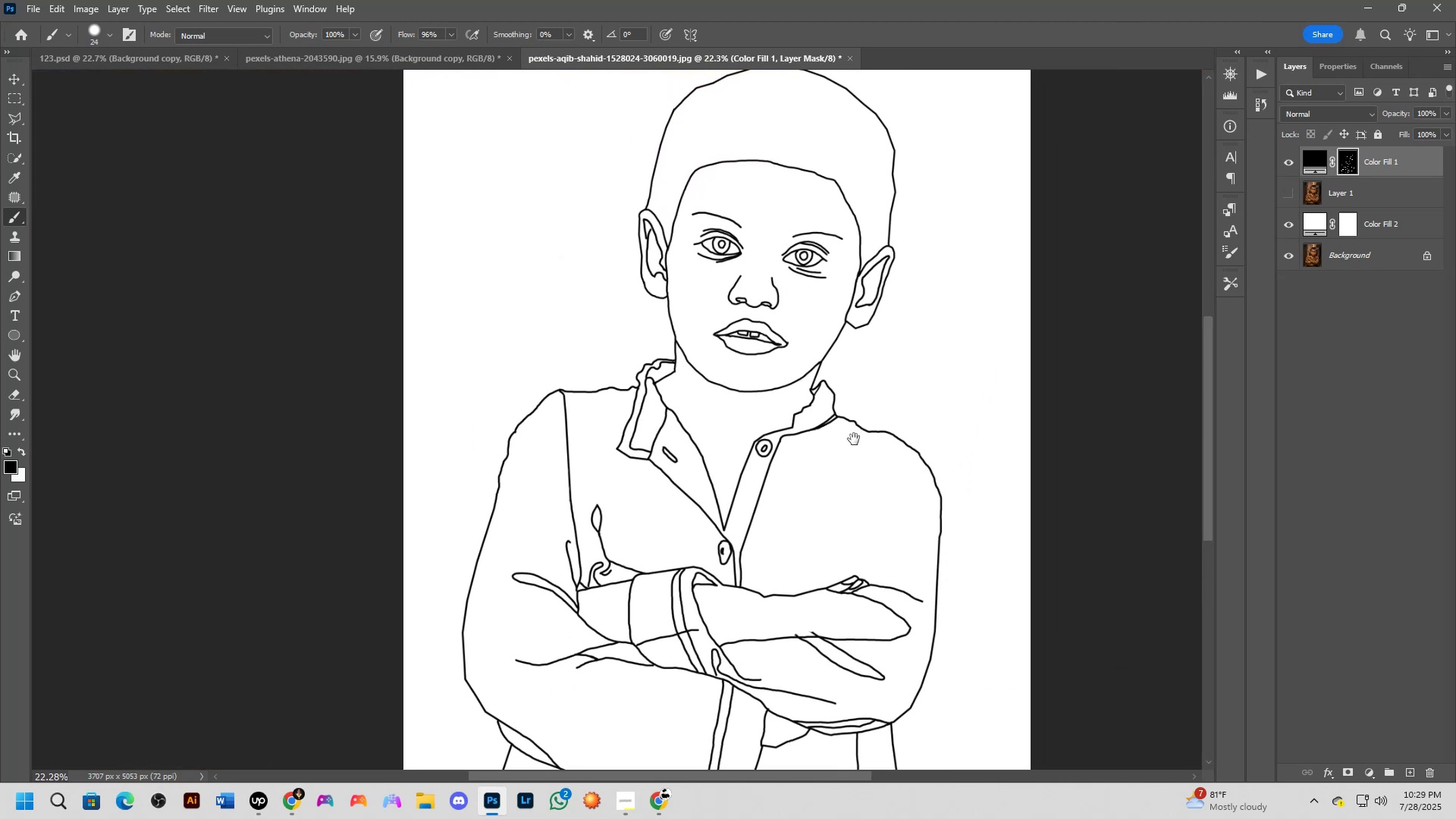 
left_click_drag(start_coordinate=[907, 277], to_coordinate=[871, 438])
 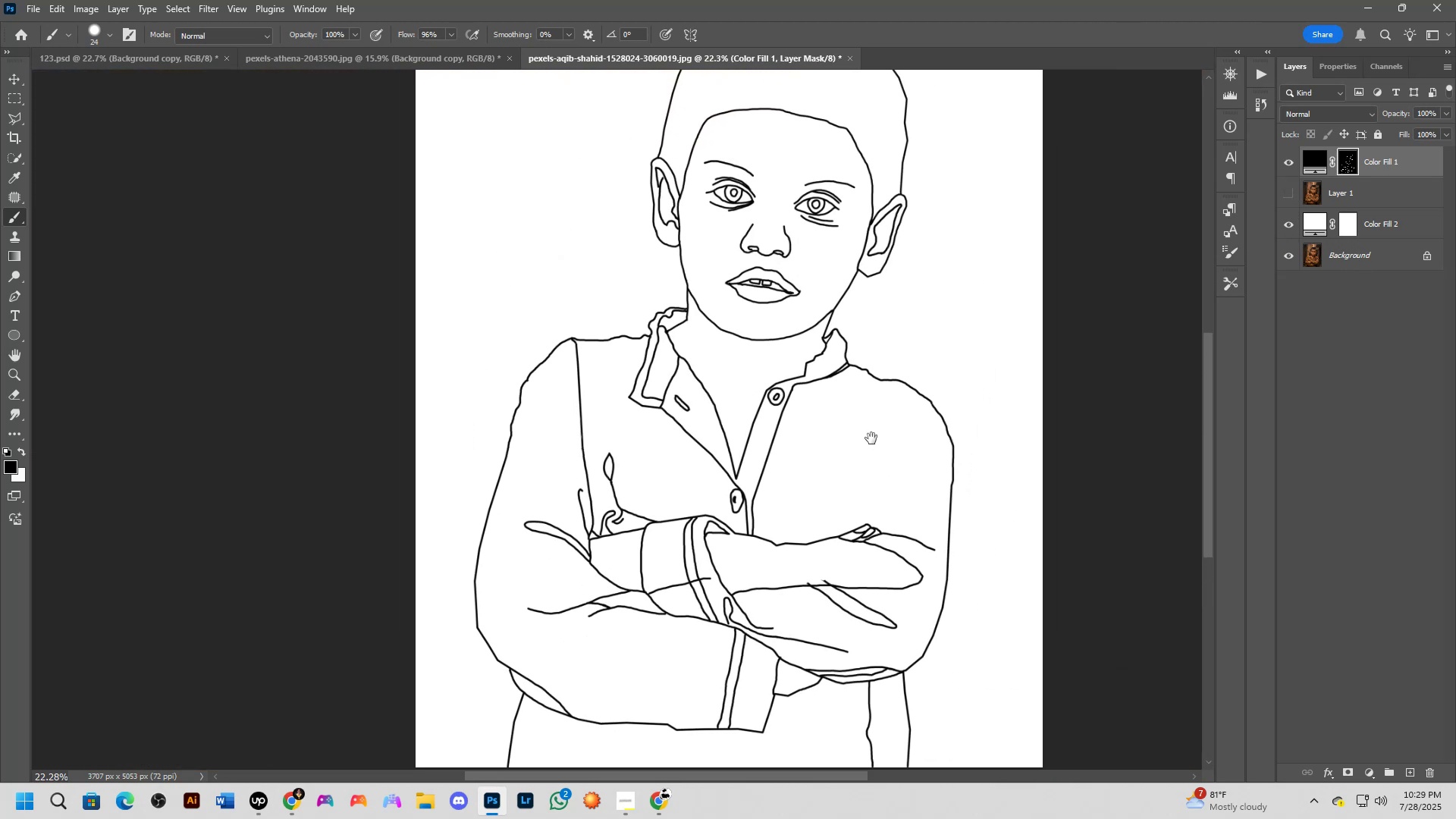 
hold_key(key=Space, duration=1.14)
 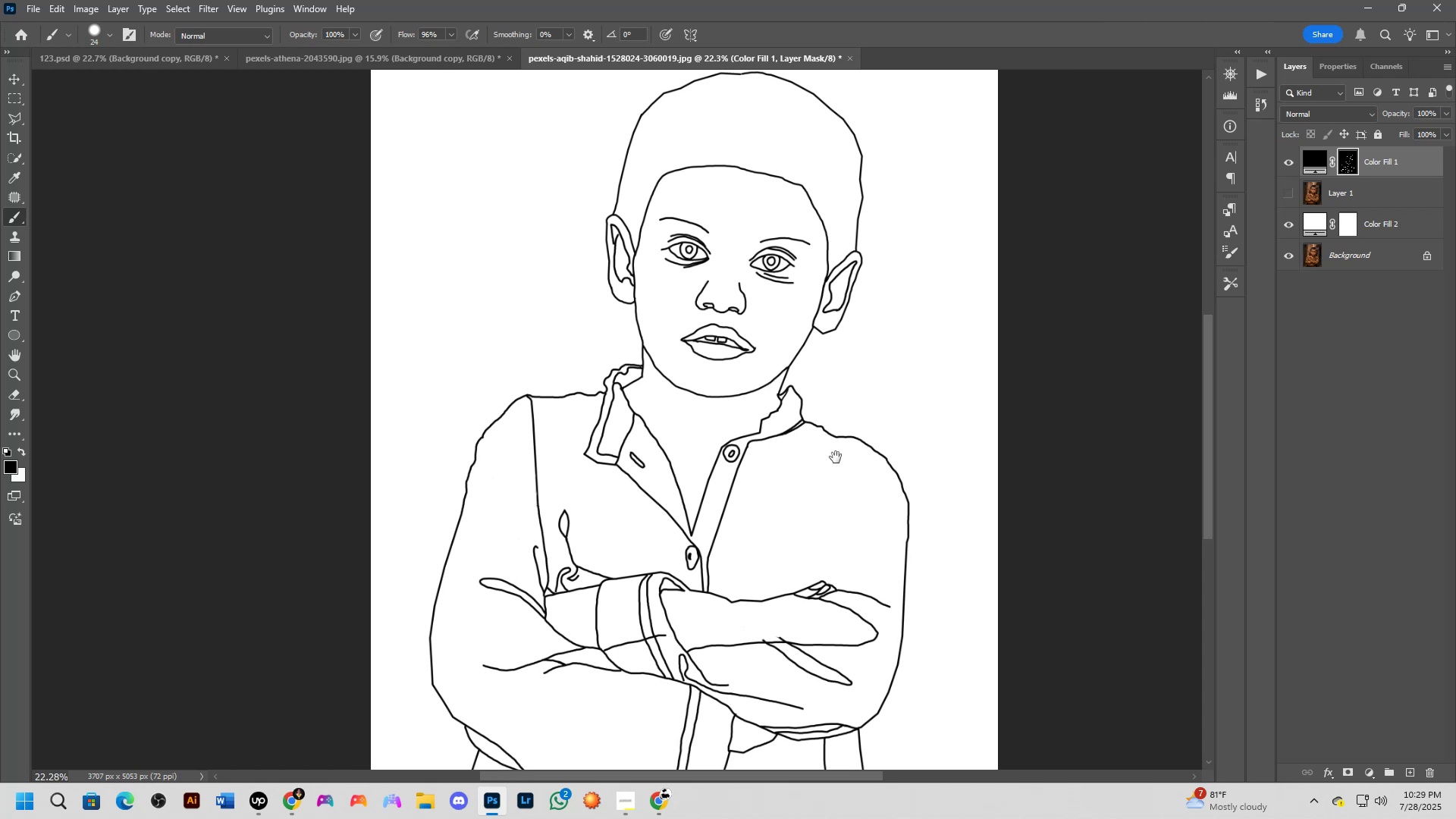 
left_click_drag(start_coordinate=[894, 383], to_coordinate=[861, 390])
 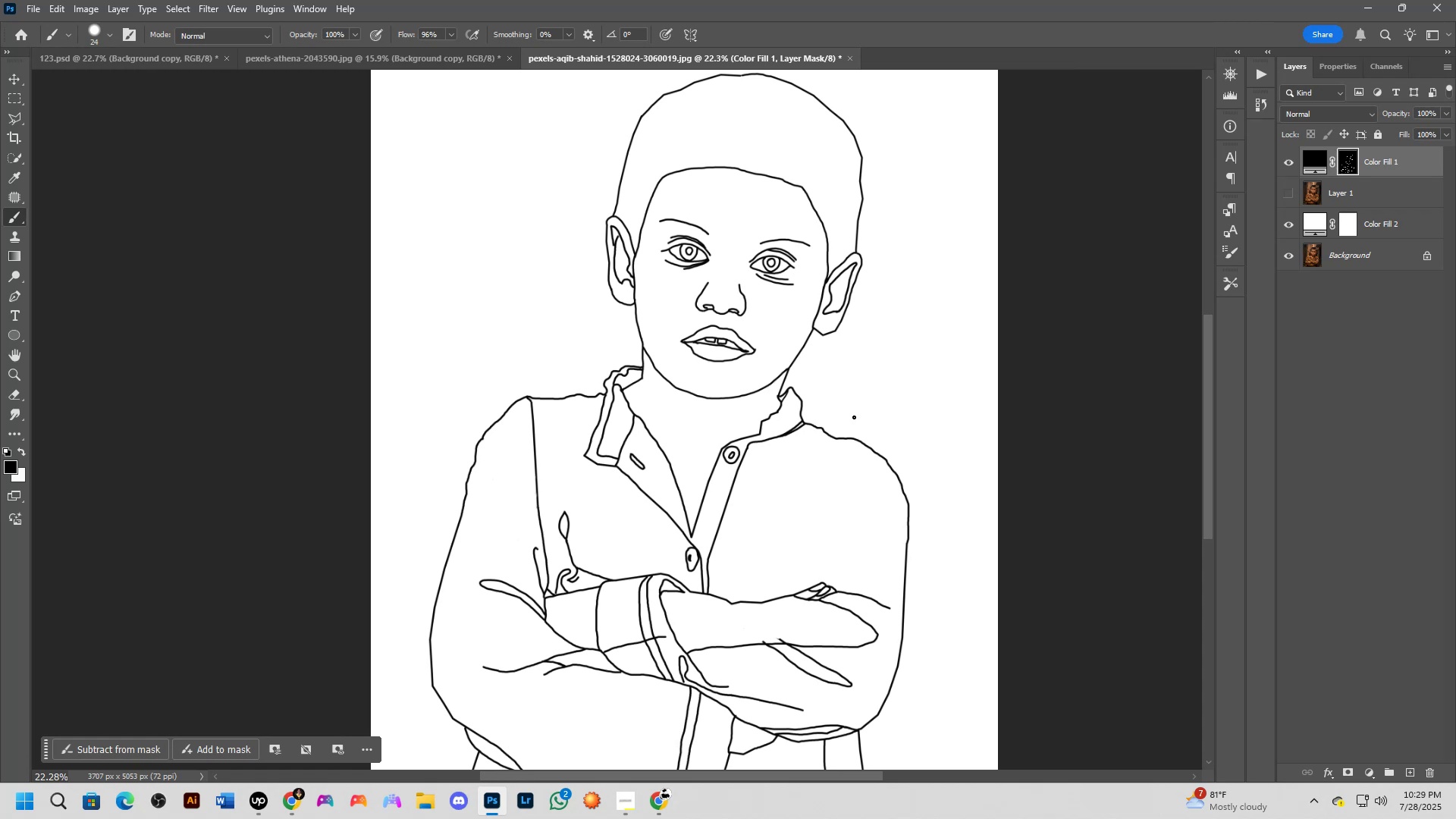 
hold_key(key=Space, duration=0.52)
 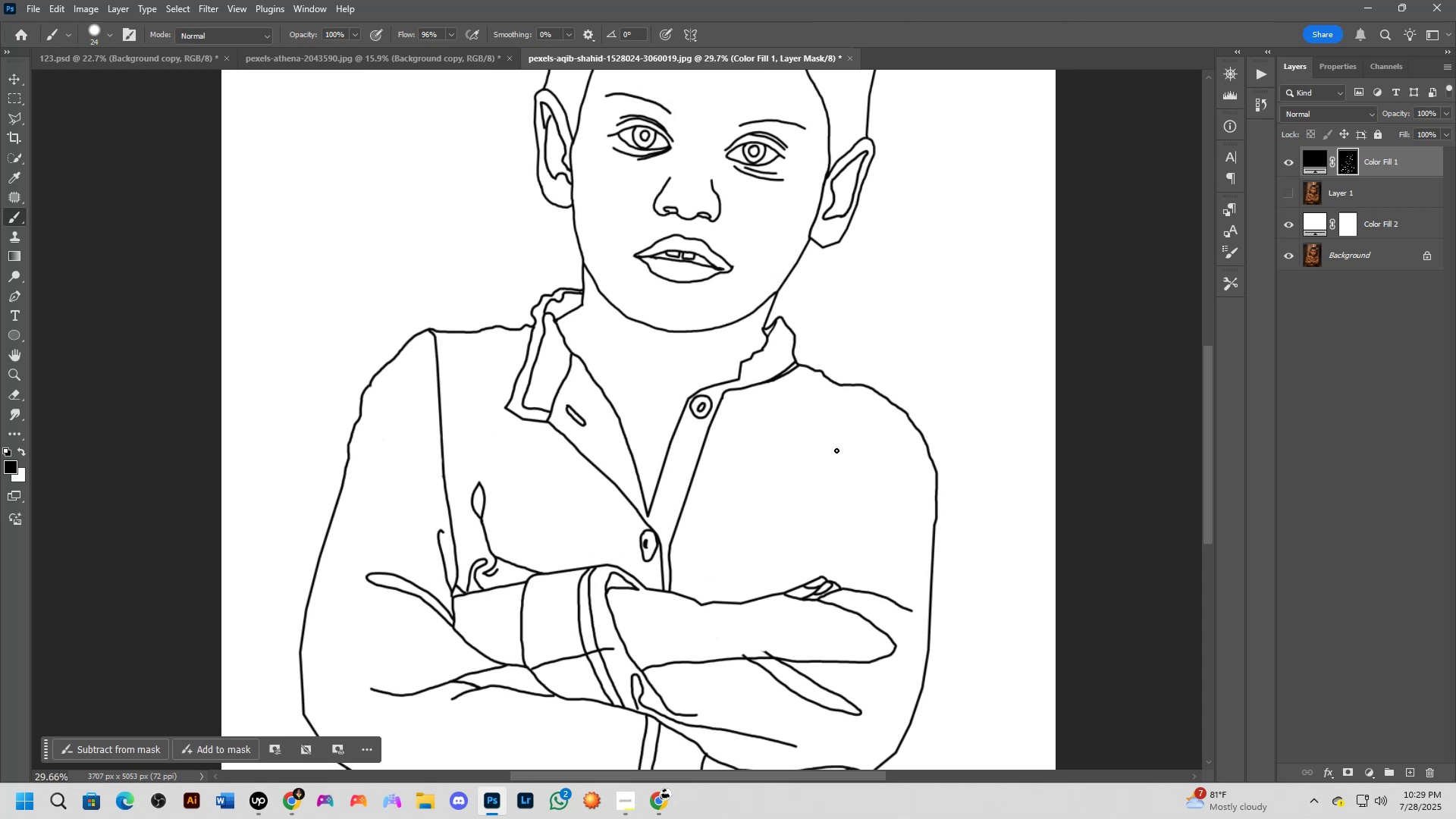 
left_click_drag(start_coordinate=[833, 475], to_coordinate=[836, 436])
 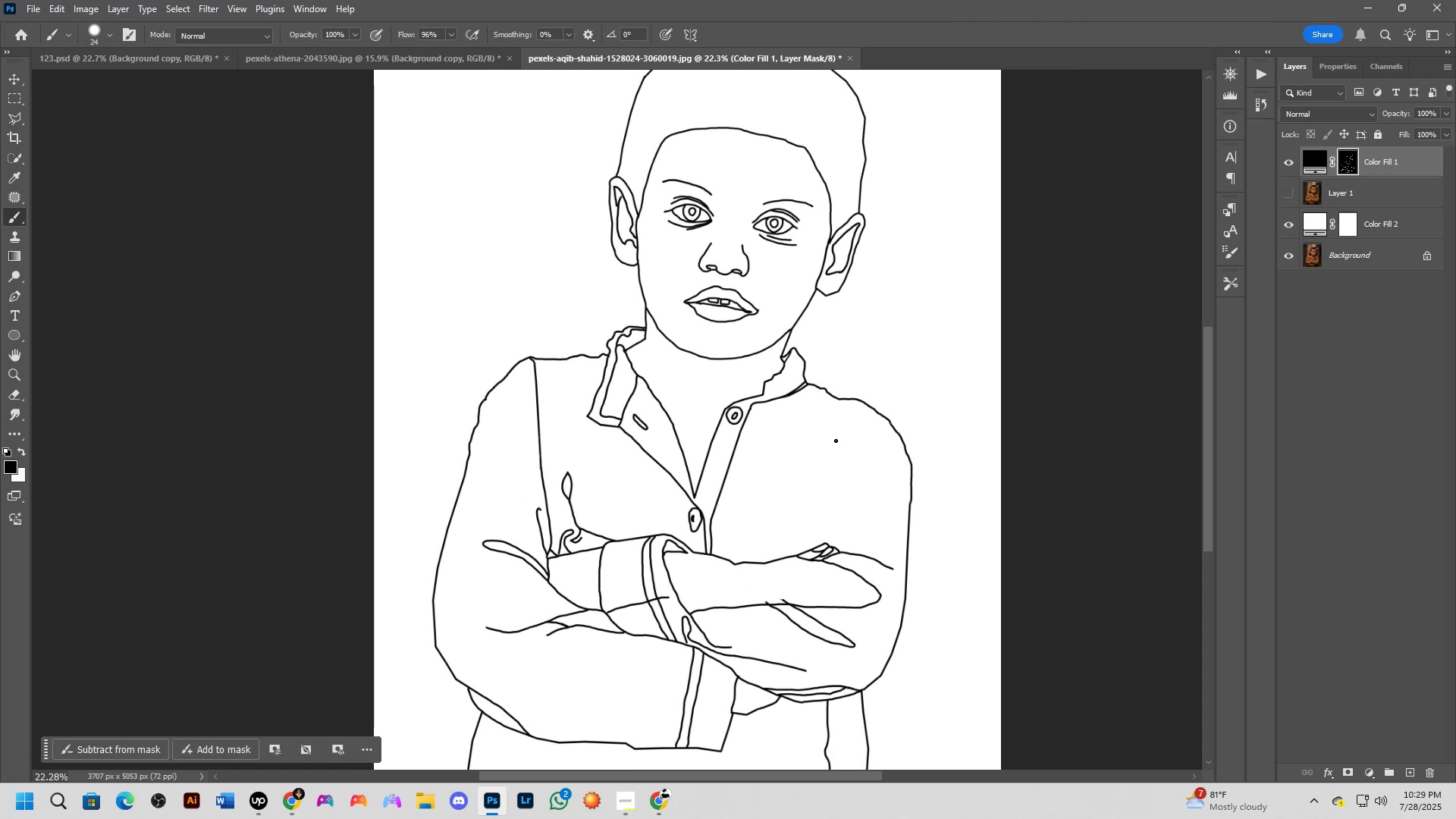 
scroll: coordinate [836, 441], scroll_direction: up, amount: 3.0
 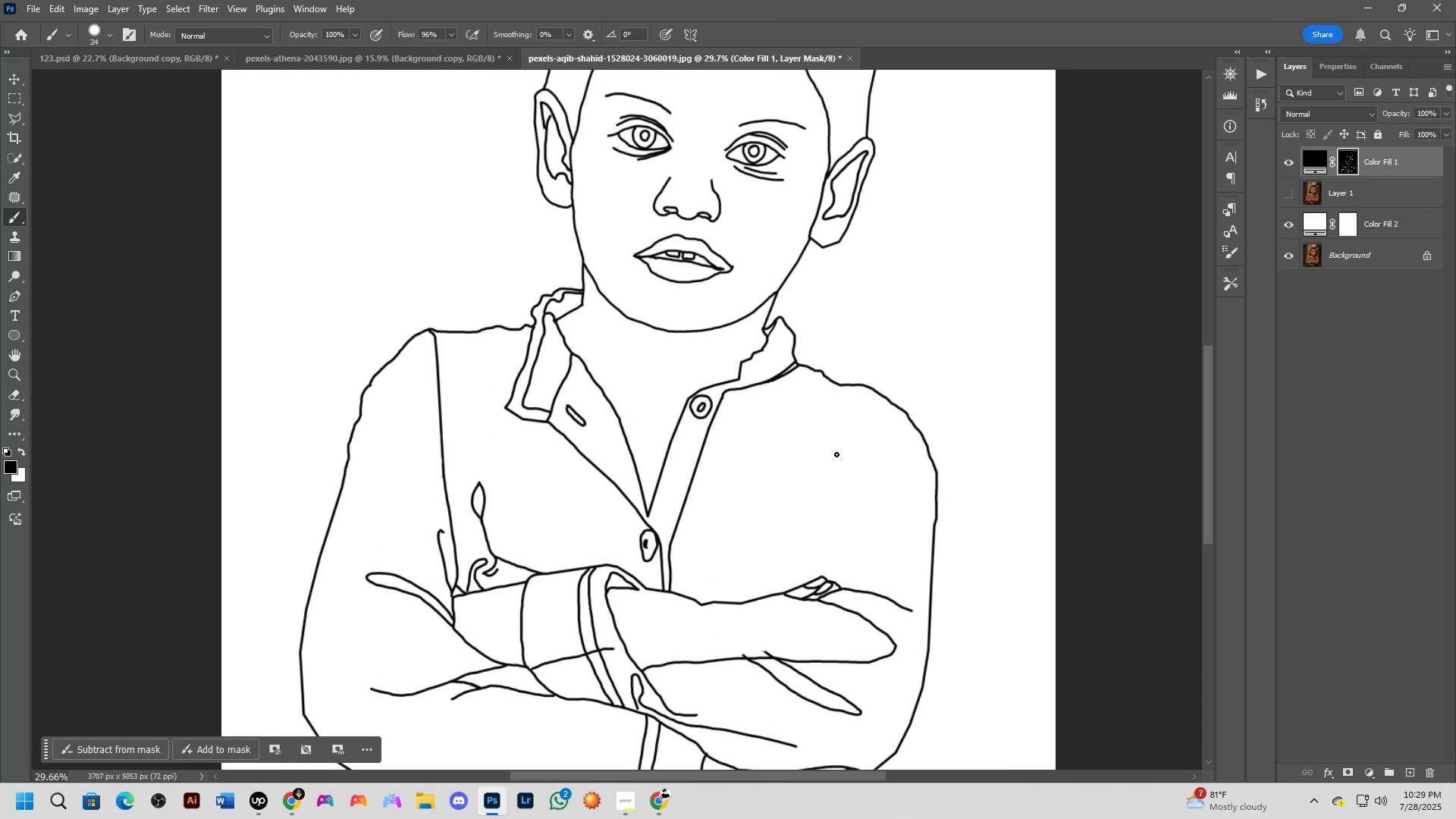 
hold_key(key=Space, duration=0.47)
 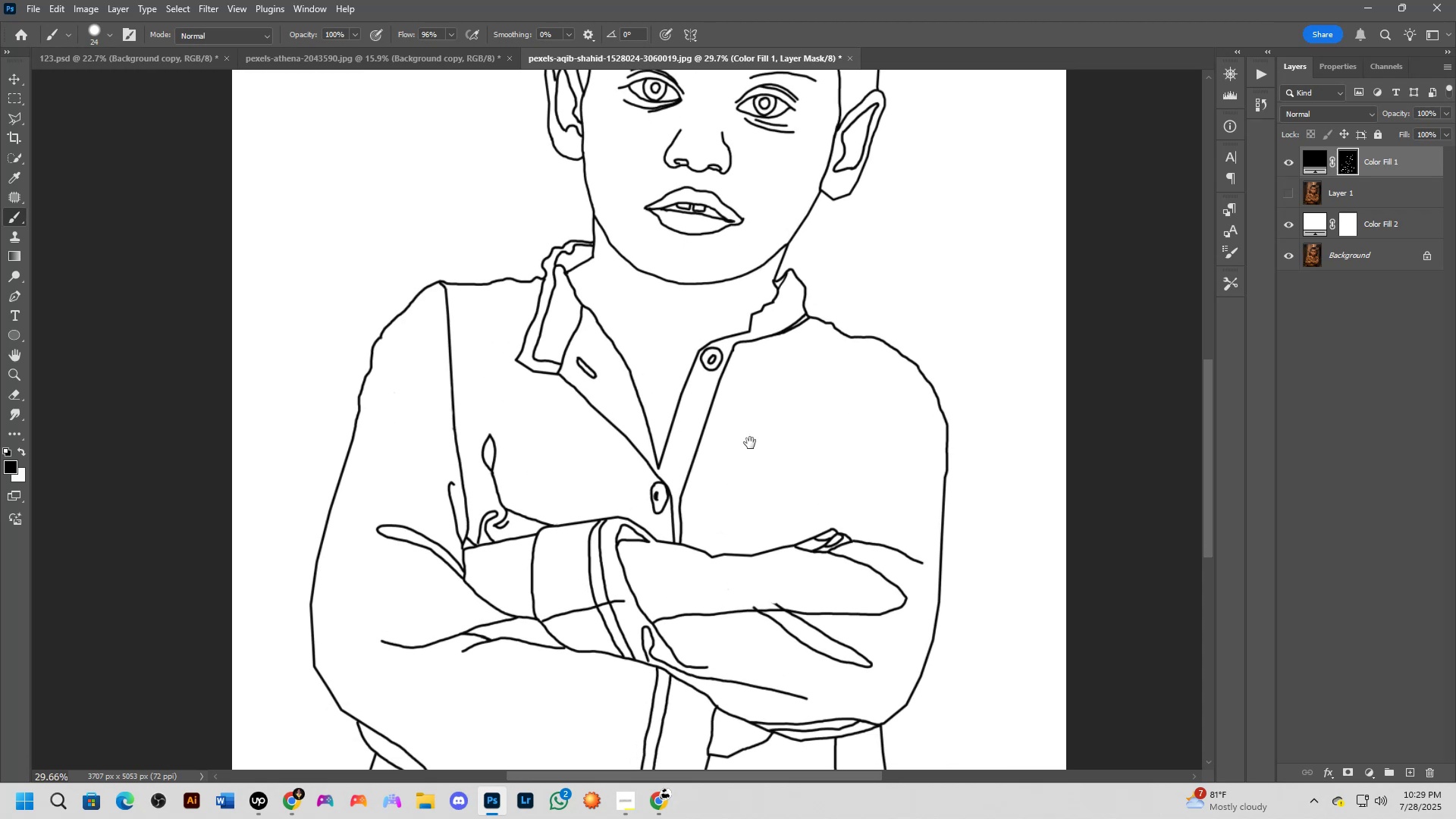 
left_click_drag(start_coordinate=[810, 488], to_coordinate=[820, 441])
 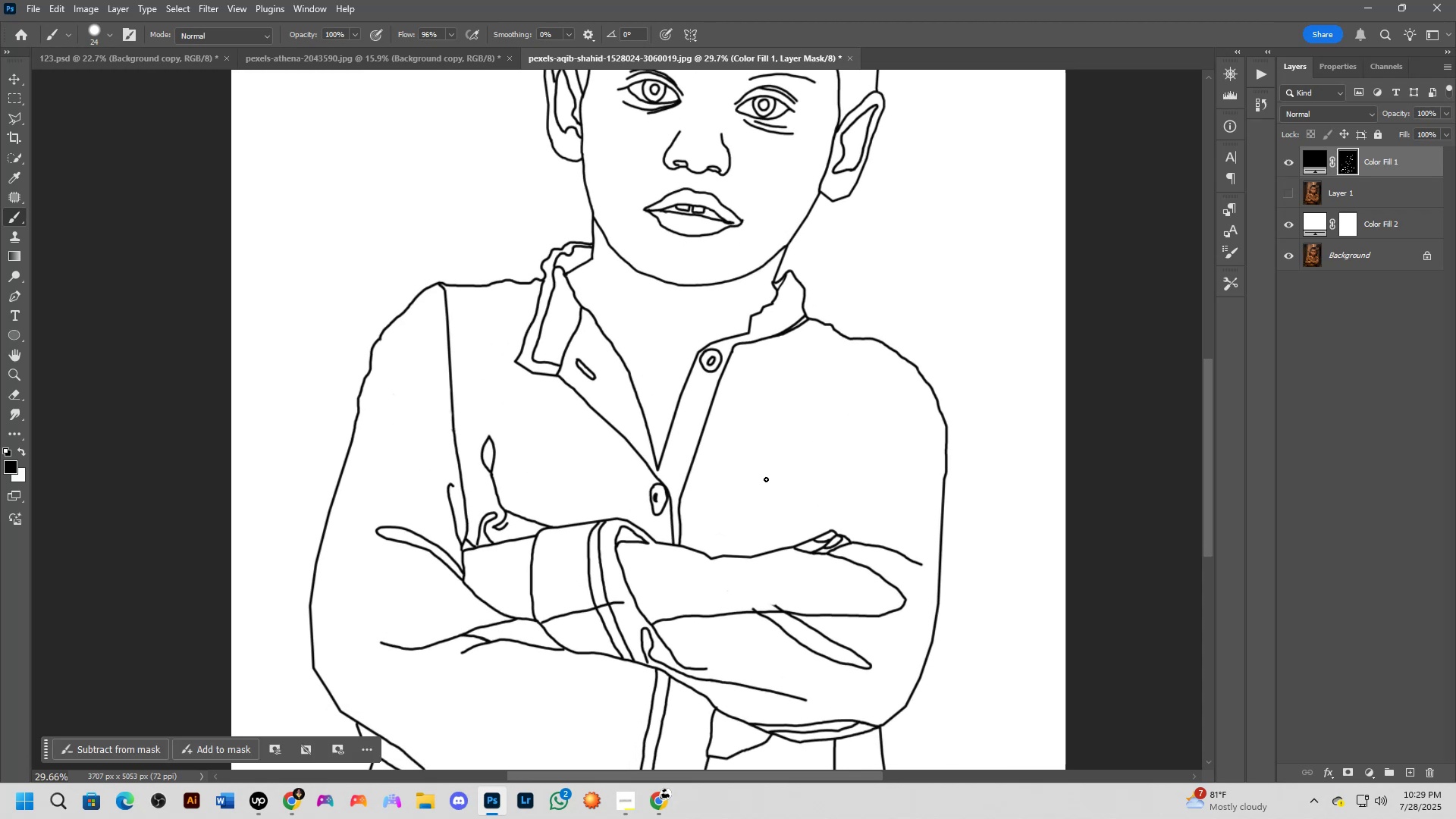 
hold_key(key=Space, duration=0.39)
 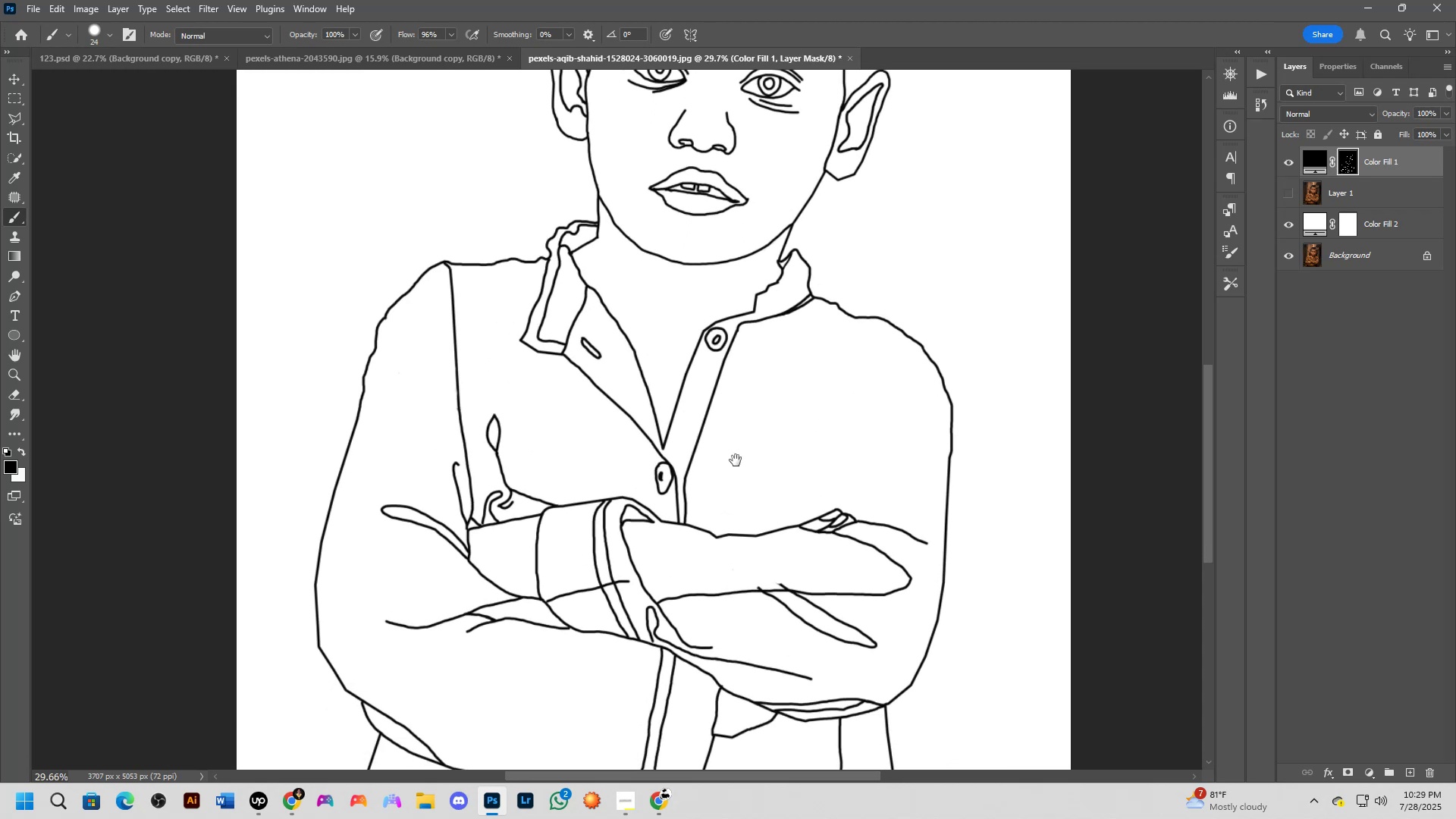 
left_click_drag(start_coordinate=[745, 460], to_coordinate=[750, 439])
 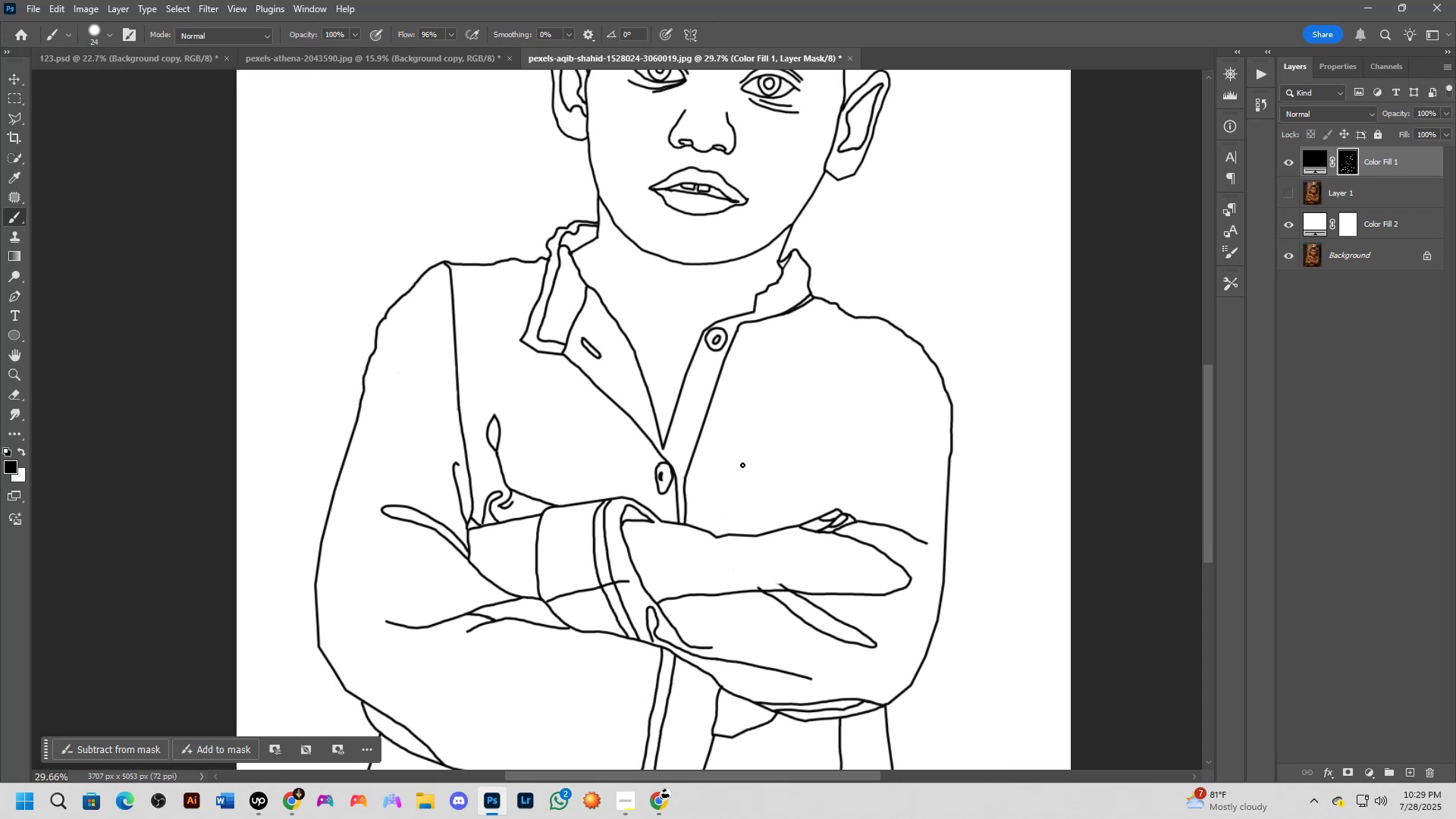 
hold_key(key=Space, duration=0.52)
 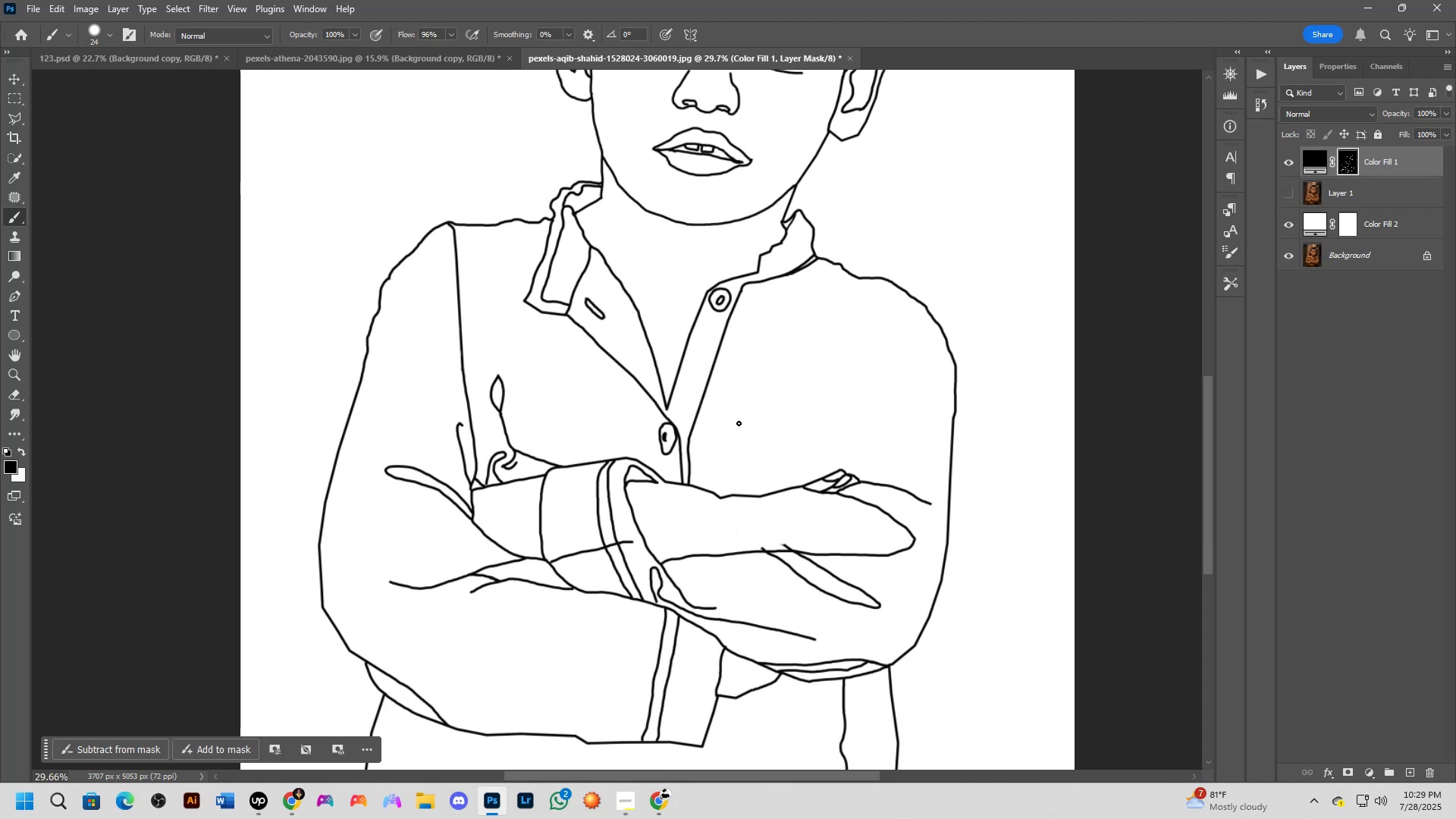 
left_click_drag(start_coordinate=[735, 462], to_coordinate=[739, 422])
 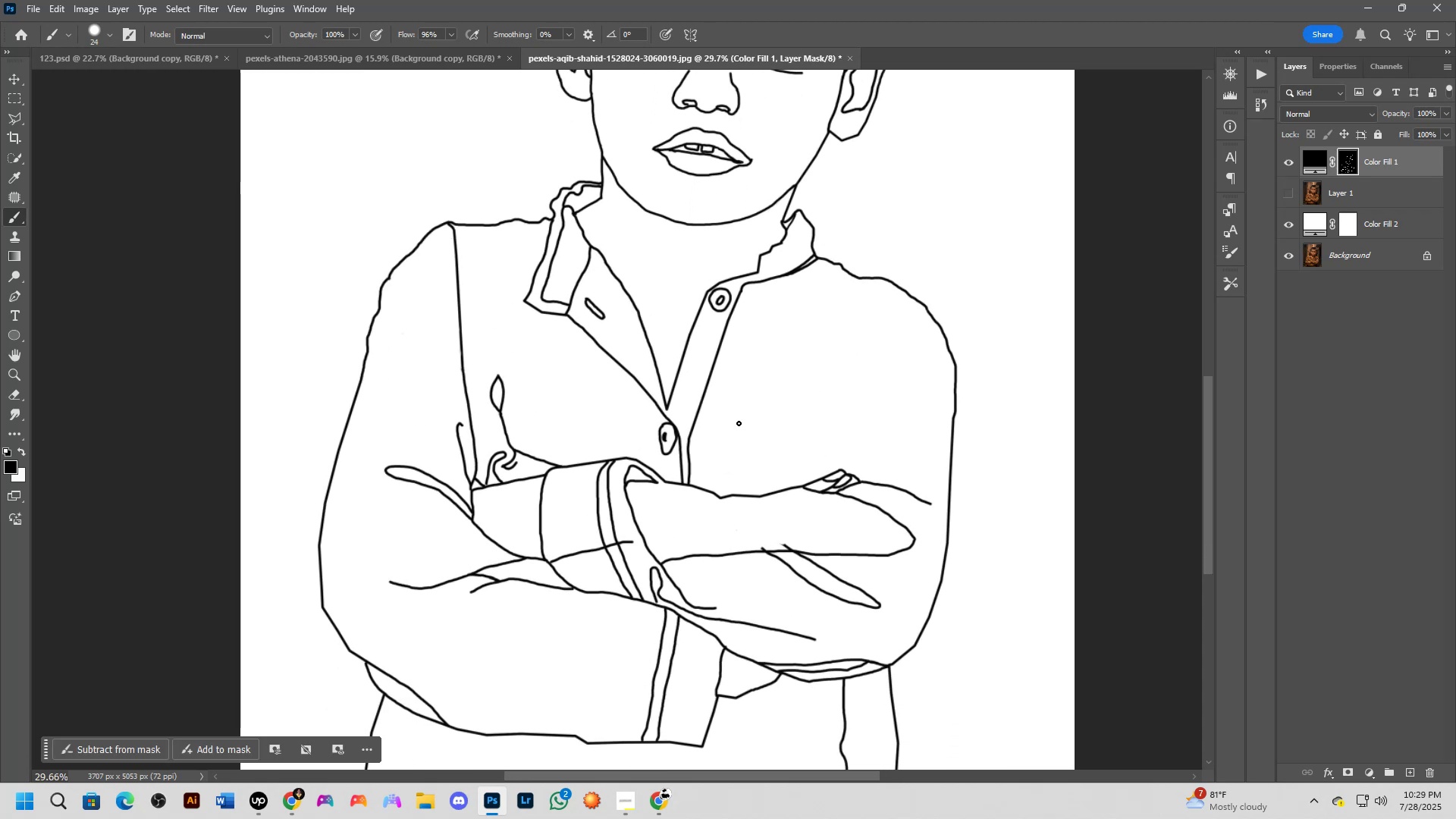 
key(Alt+AltLeft)
 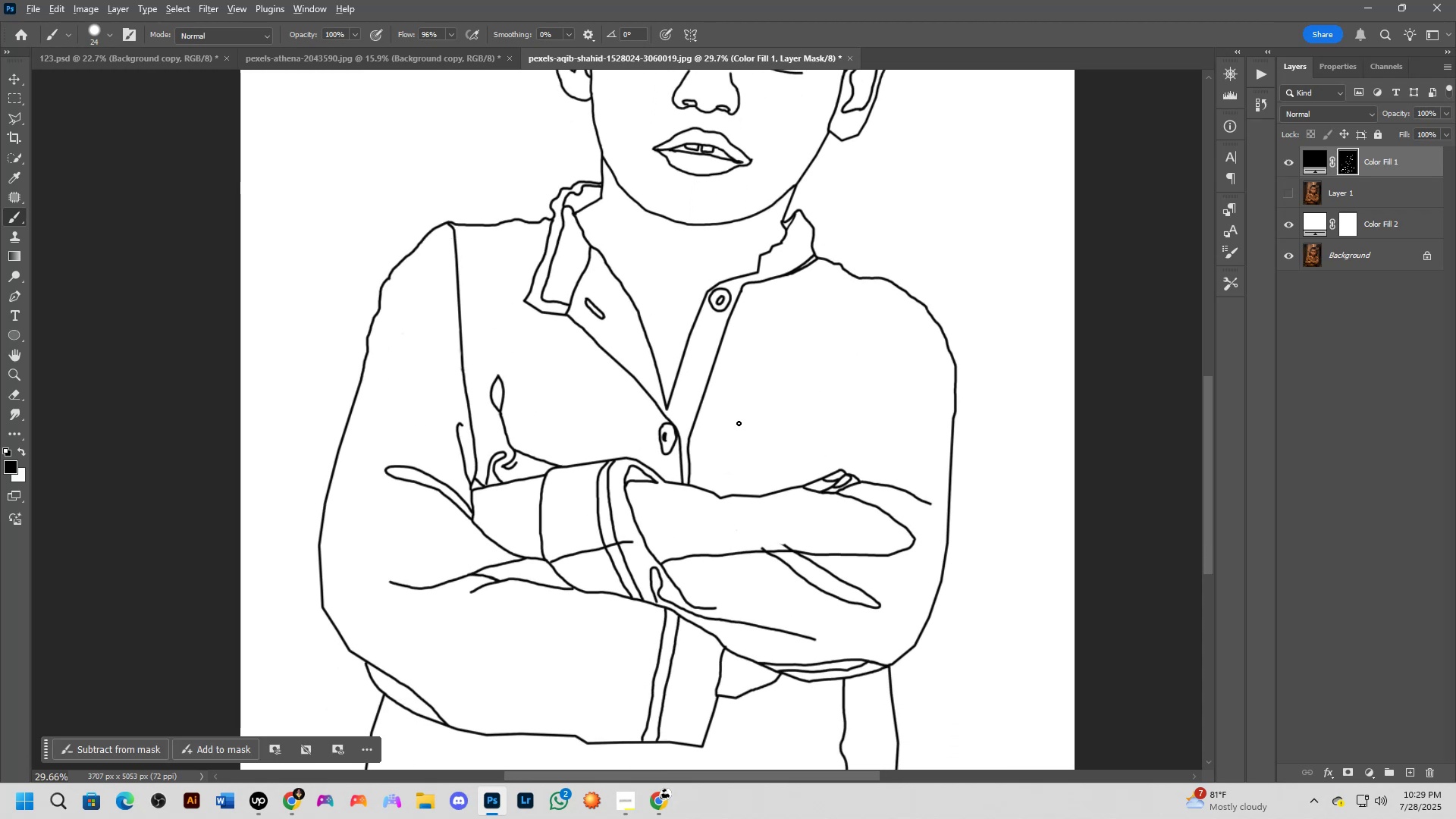 
key(Alt+Tab)
 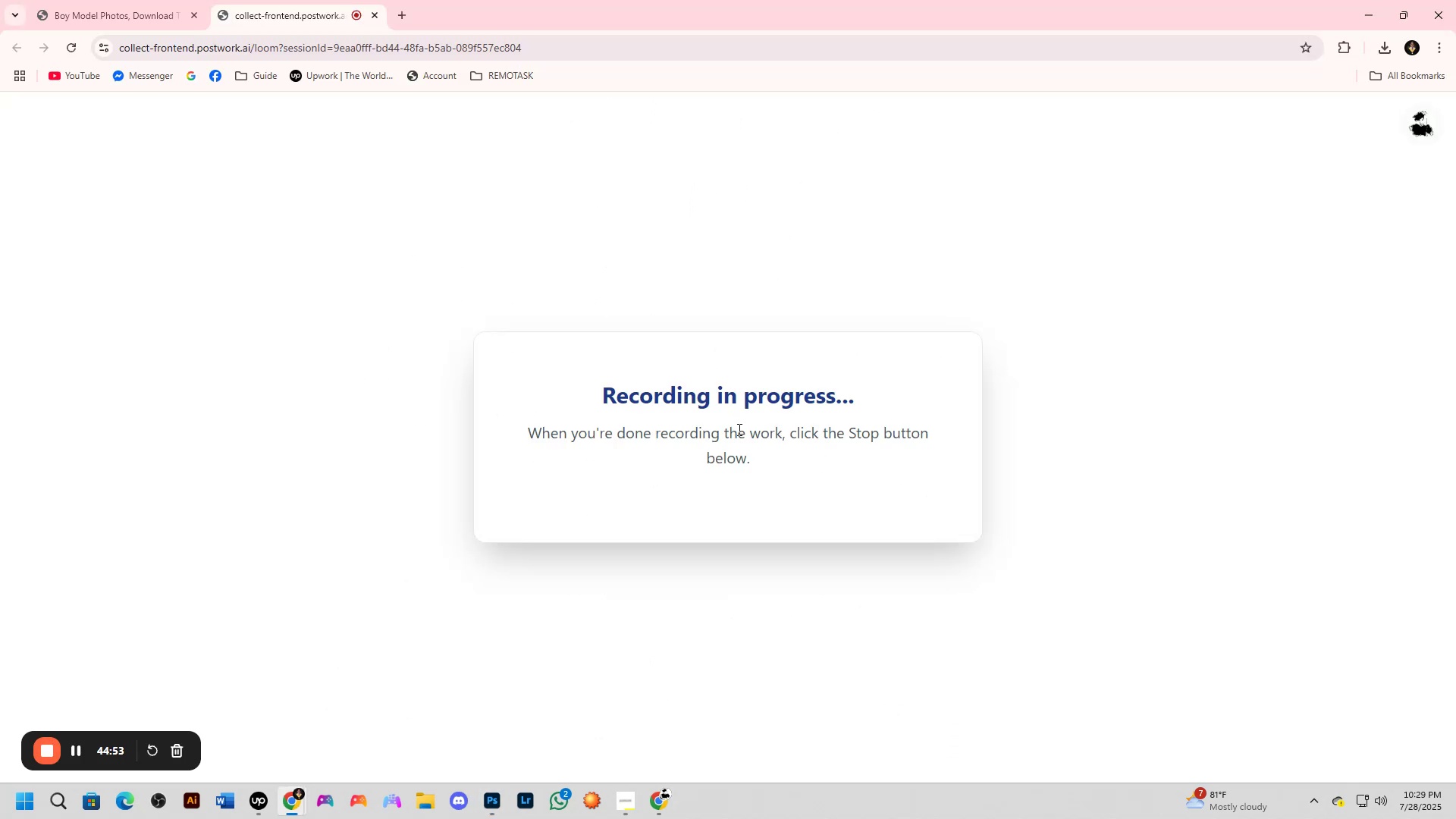 
key(Alt+AltLeft)
 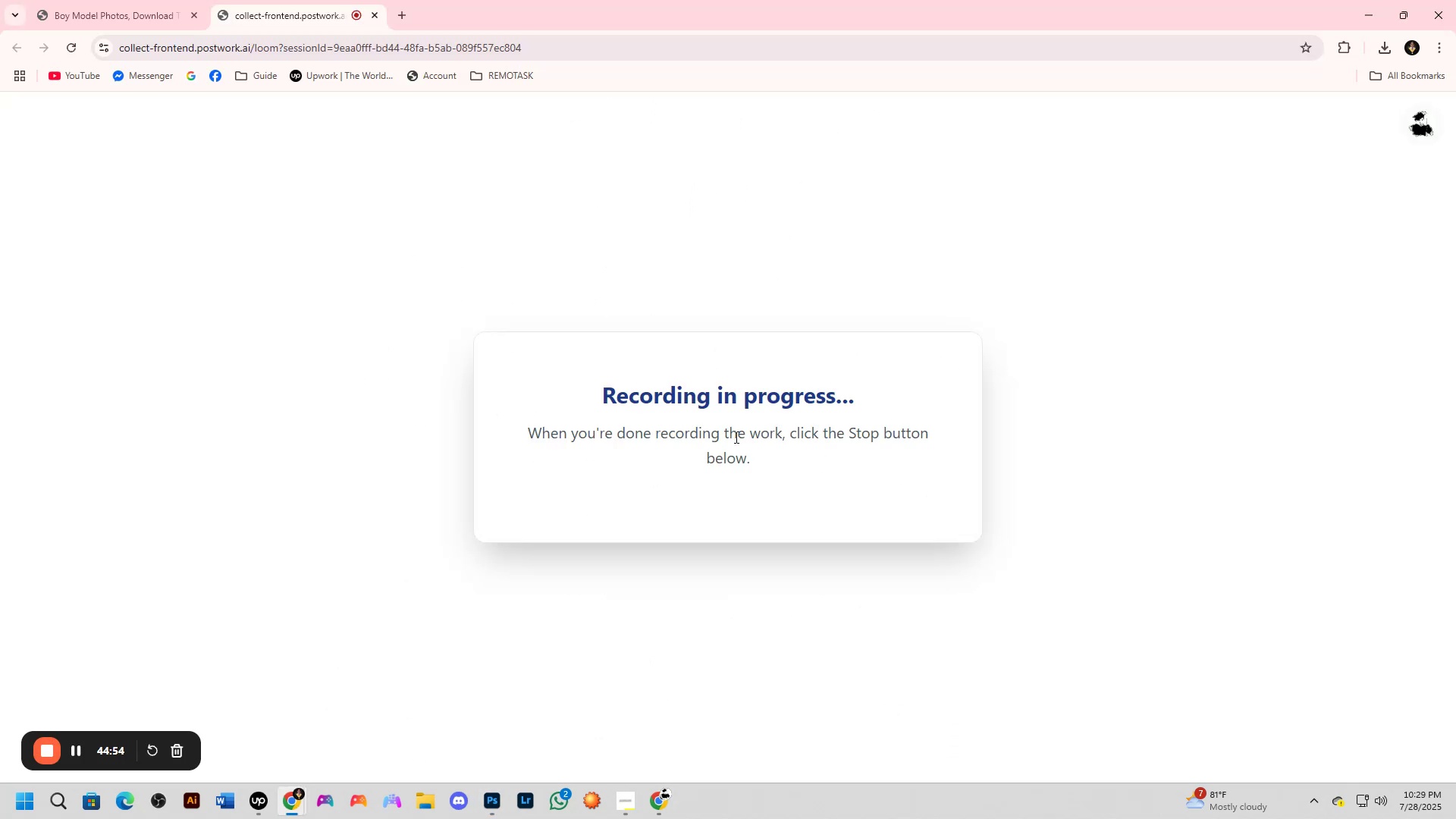 
key(Alt+Tab)
 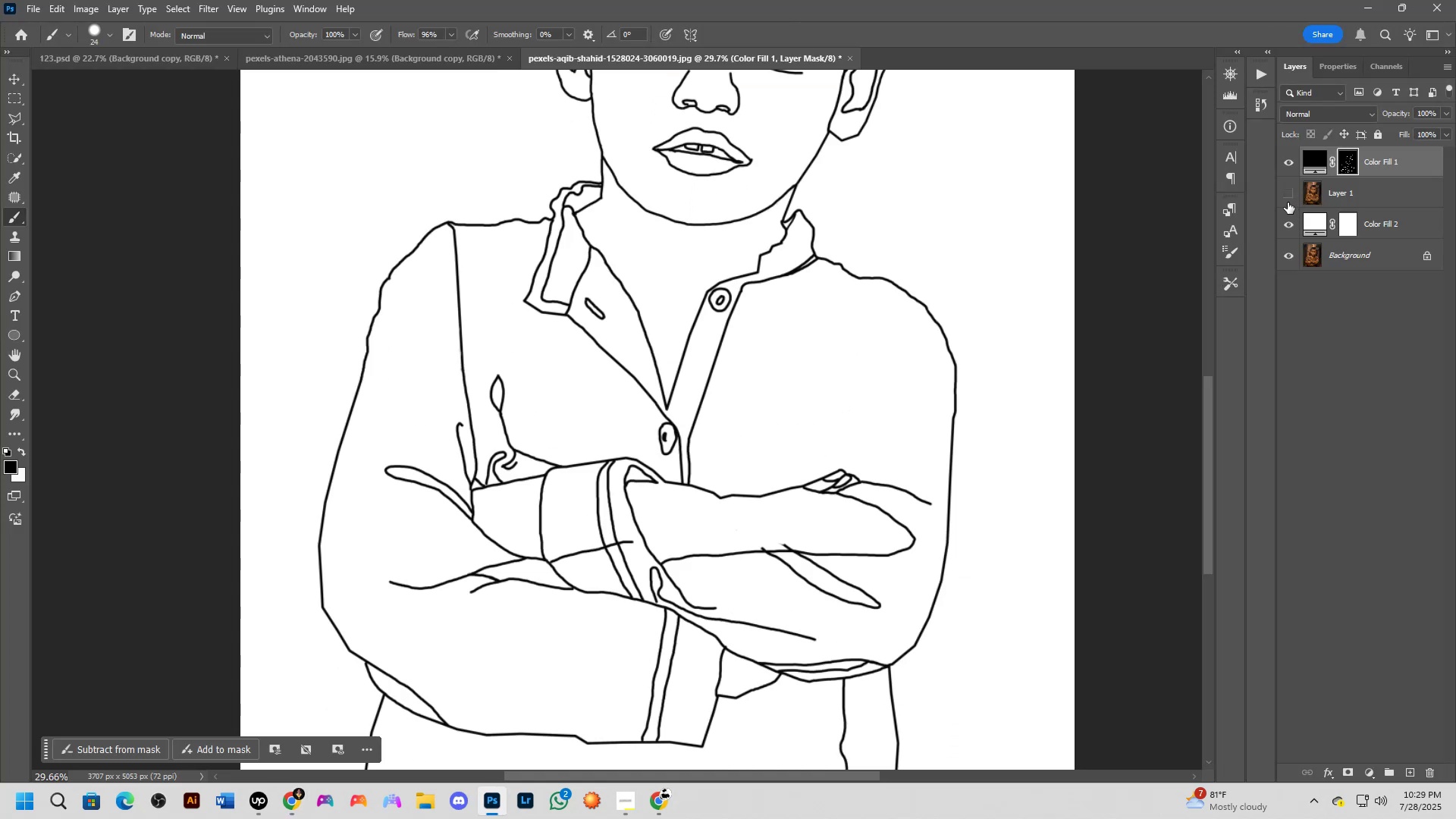 
left_click([1288, 199])
 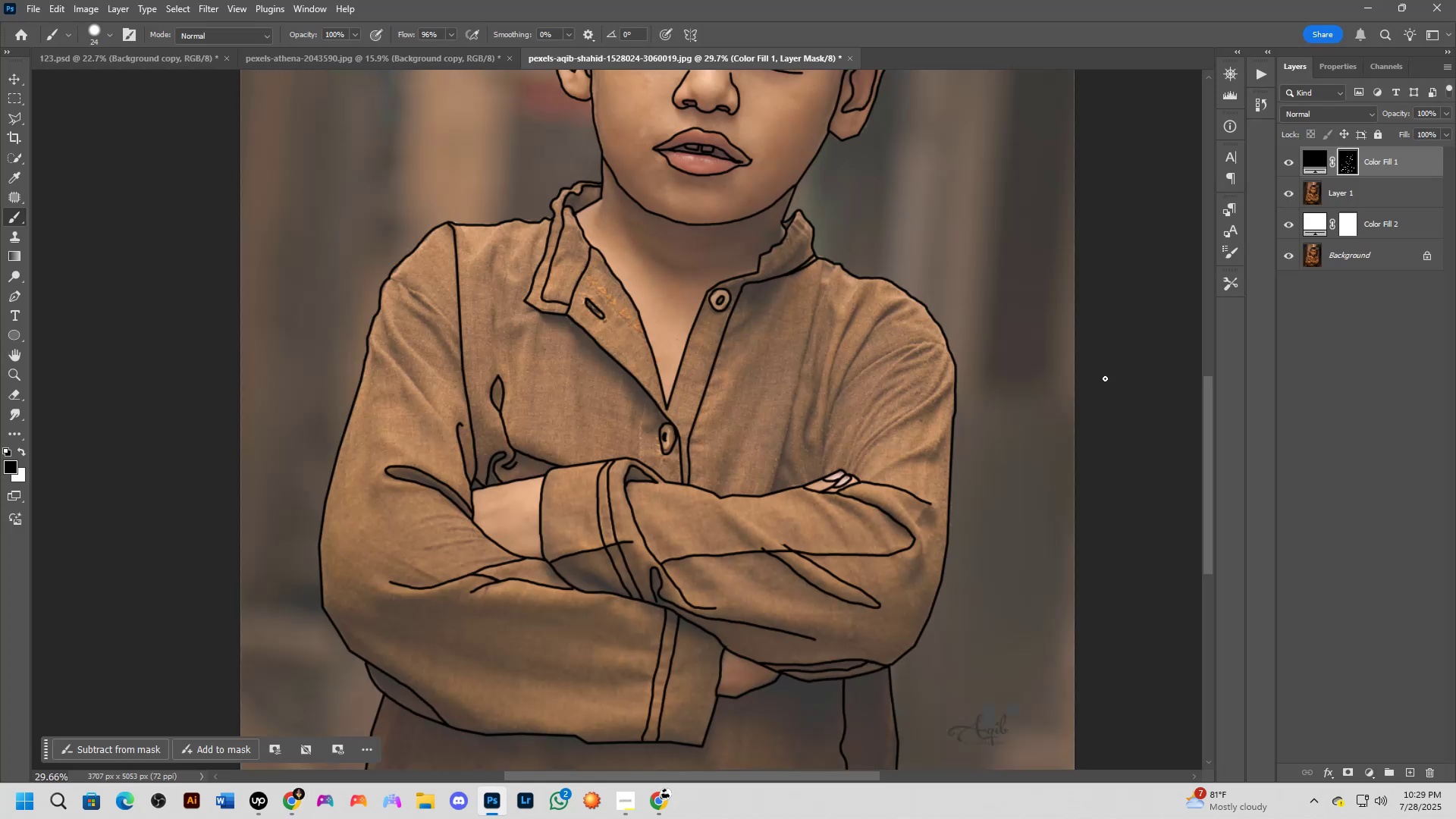 
hold_key(key=Space, duration=0.4)
 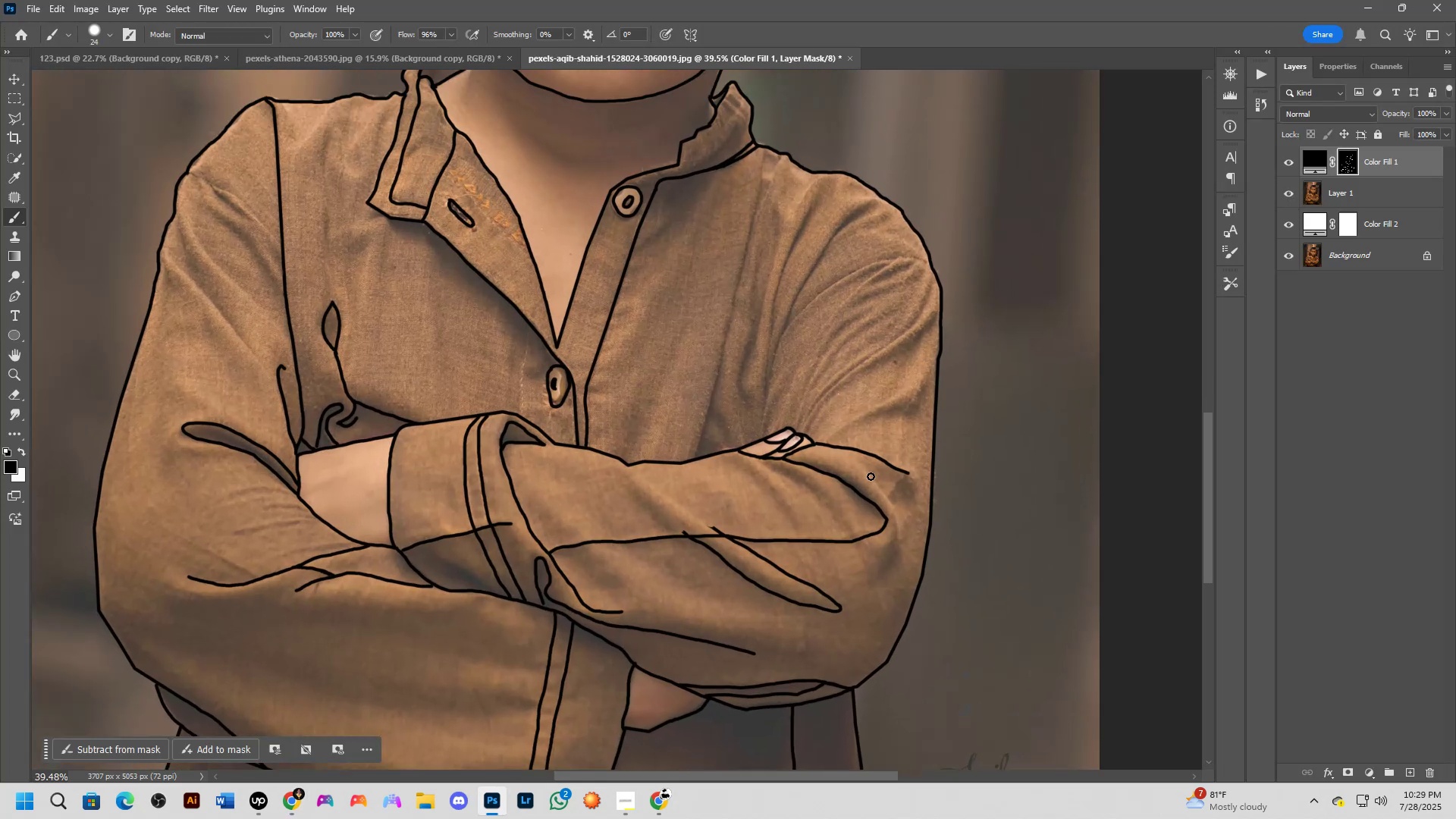 
left_click_drag(start_coordinate=[942, 414], to_coordinate=[910, 384])
 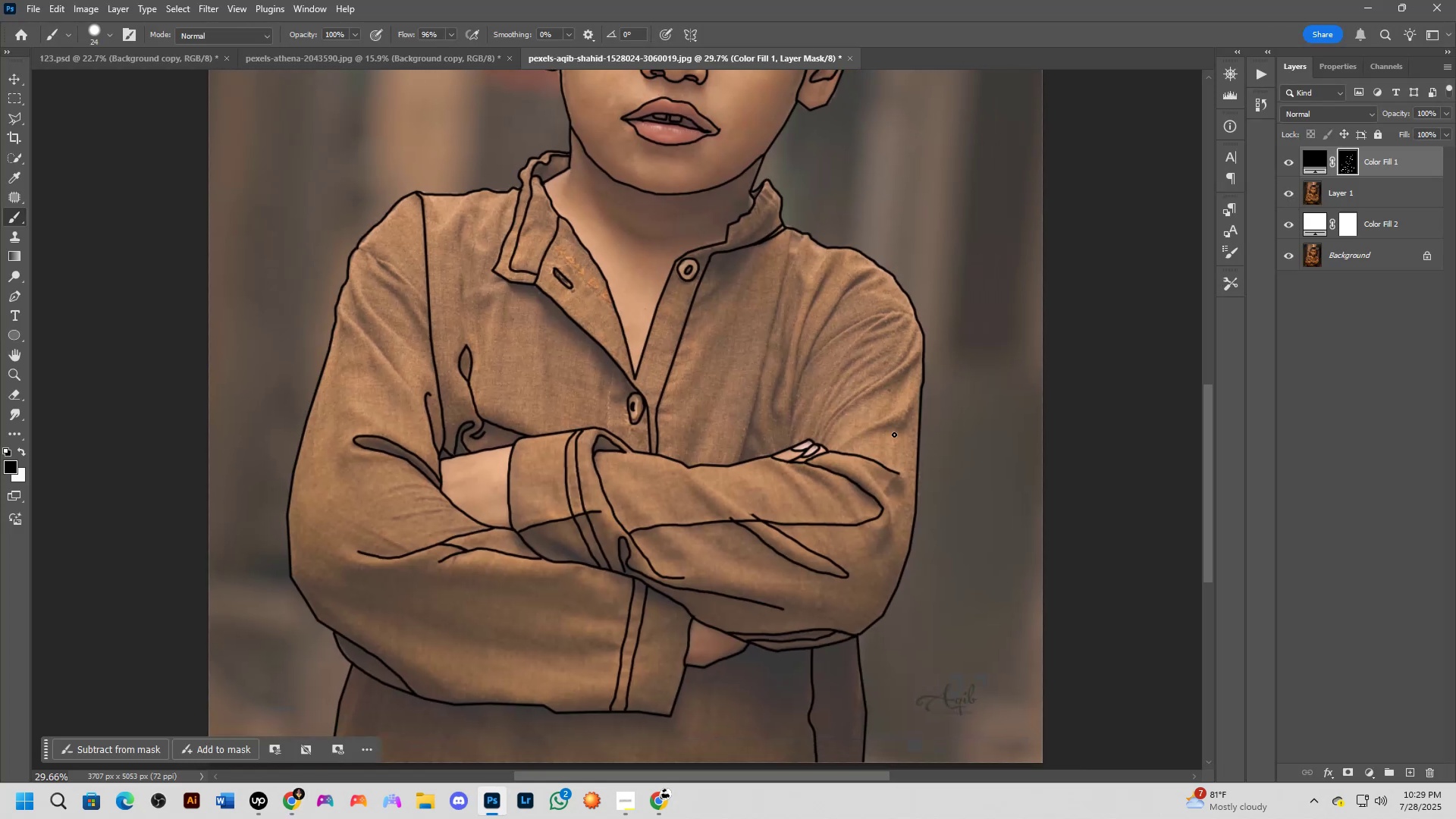 
scroll: coordinate [865, 483], scroll_direction: up, amount: 5.0
 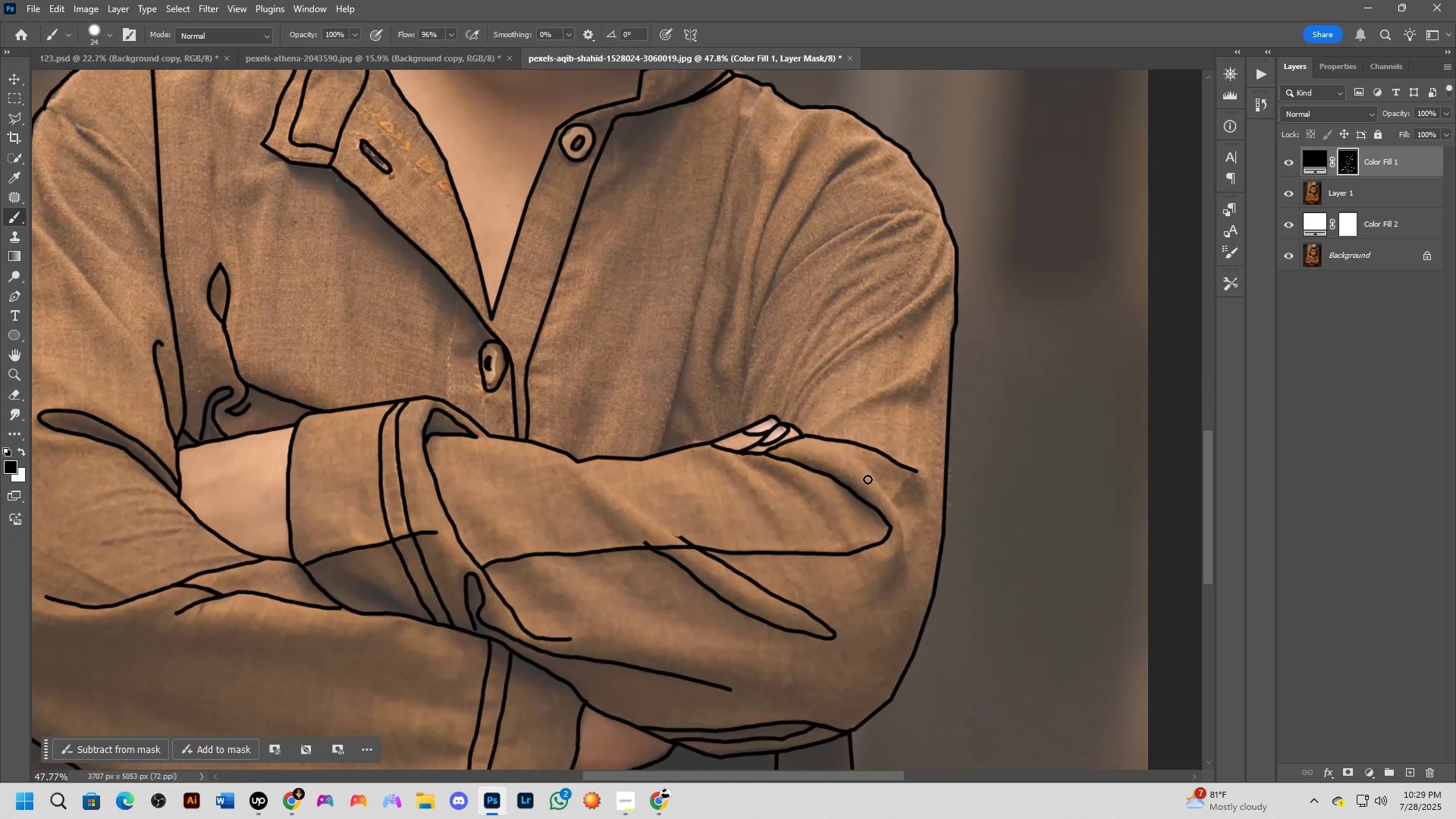 
hold_key(key=Space, duration=0.52)
 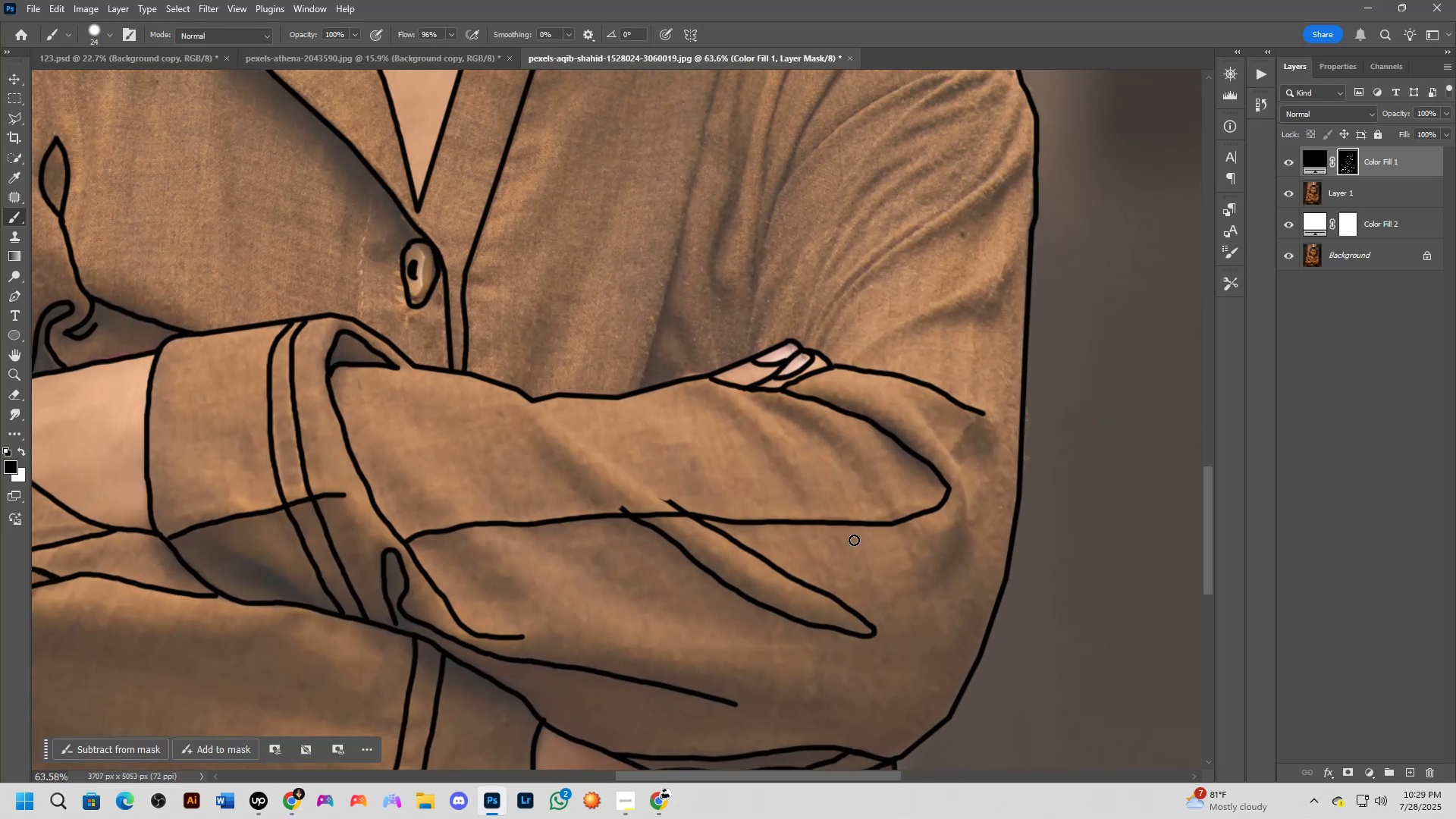 
left_click_drag(start_coordinate=[788, 500], to_coordinate=[821, 473])
 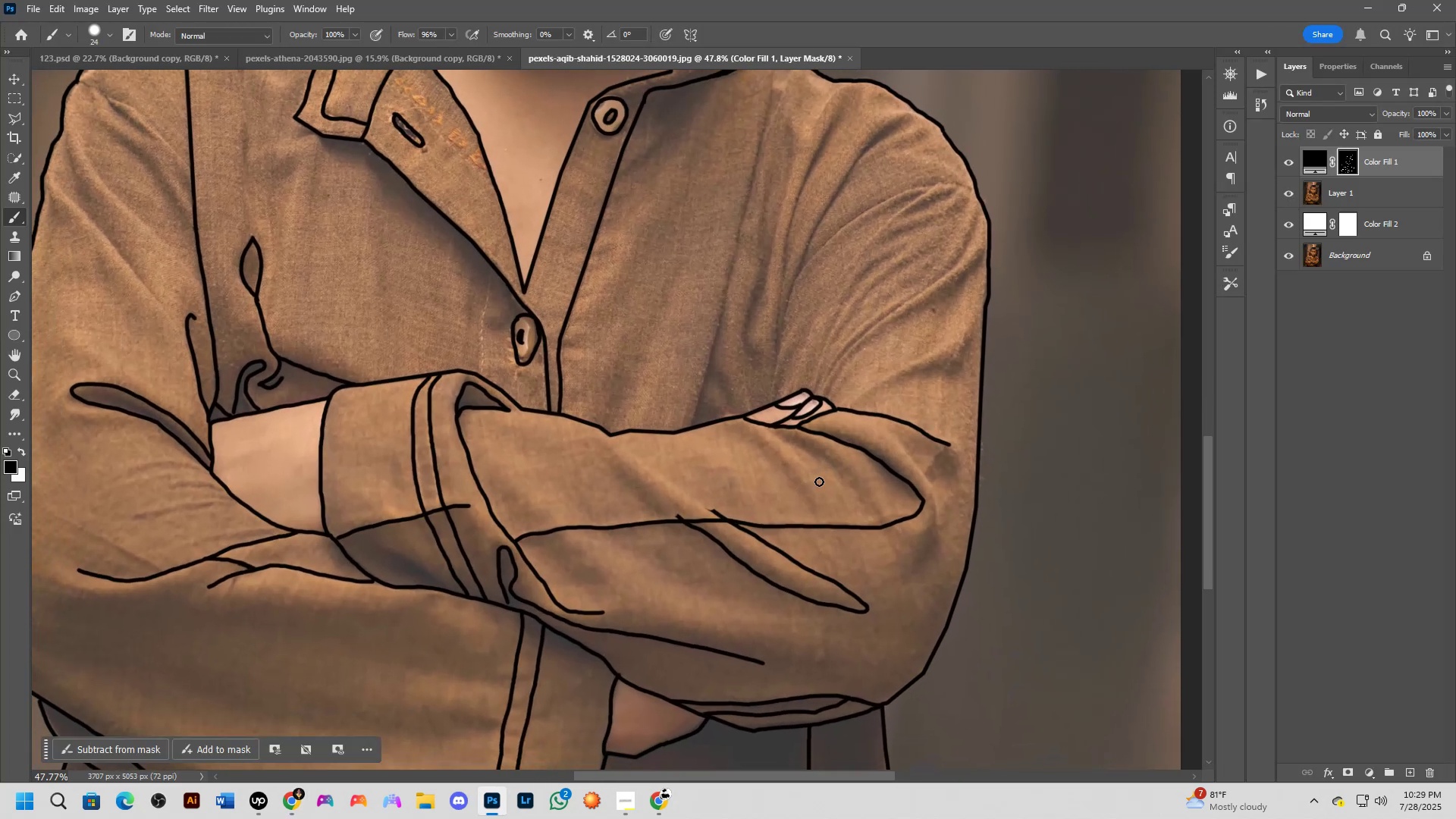 
scroll: coordinate [854, 540], scroll_direction: up, amount: 4.0
 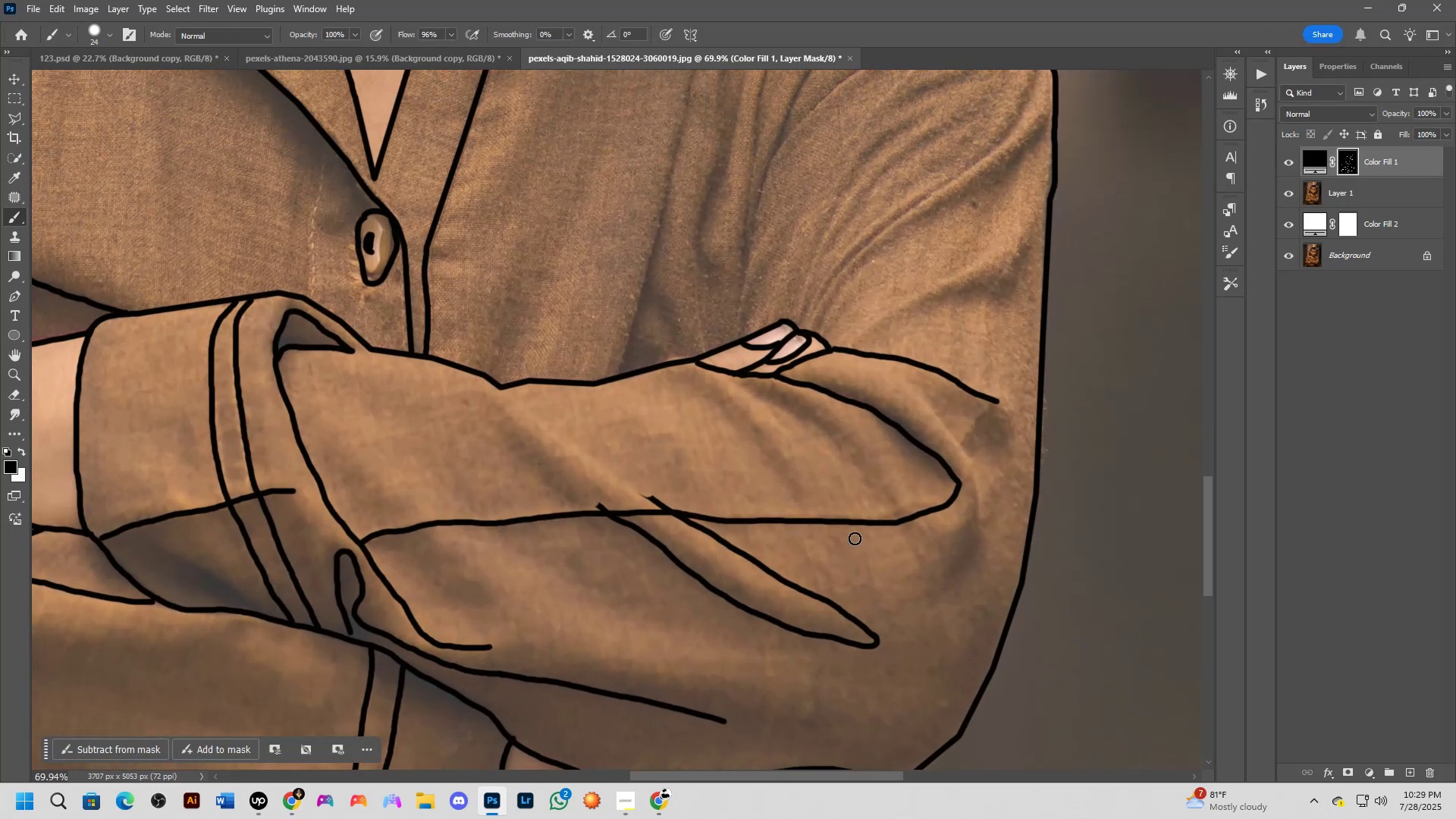 
hold_key(key=Space, duration=0.47)
 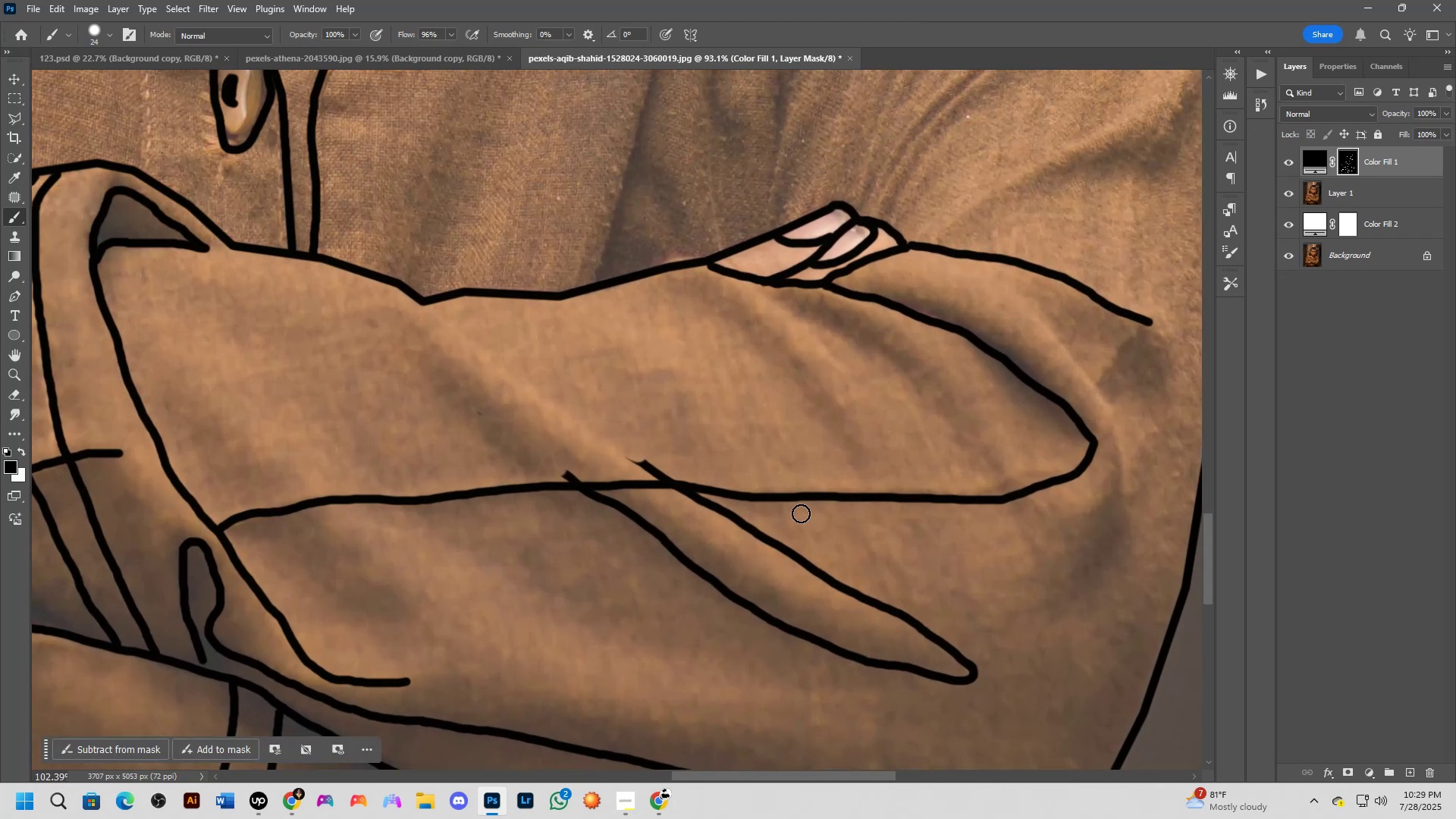 
left_click_drag(start_coordinate=[758, 533], to_coordinate=[799, 515])
 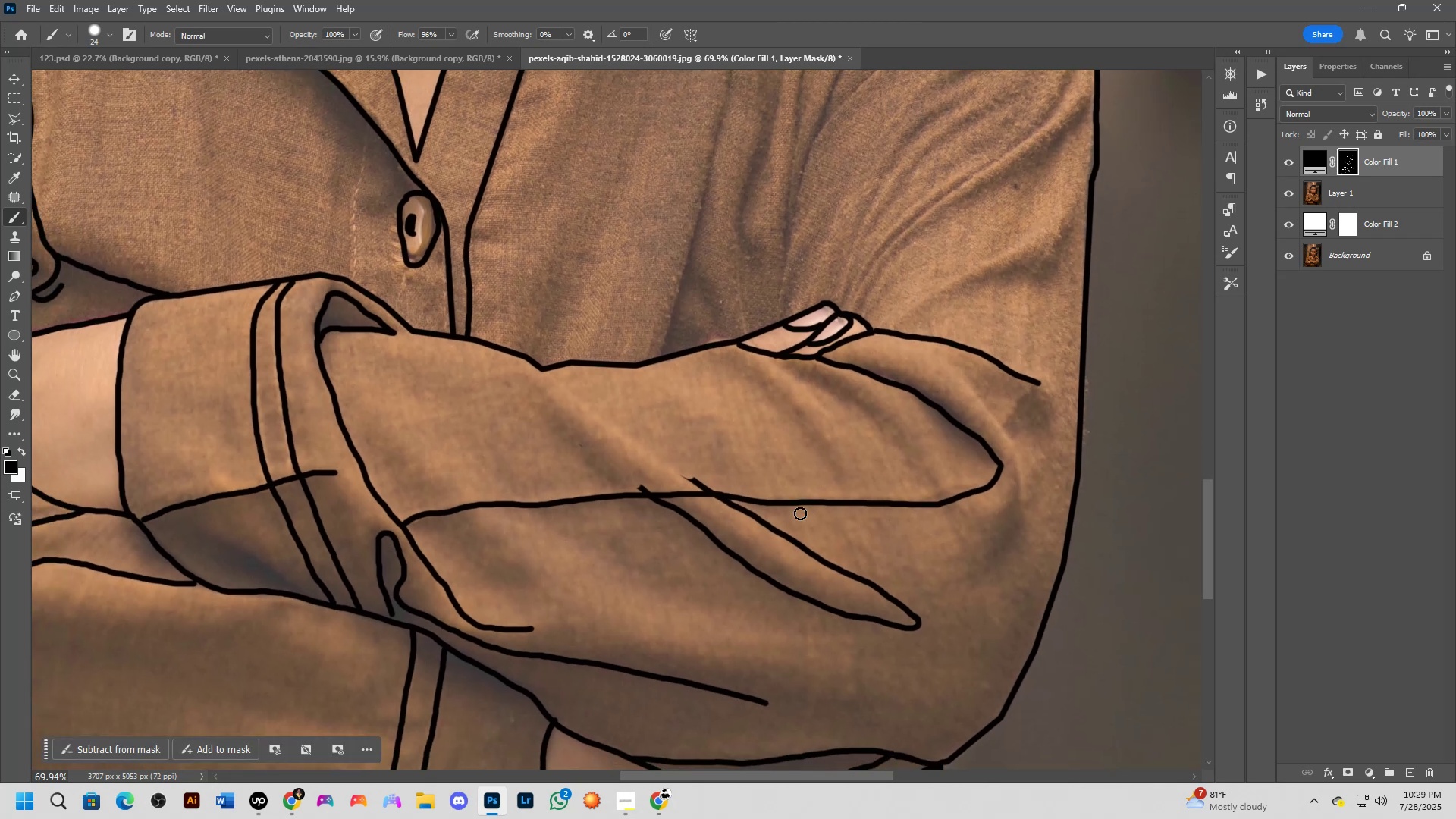 
scroll: coordinate [801, 513], scroll_direction: up, amount: 5.0
 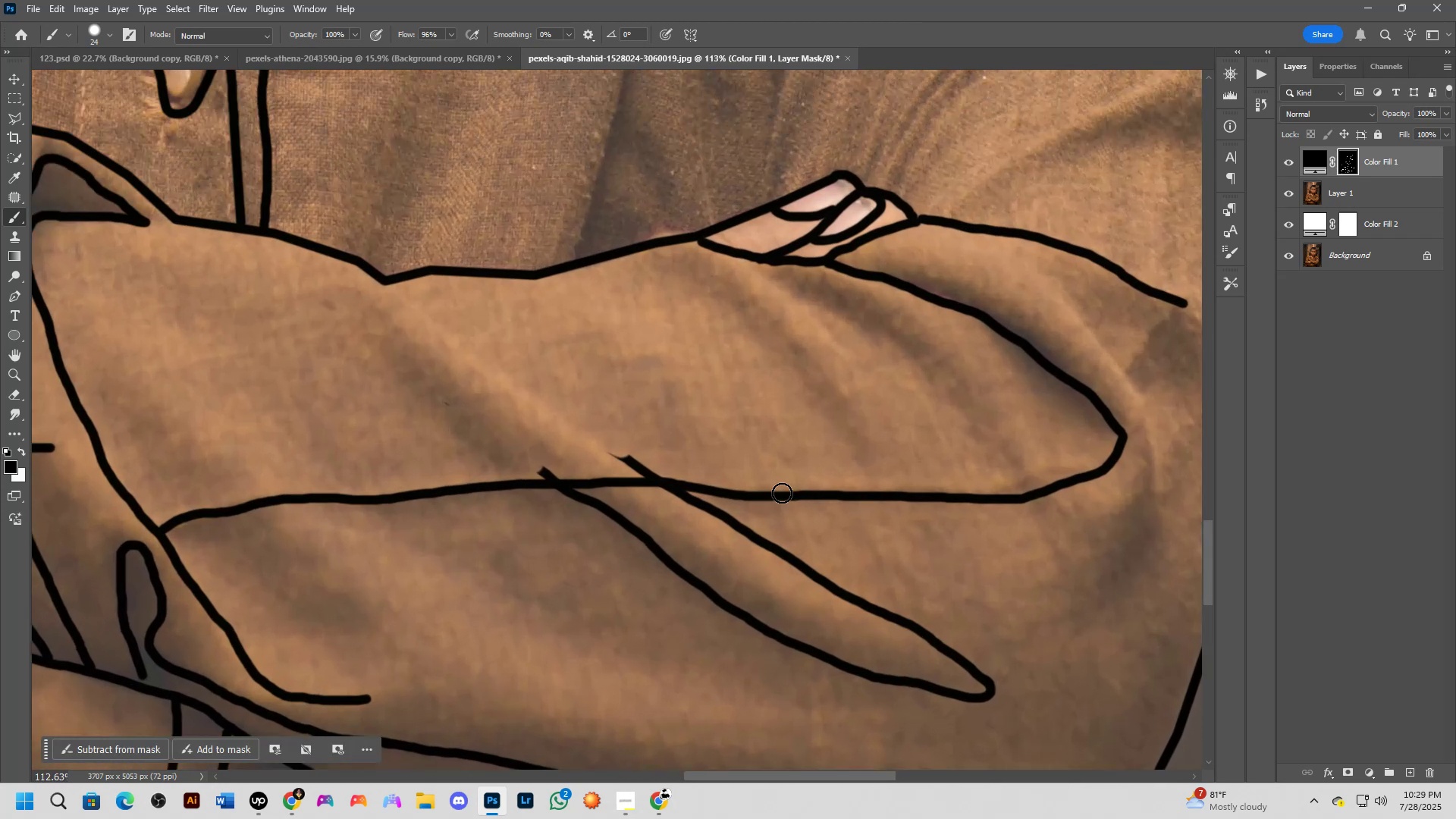 
hold_key(key=Space, duration=0.48)
 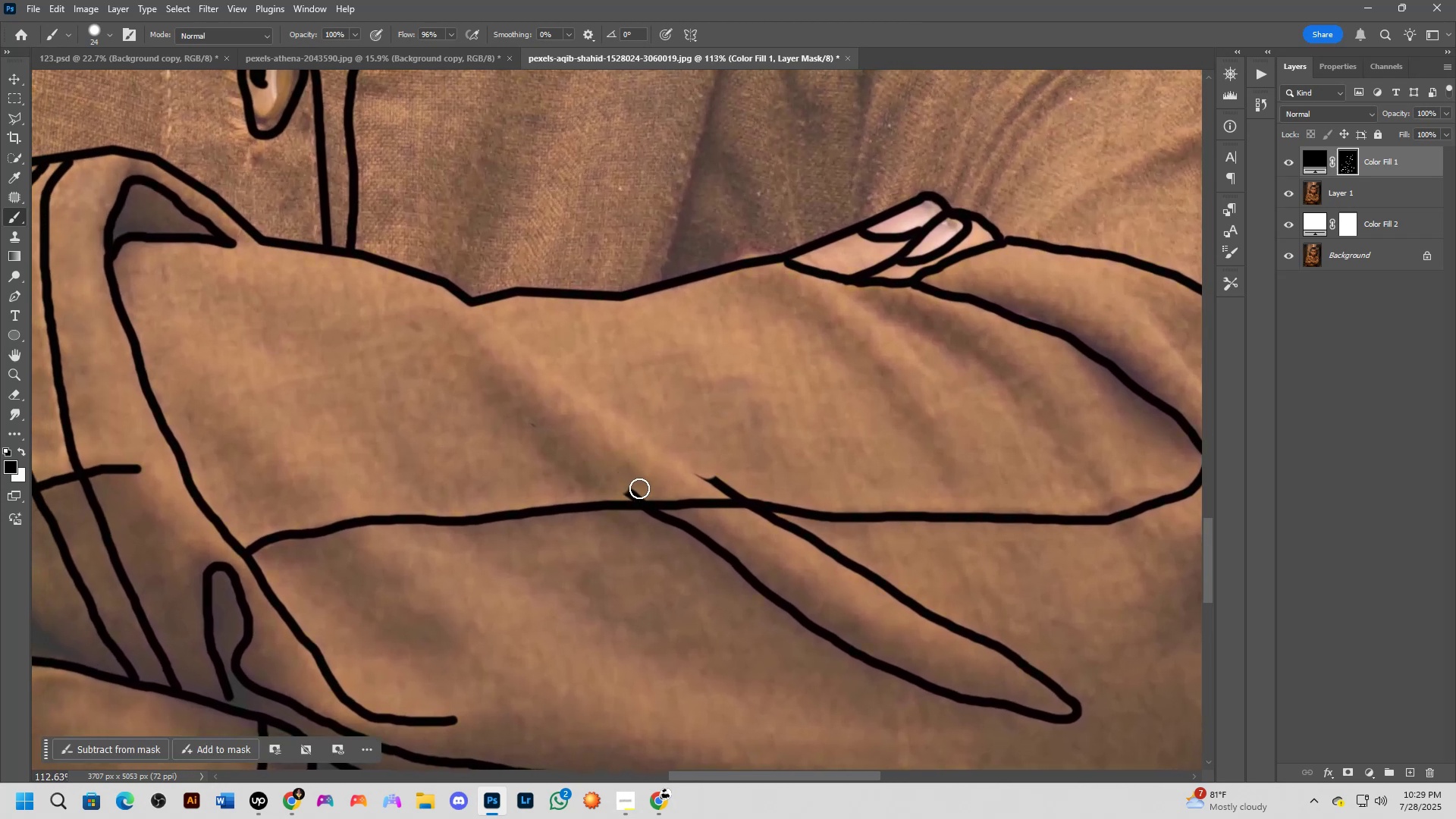 
left_click_drag(start_coordinate=[636, 395], to_coordinate=[696, 414])
 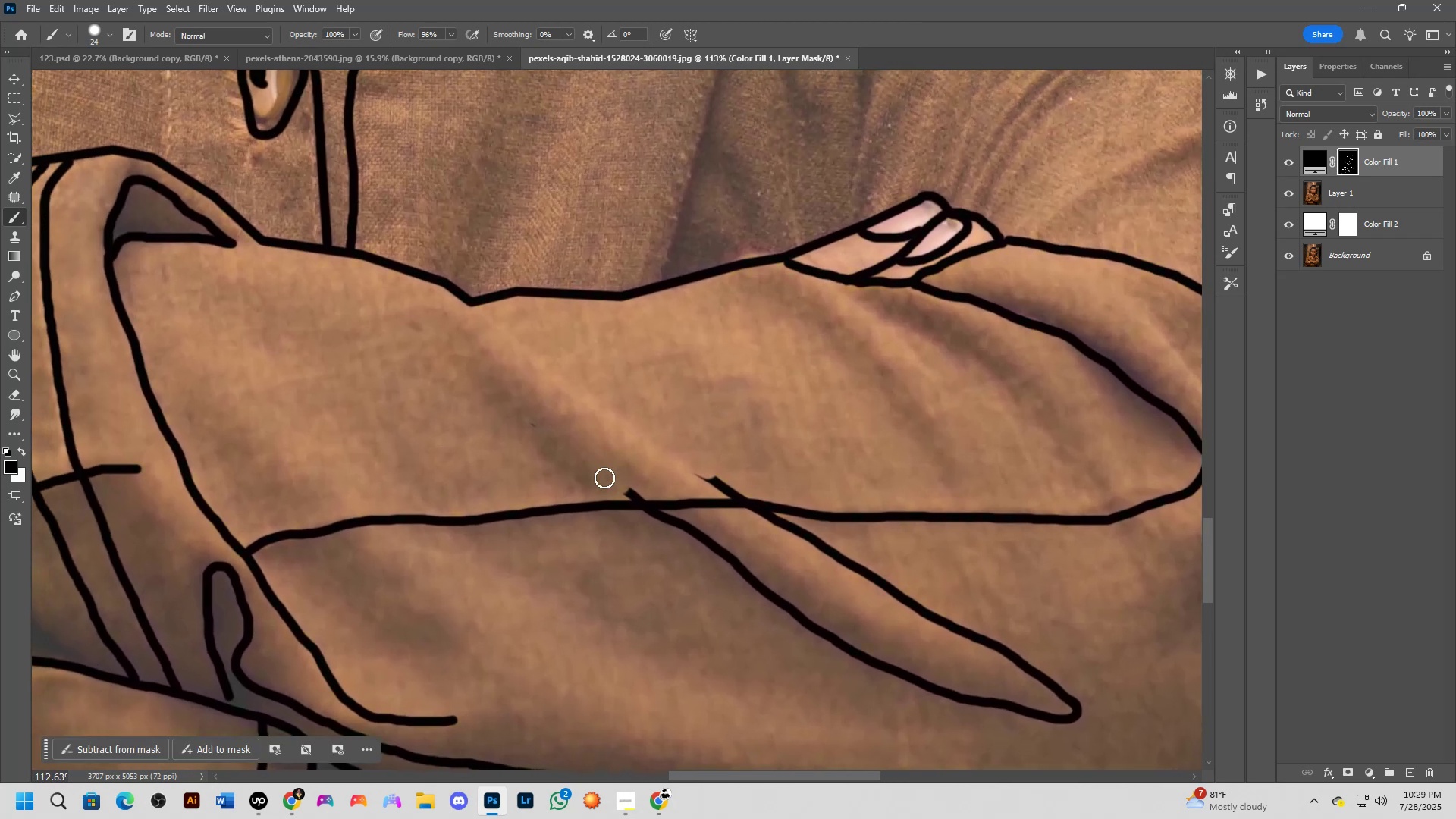 
type(xx)
 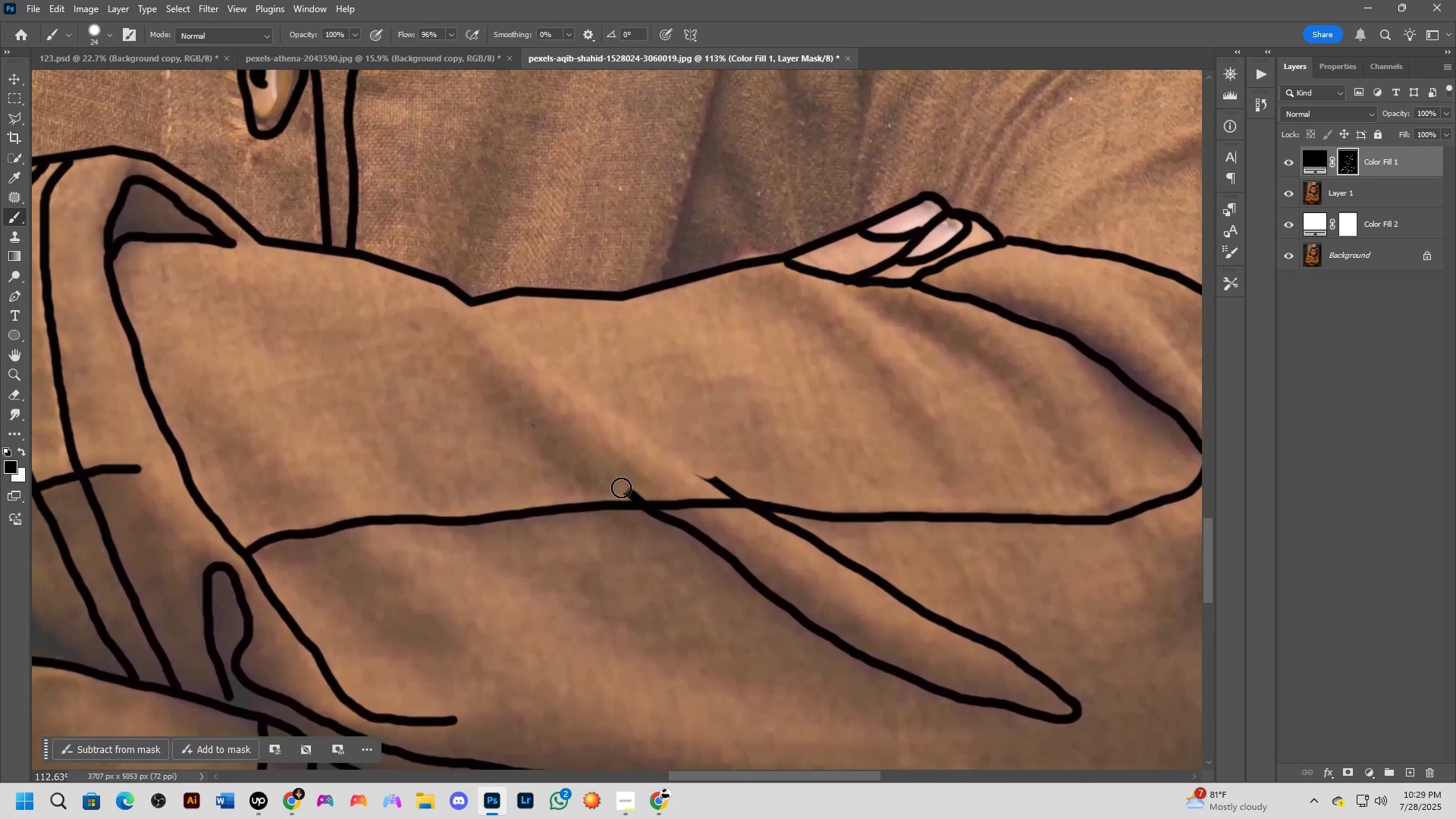 
left_click_drag(start_coordinate=[626, 489], to_coordinate=[643, 489])
 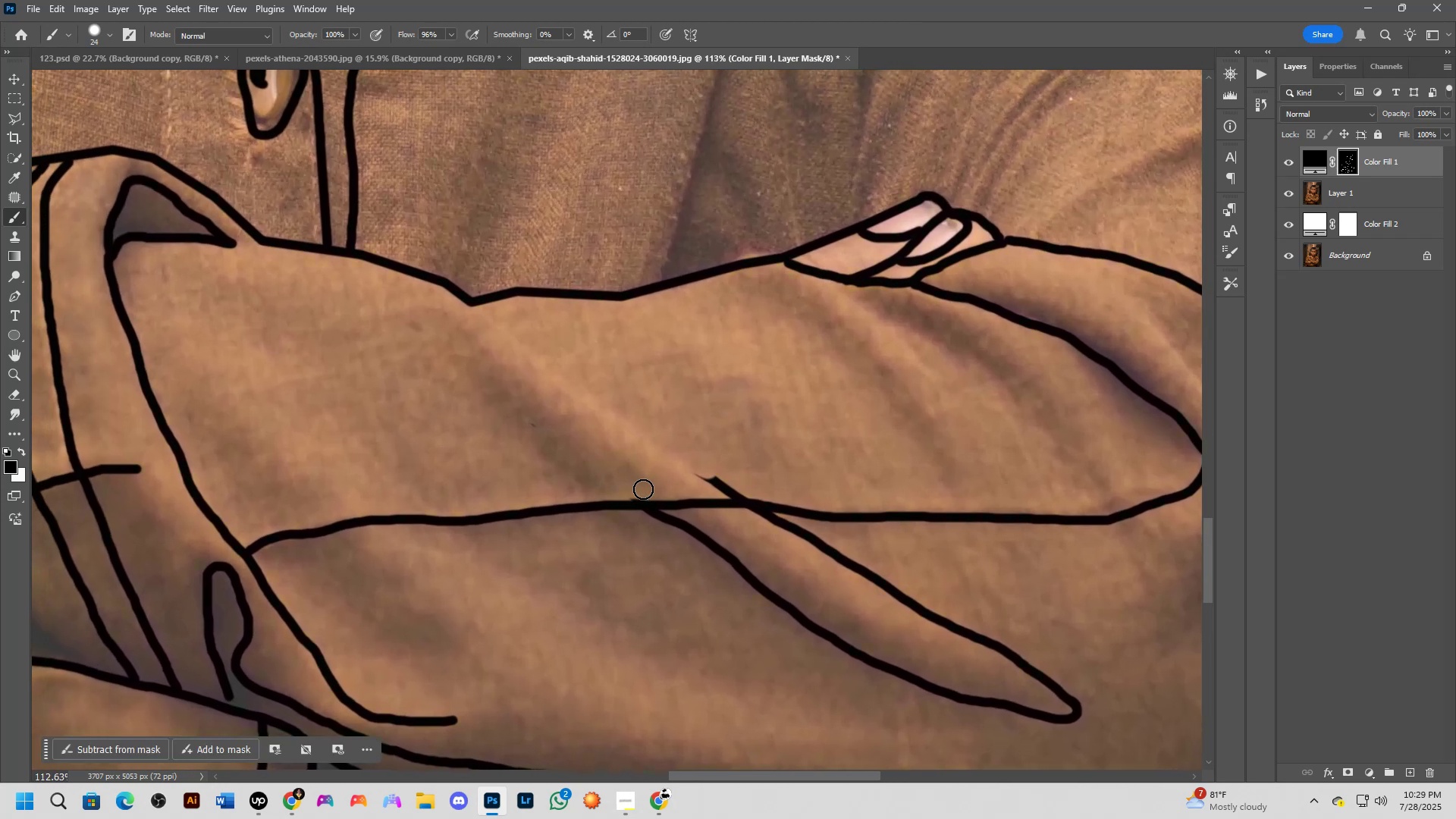 
hold_key(key=Space, duration=0.41)
 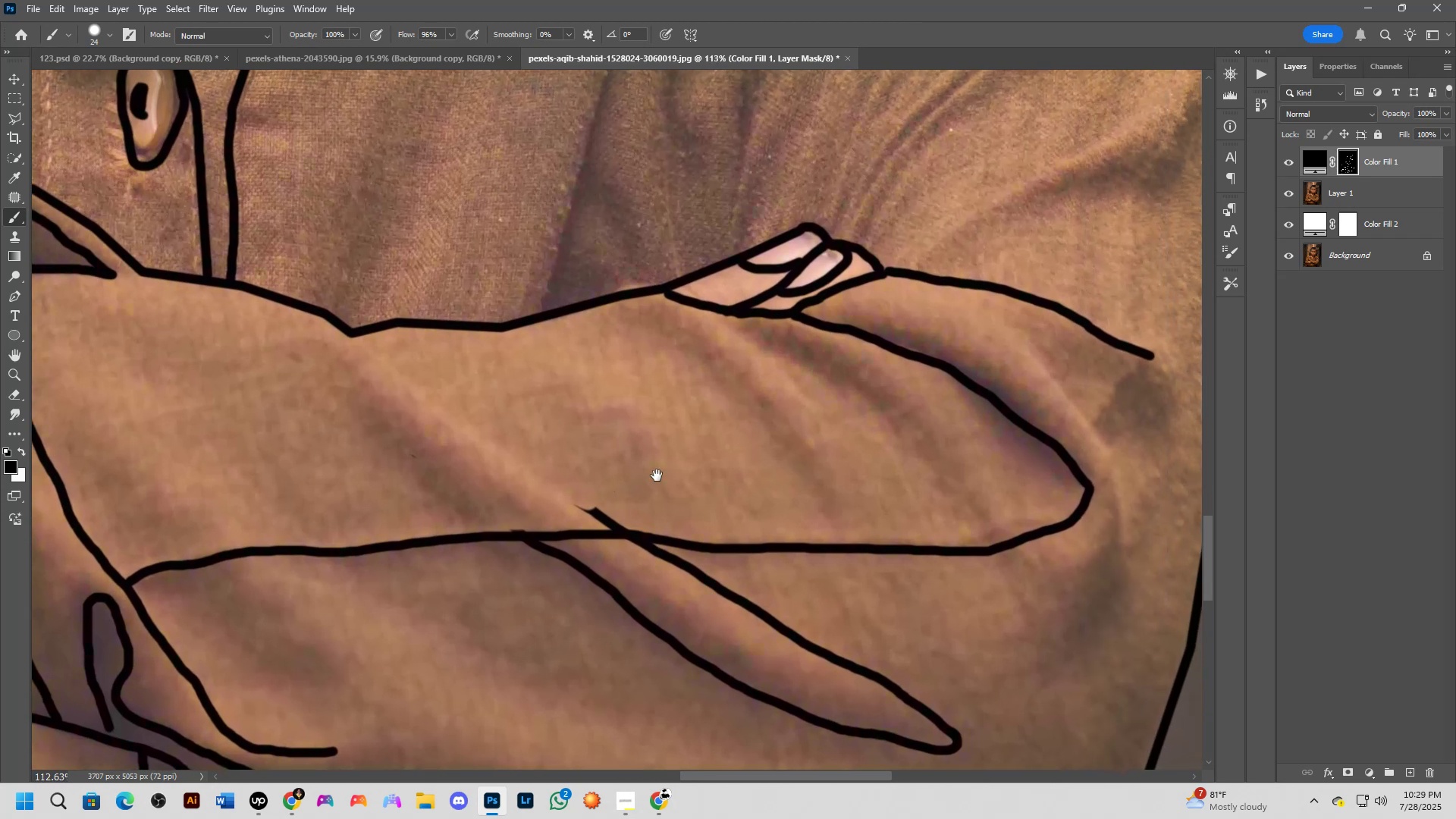 
left_click_drag(start_coordinate=[917, 444], to_coordinate=[855, 463])
 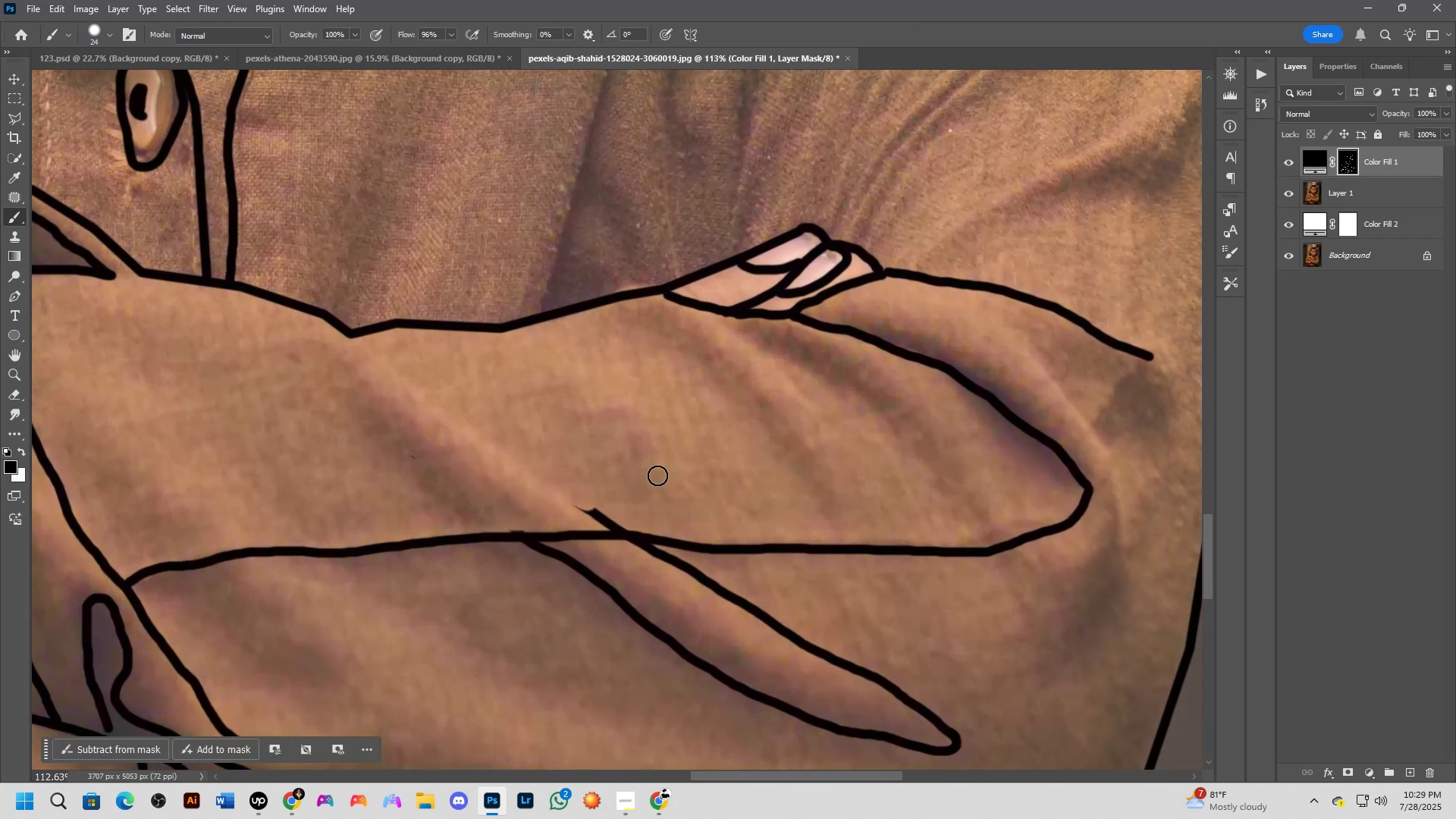 
hold_key(key=Space, duration=0.49)
 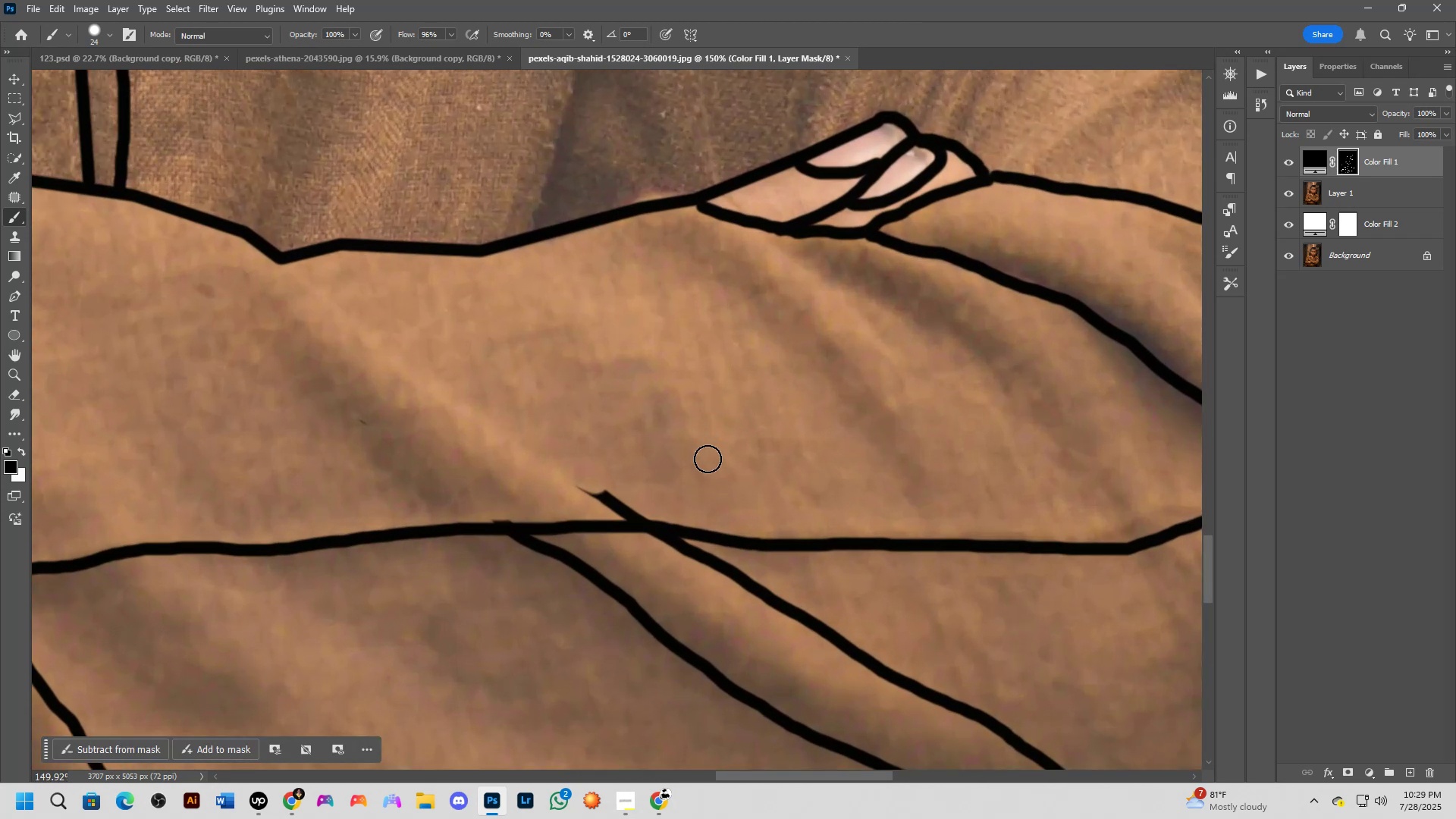 
left_click_drag(start_coordinate=[681, 461], to_coordinate=[718, 434])
 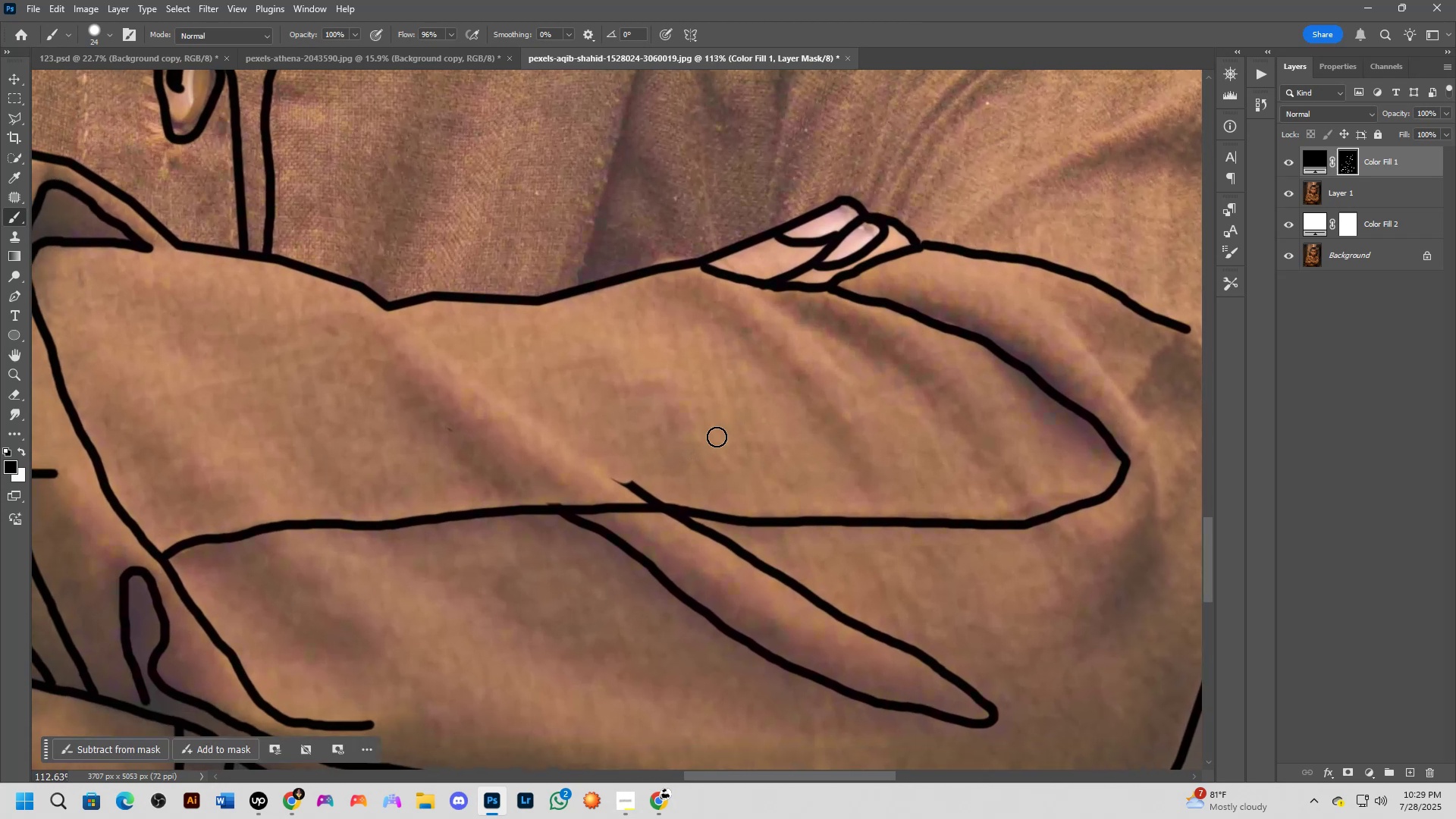 
scroll: coordinate [712, 450], scroll_direction: up, amount: 3.0
 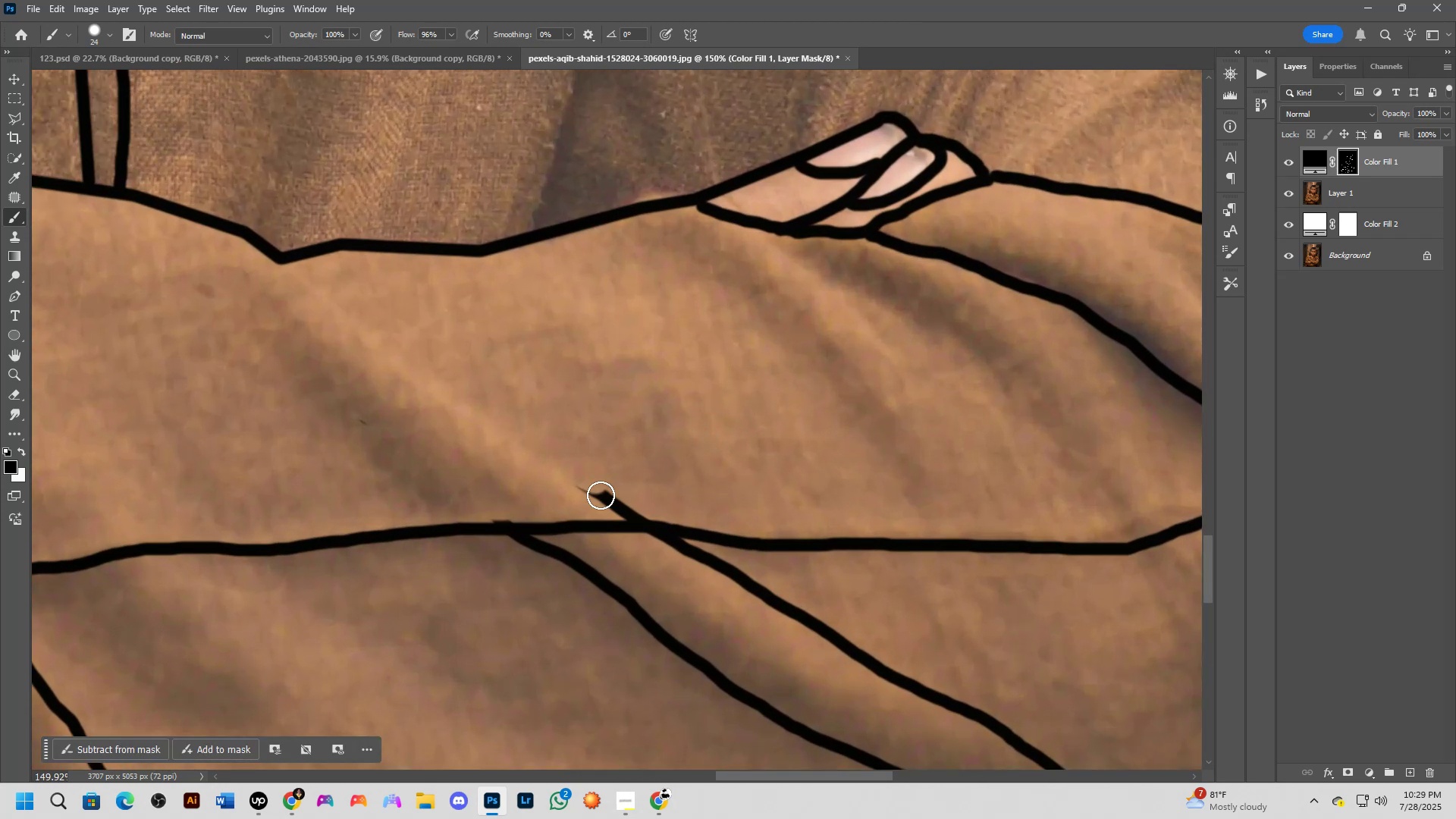 
left_click_drag(start_coordinate=[576, 492], to_coordinate=[632, 507])
 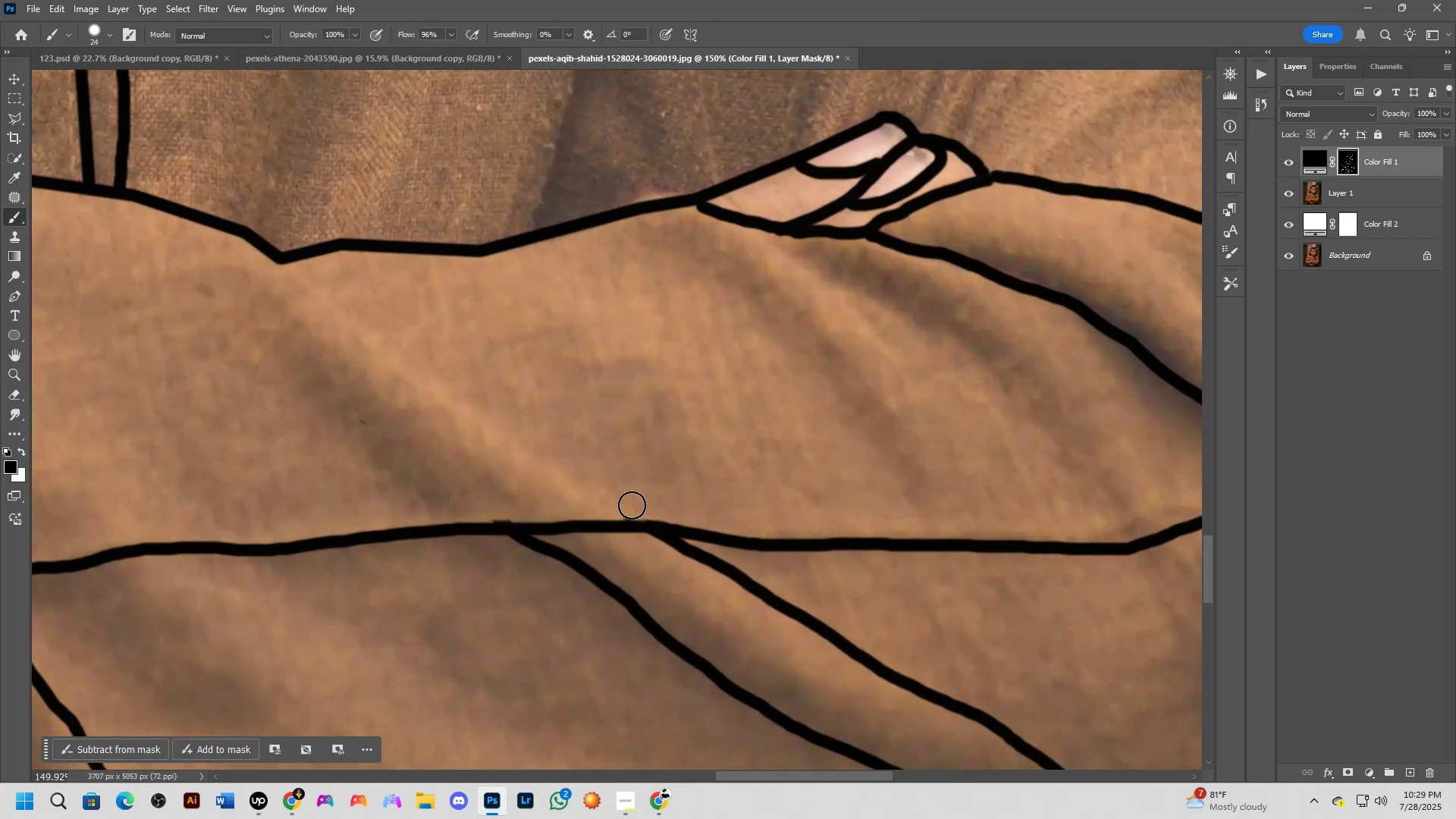 
hold_key(key=Space, duration=0.43)
 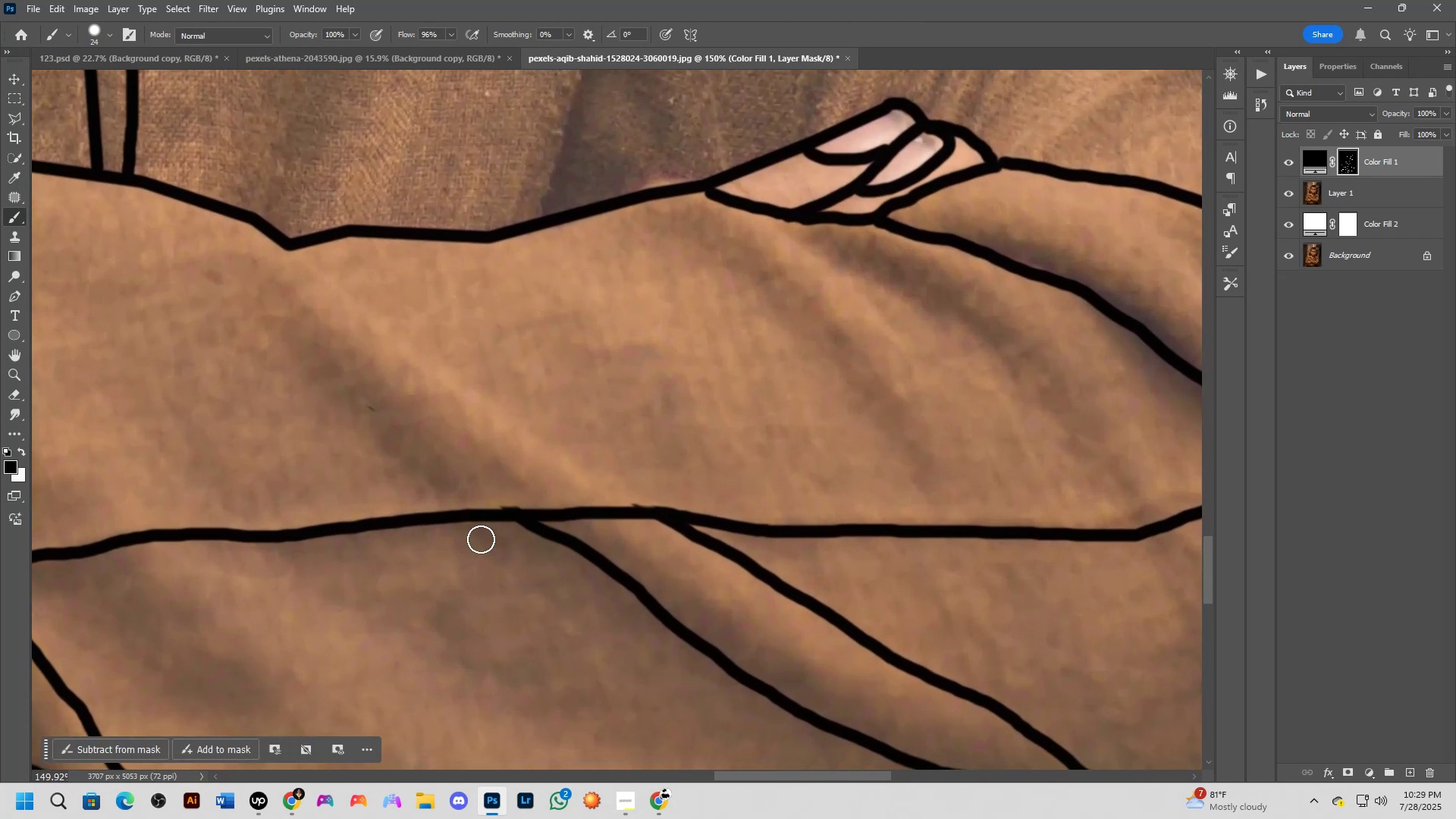 
left_click_drag(start_coordinate=[661, 472], to_coordinate=[670, 458])
 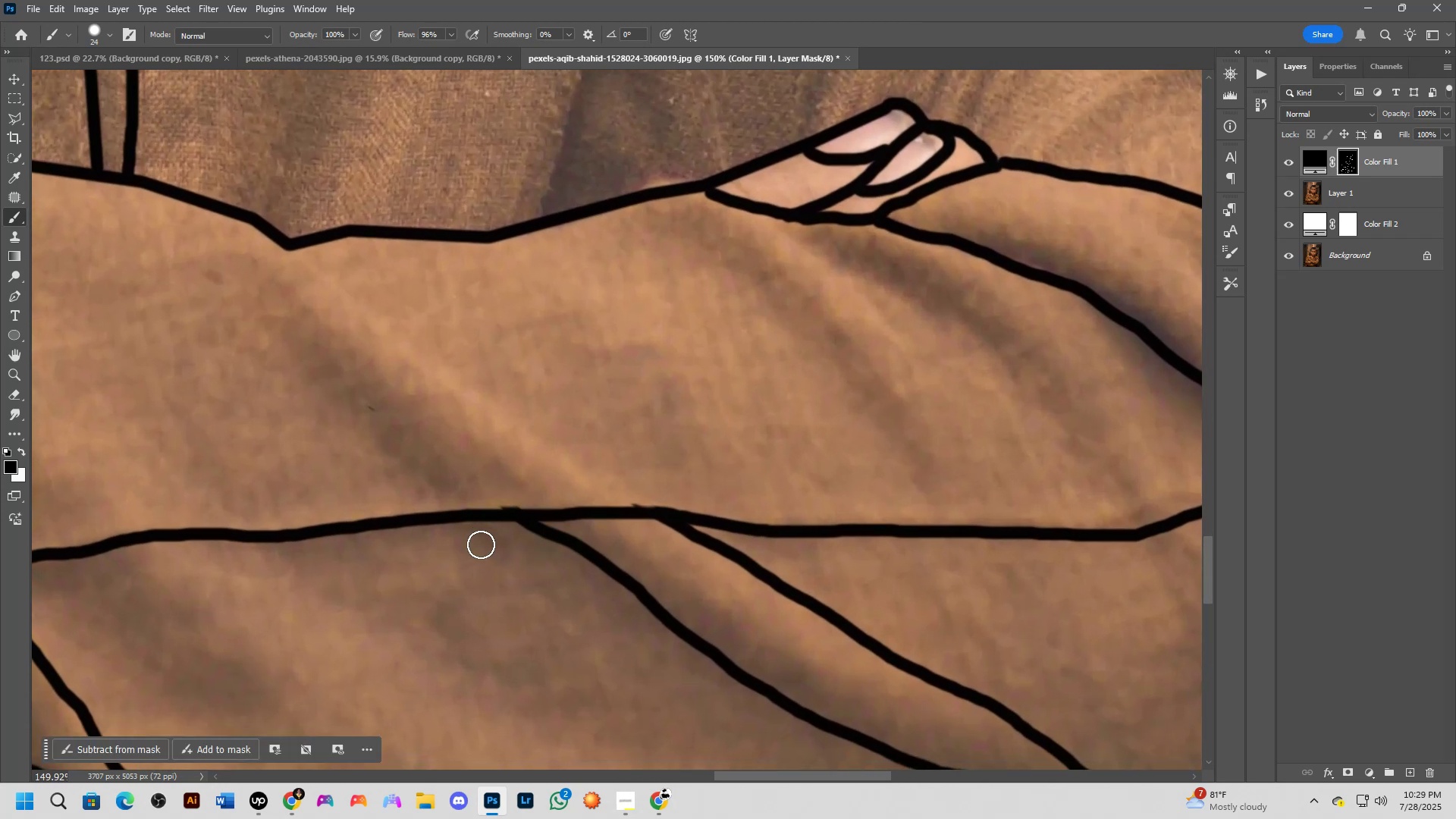 
left_click_drag(start_coordinate=[530, 537], to_coordinate=[598, 570])
 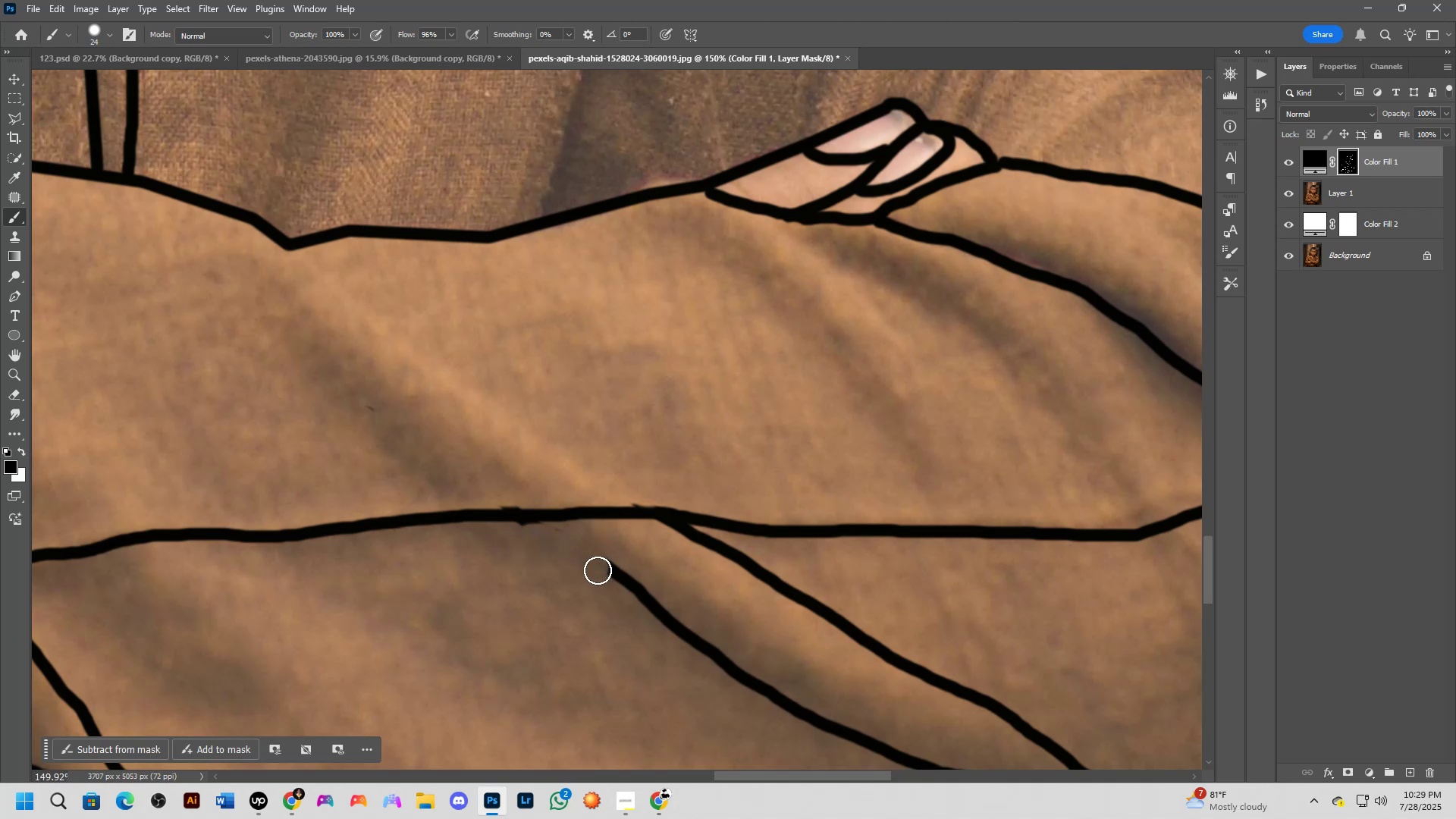 
hold_key(key=Space, duration=0.64)
 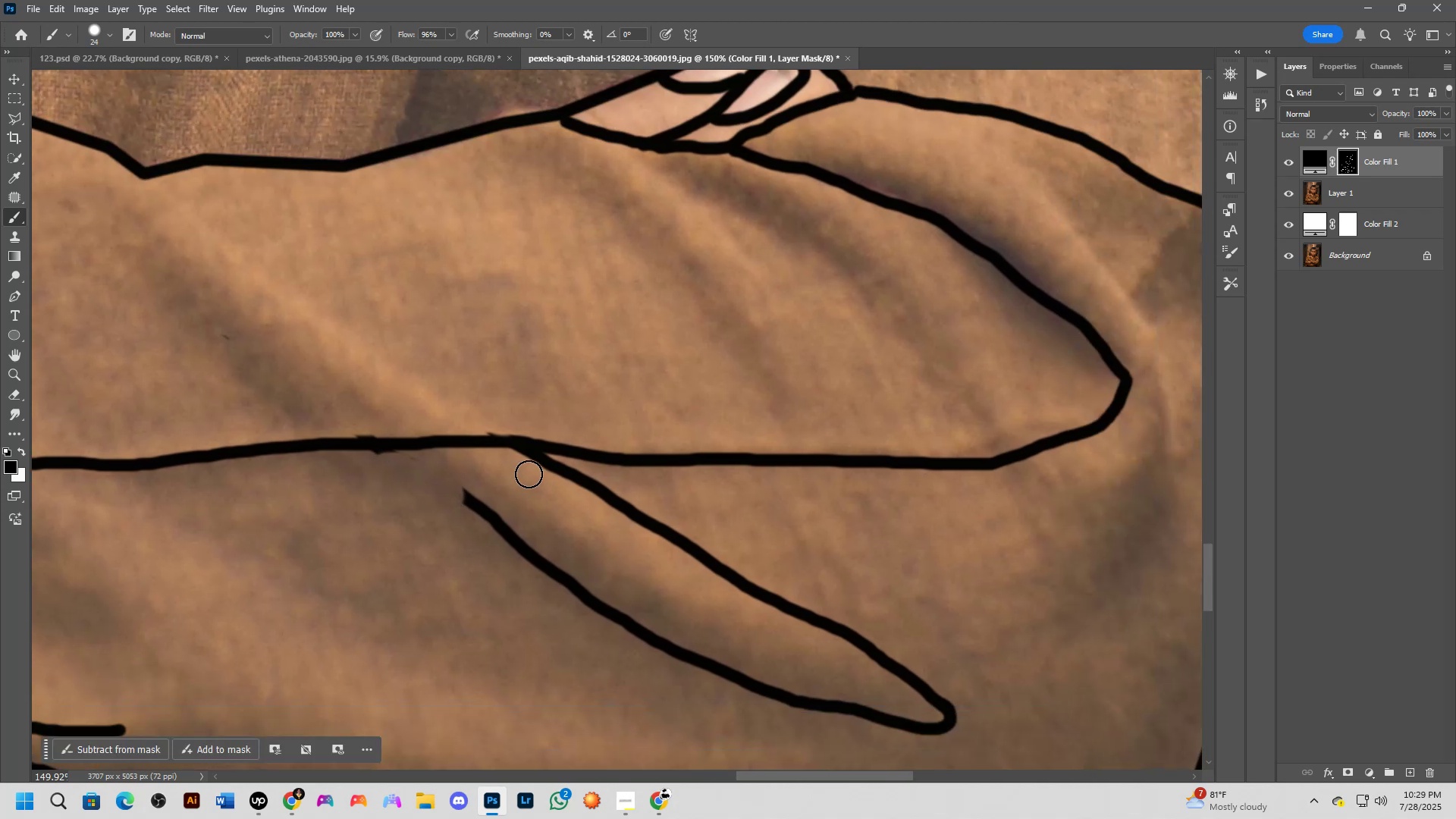 
left_click_drag(start_coordinate=[726, 573], to_coordinate=[582, 501])
 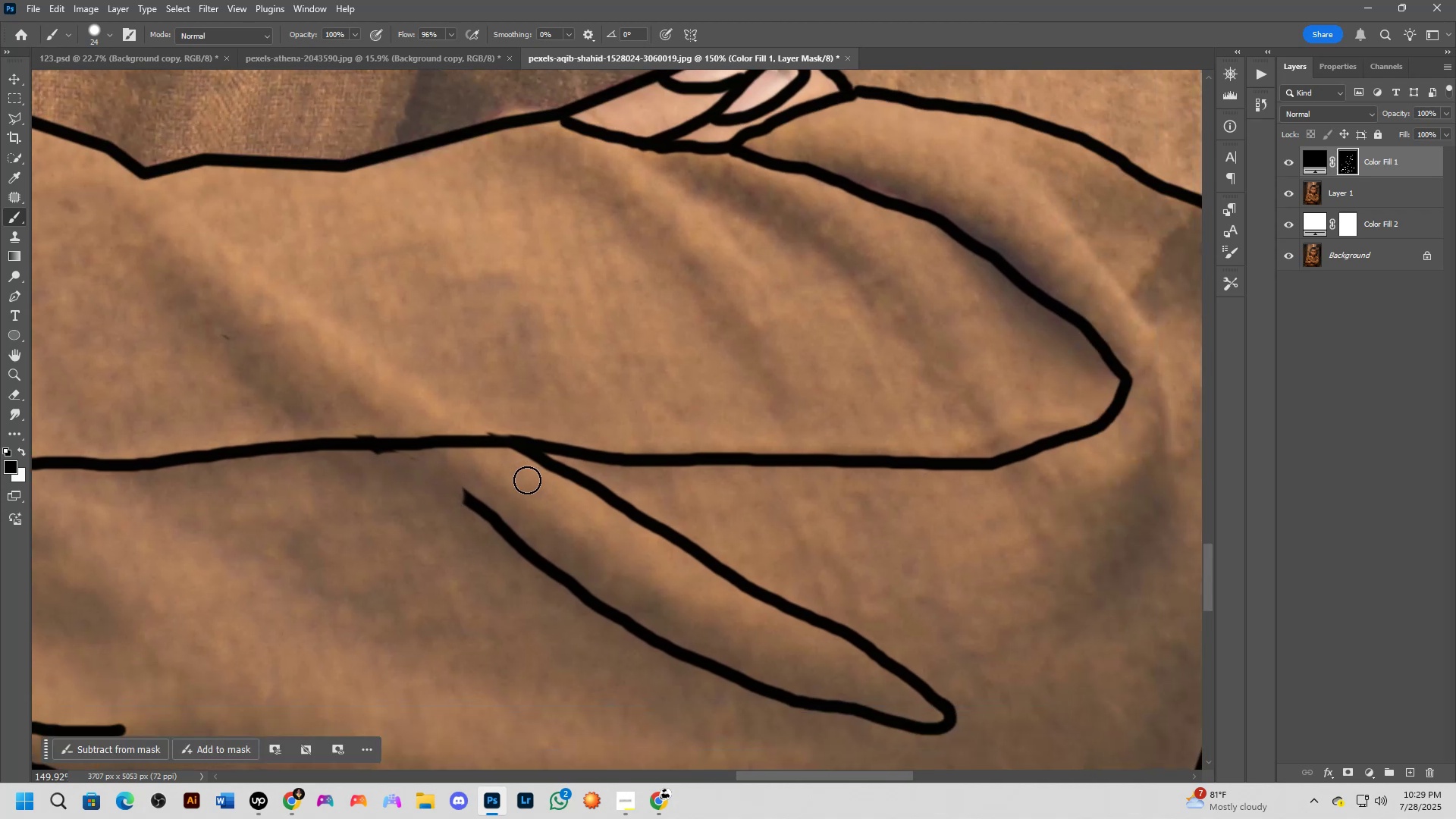 
hold_key(key=Space, duration=0.53)
 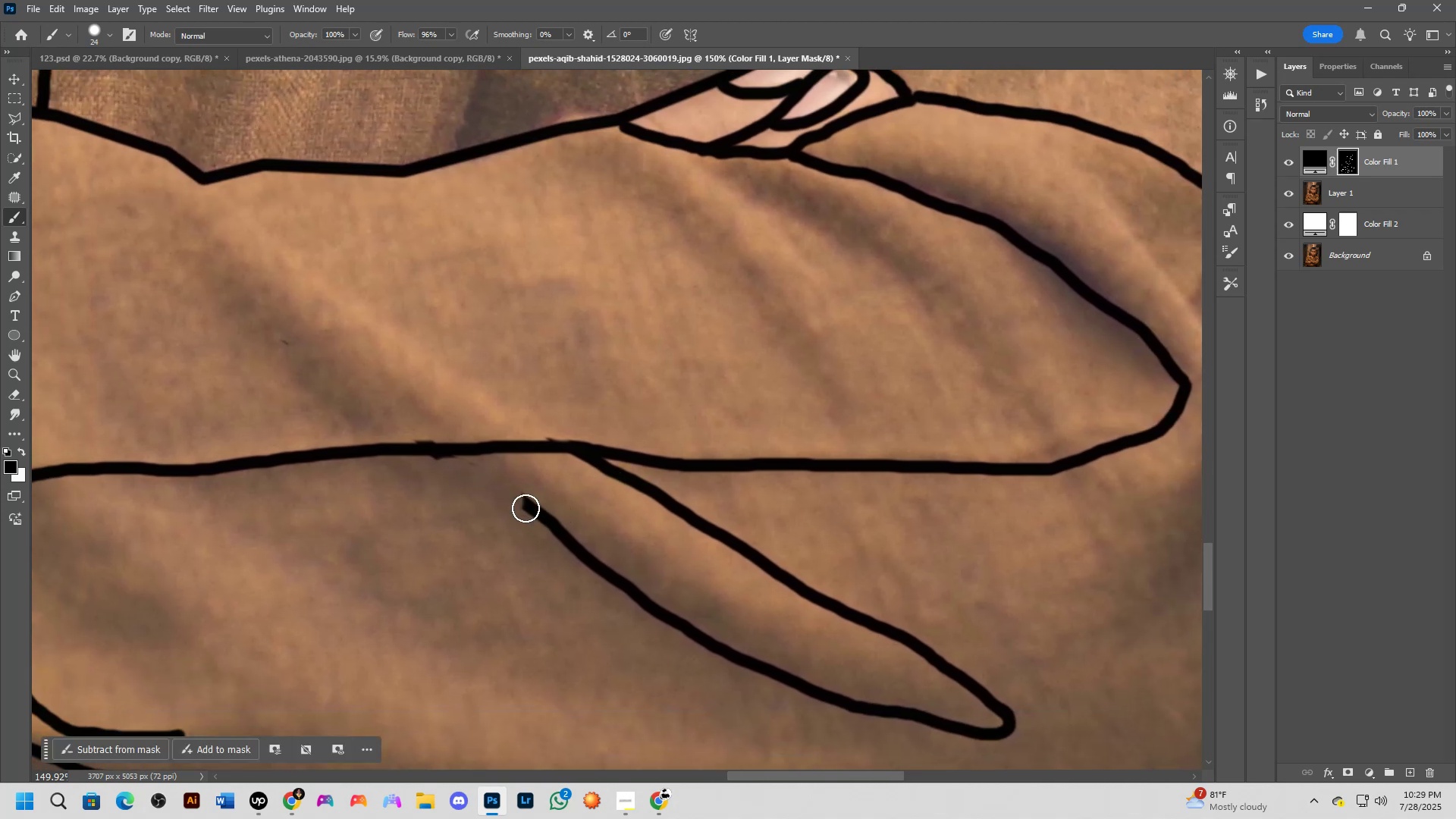 
left_click_drag(start_coordinate=[561, 474], to_coordinate=[620, 479])
 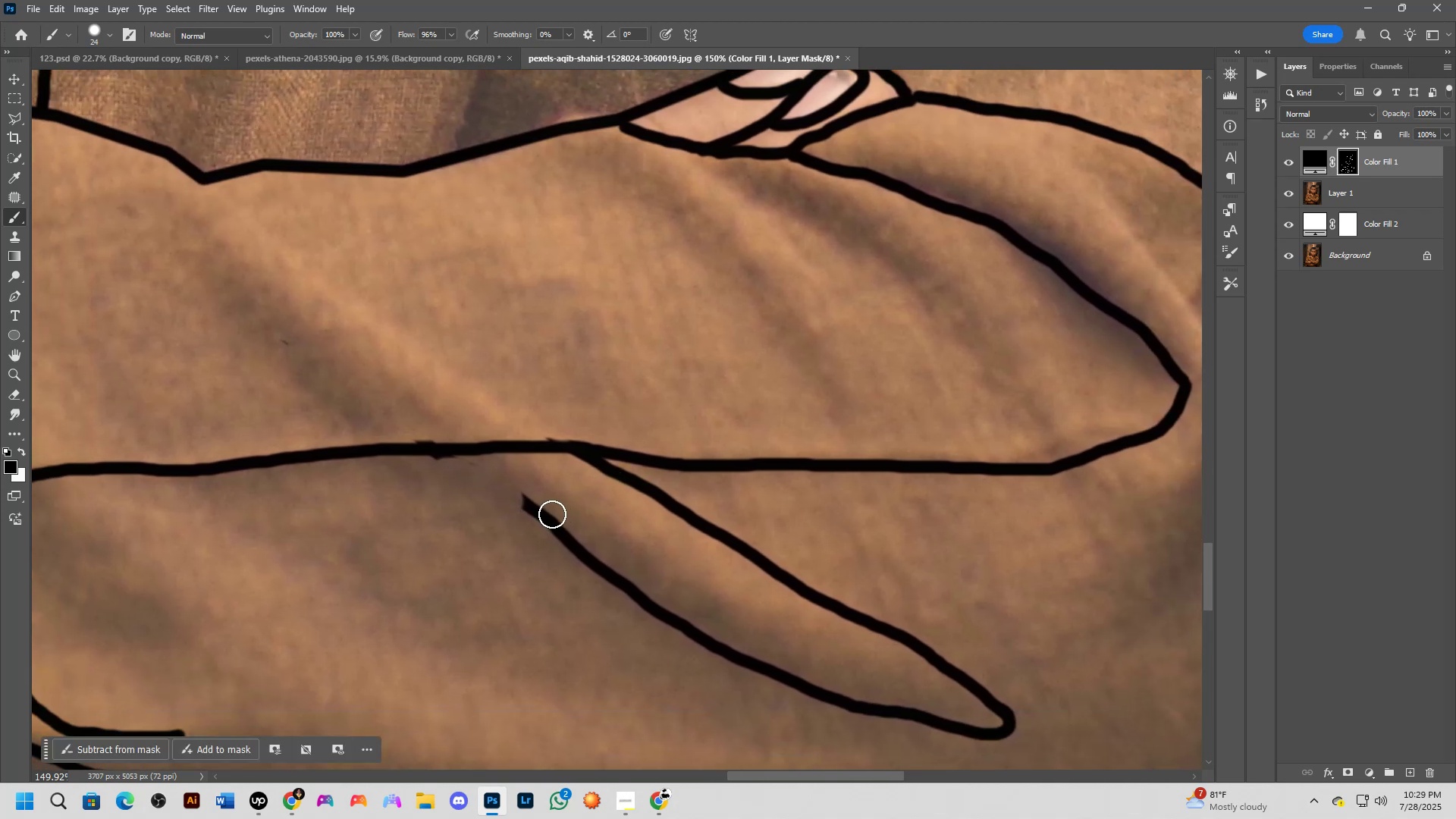 
left_click_drag(start_coordinate=[516, 500], to_coordinate=[615, 578])
 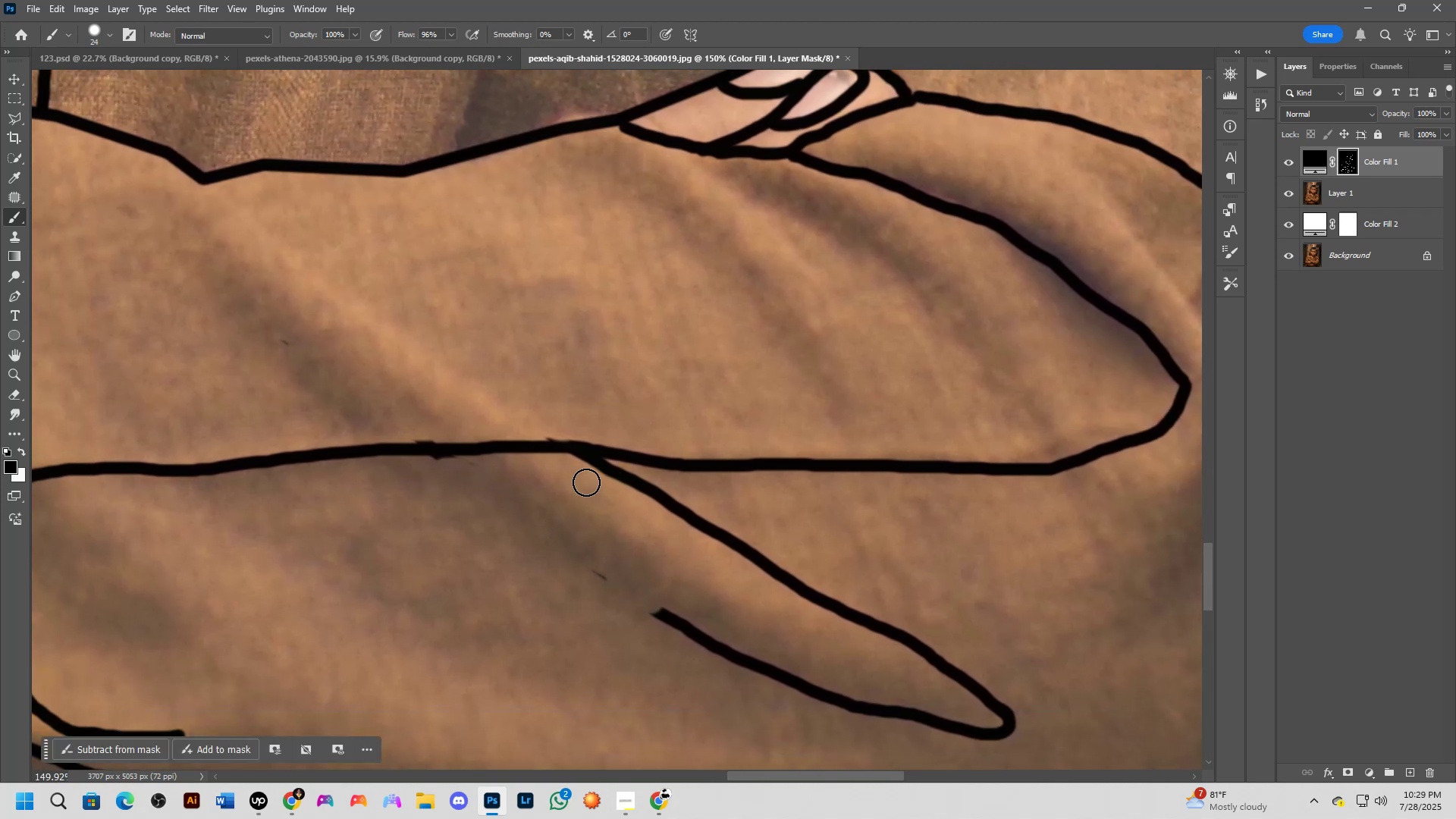 
left_click_drag(start_coordinate=[585, 482], to_coordinate=[579, 473])
 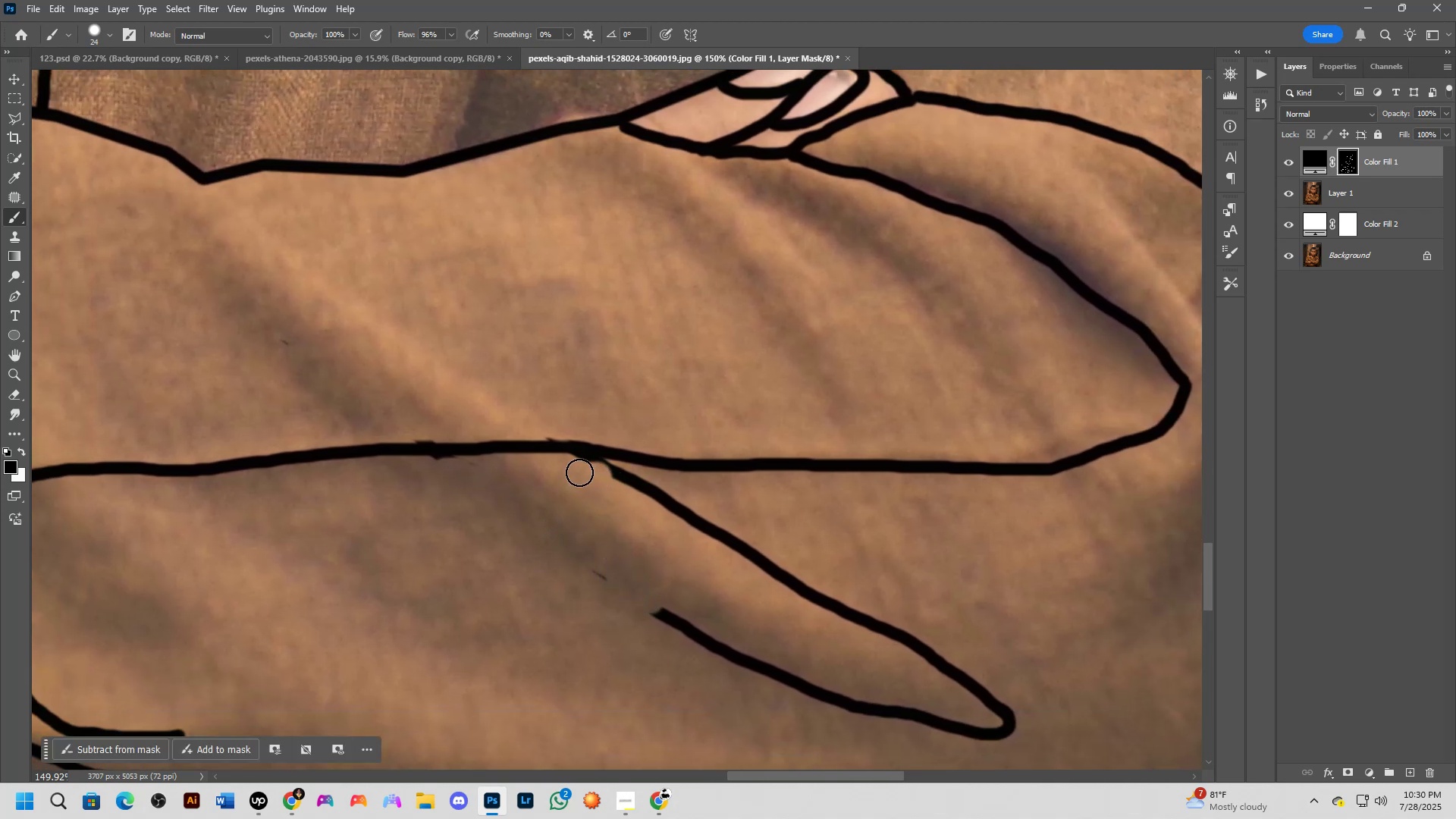 
left_click_drag(start_coordinate=[579, 472], to_coordinate=[611, 480])
 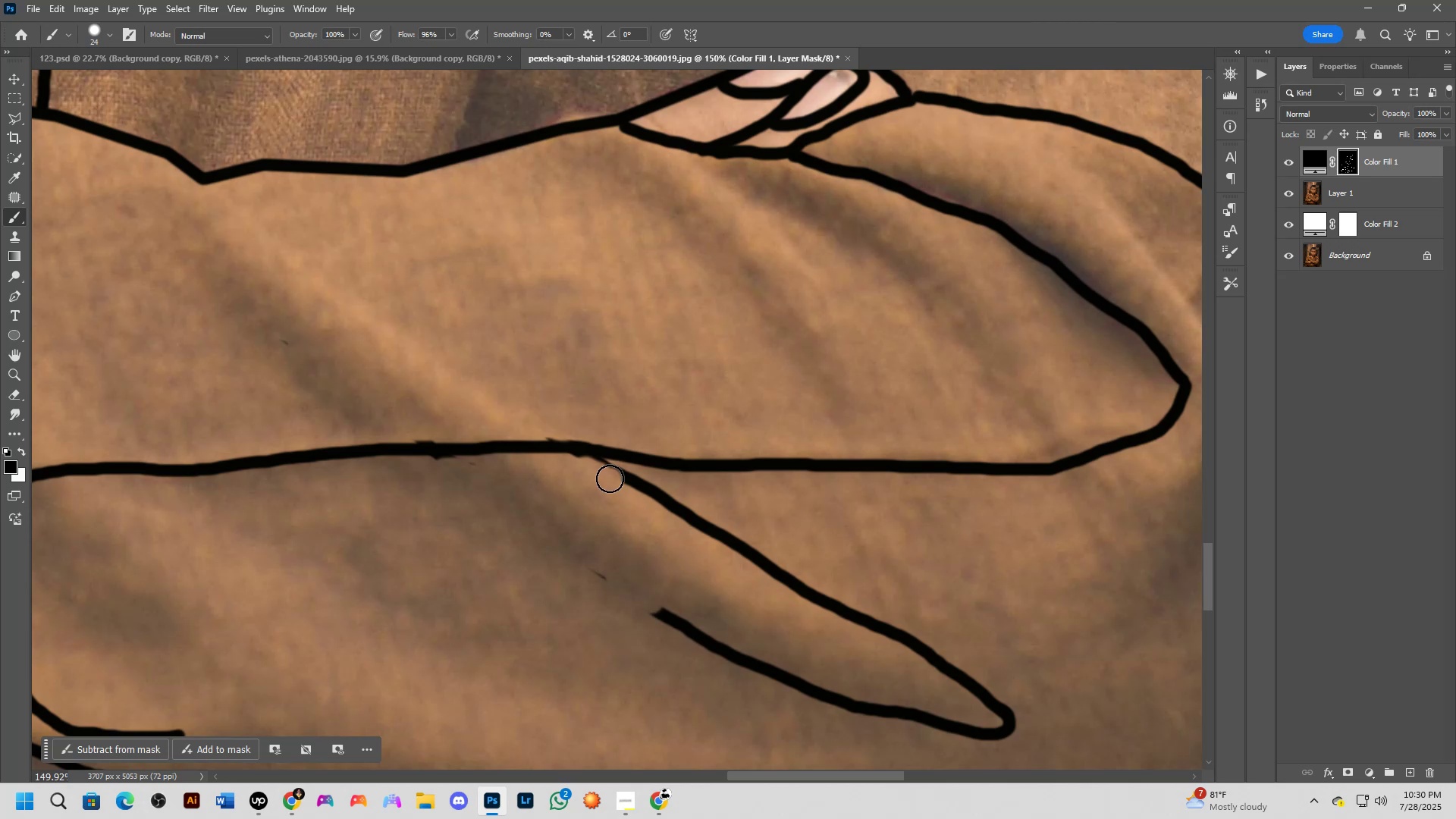 
left_click_drag(start_coordinate=[609, 472], to_coordinate=[569, 470])
 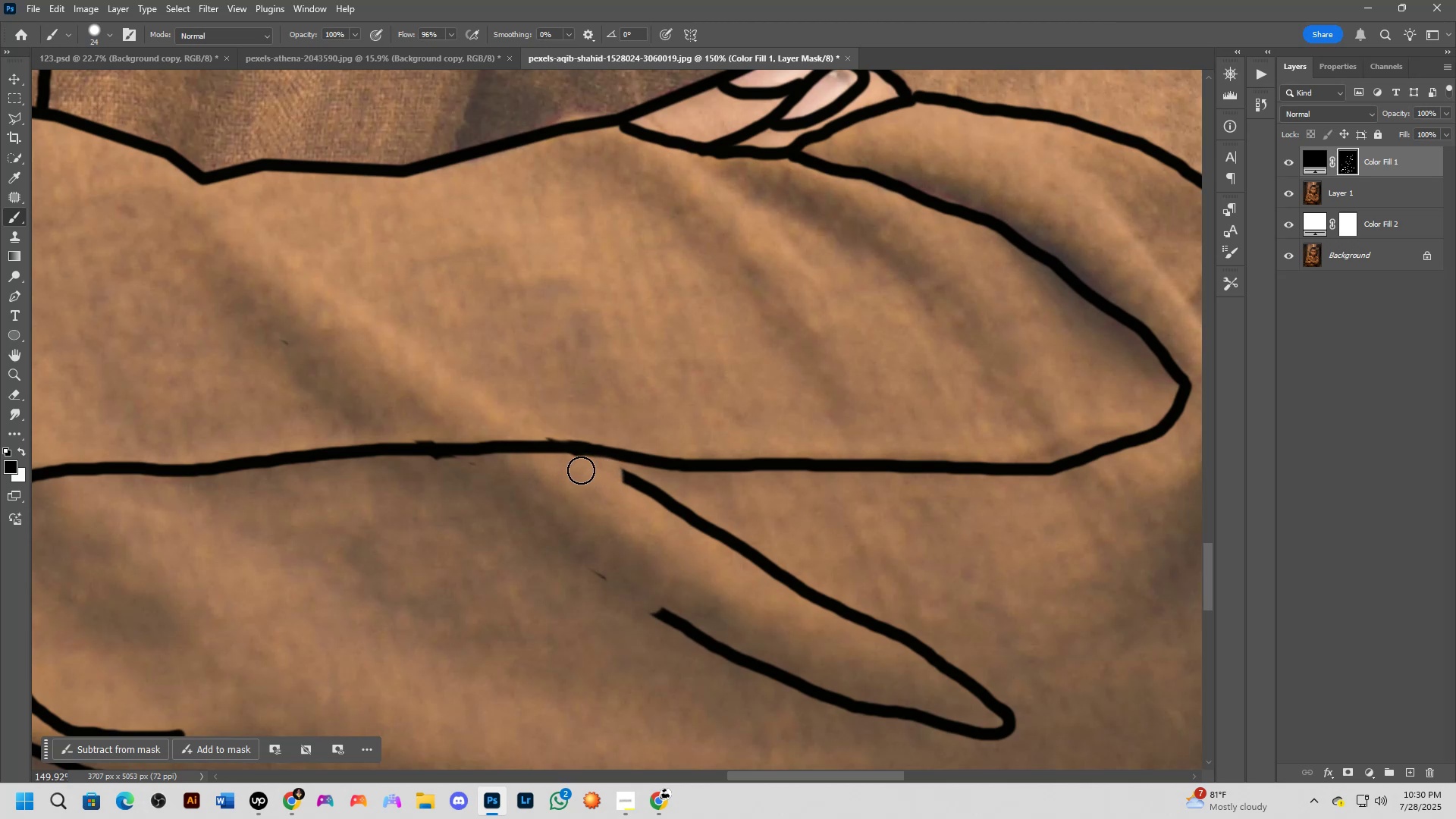 
hold_key(key=Space, duration=0.5)
 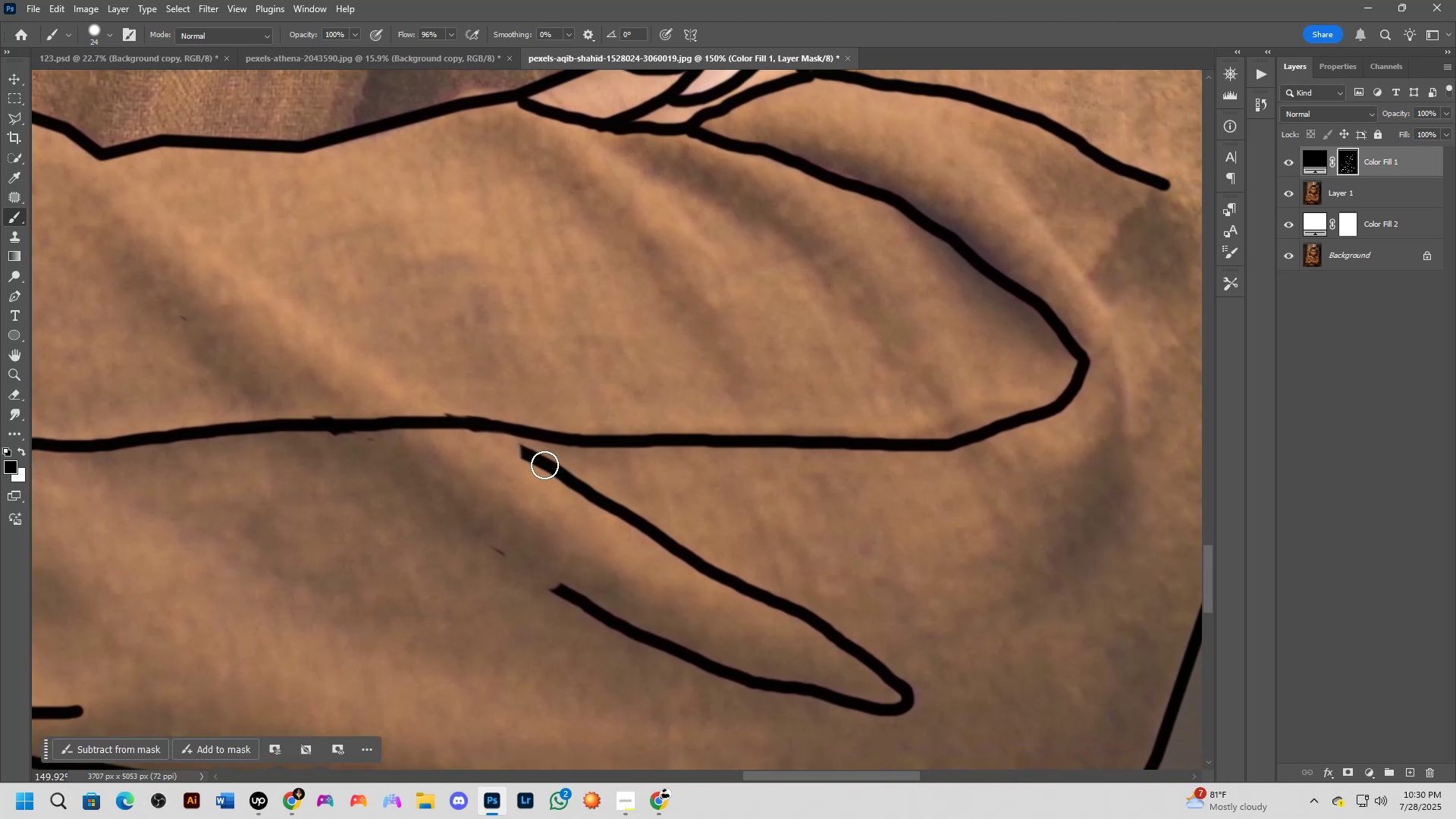 
left_click_drag(start_coordinate=[765, 514], to_coordinate=[701, 502])
 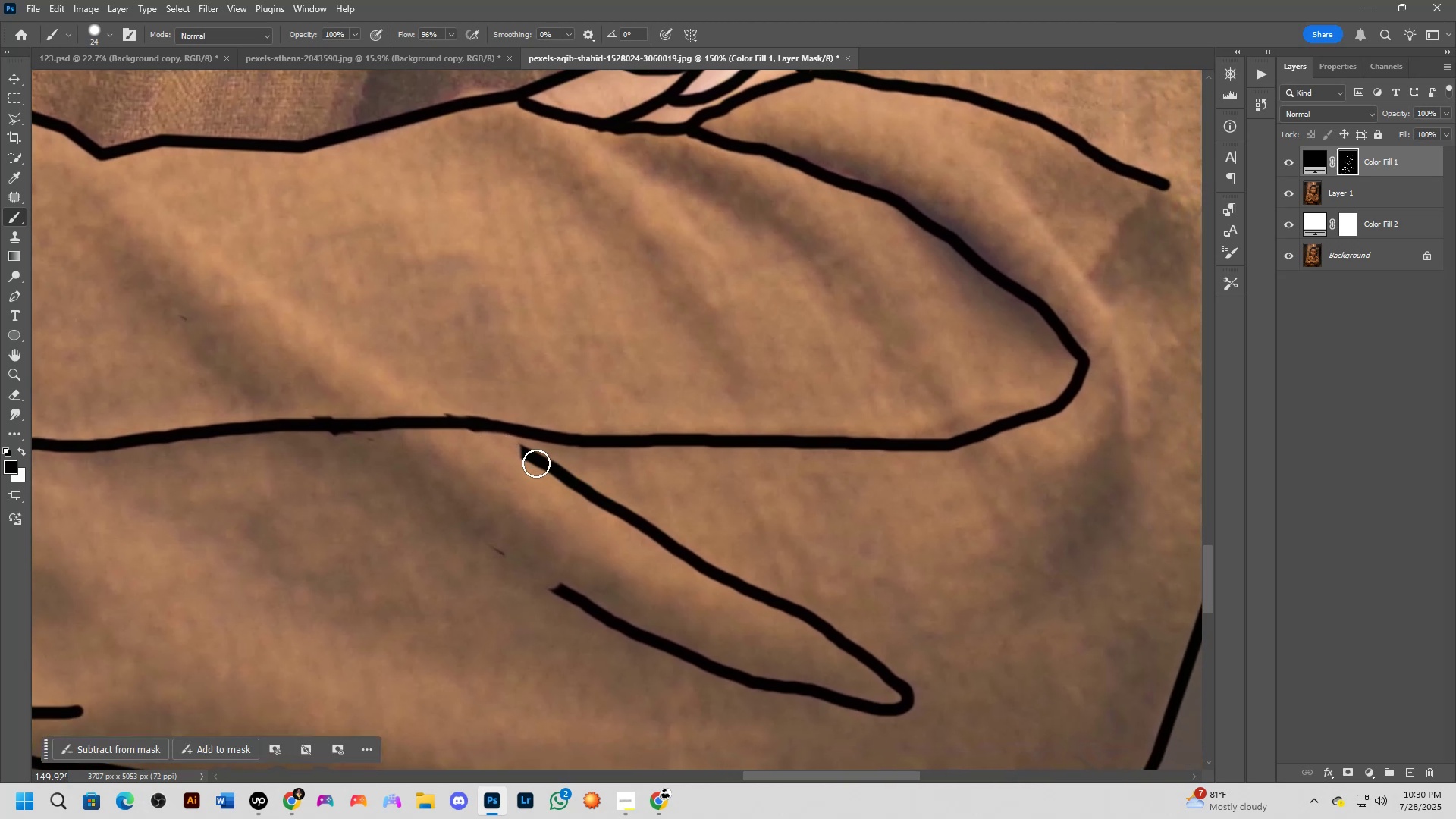 
left_click_drag(start_coordinate=[523, 445], to_coordinate=[532, 456])
 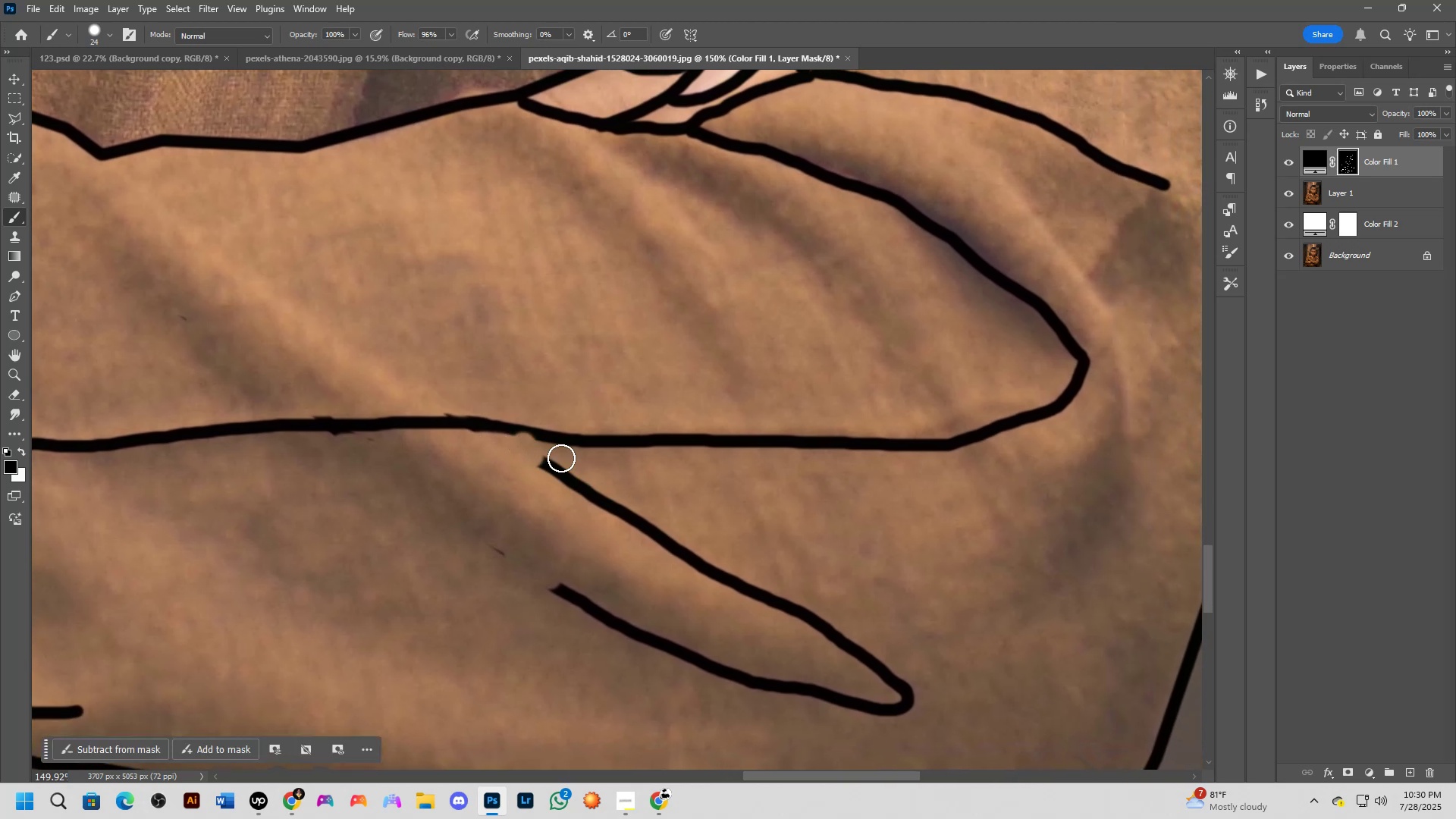 
key(Control+Z)
 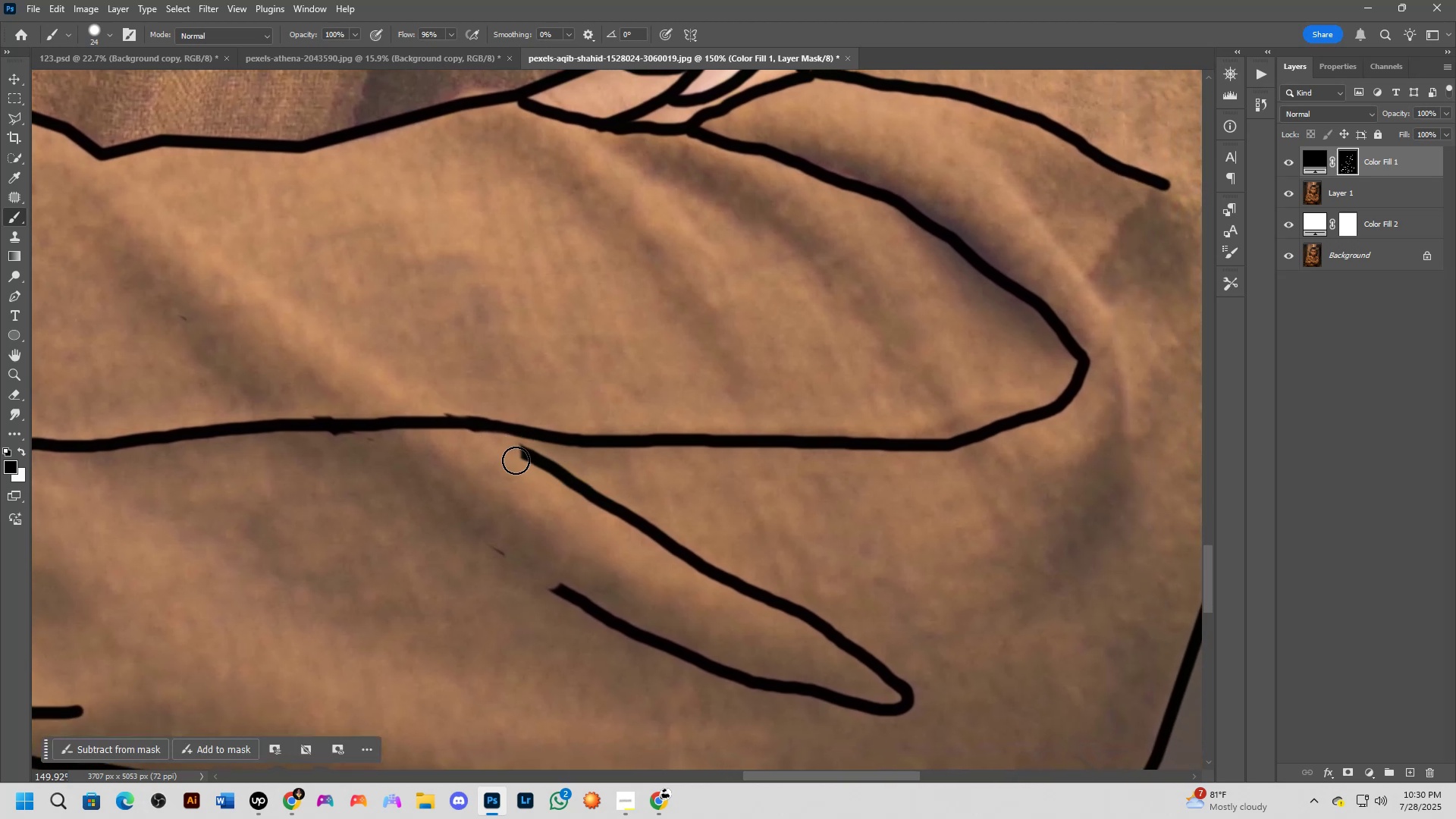 
left_click_drag(start_coordinate=[522, 454], to_coordinate=[661, 518])
 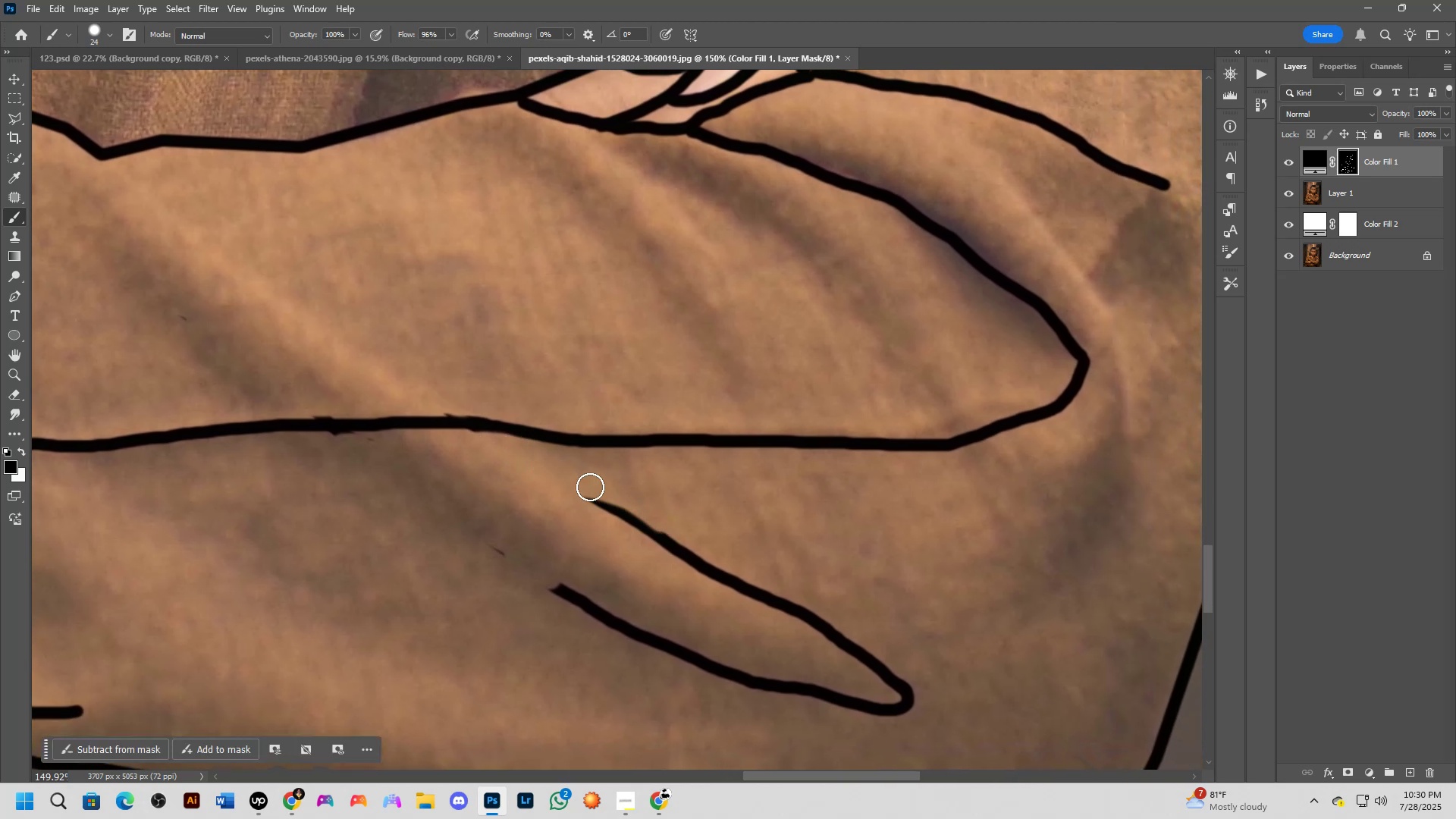 
left_click_drag(start_coordinate=[588, 488], to_coordinate=[613, 507])
 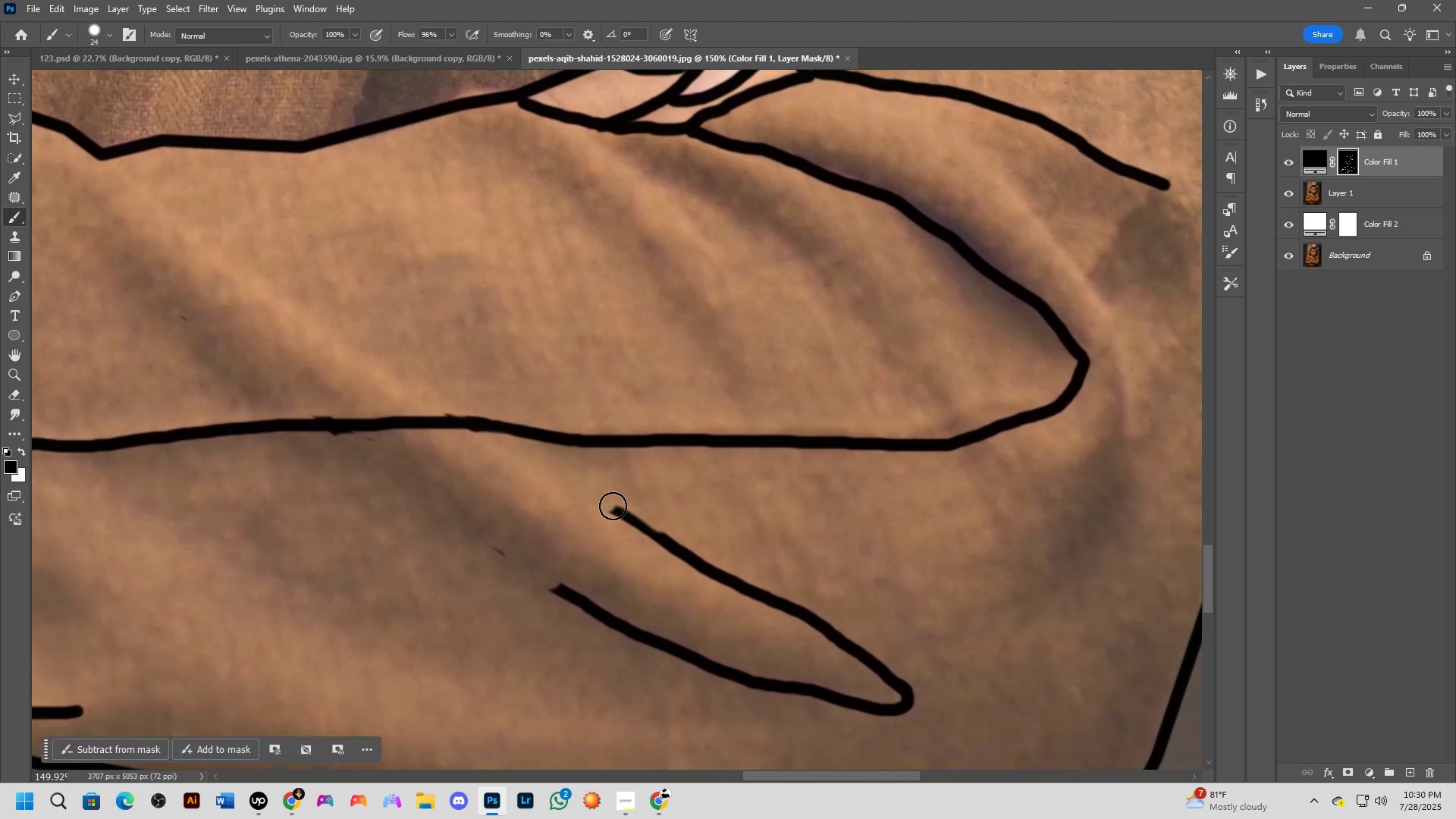 
hold_key(key=AltLeft, duration=0.47)
 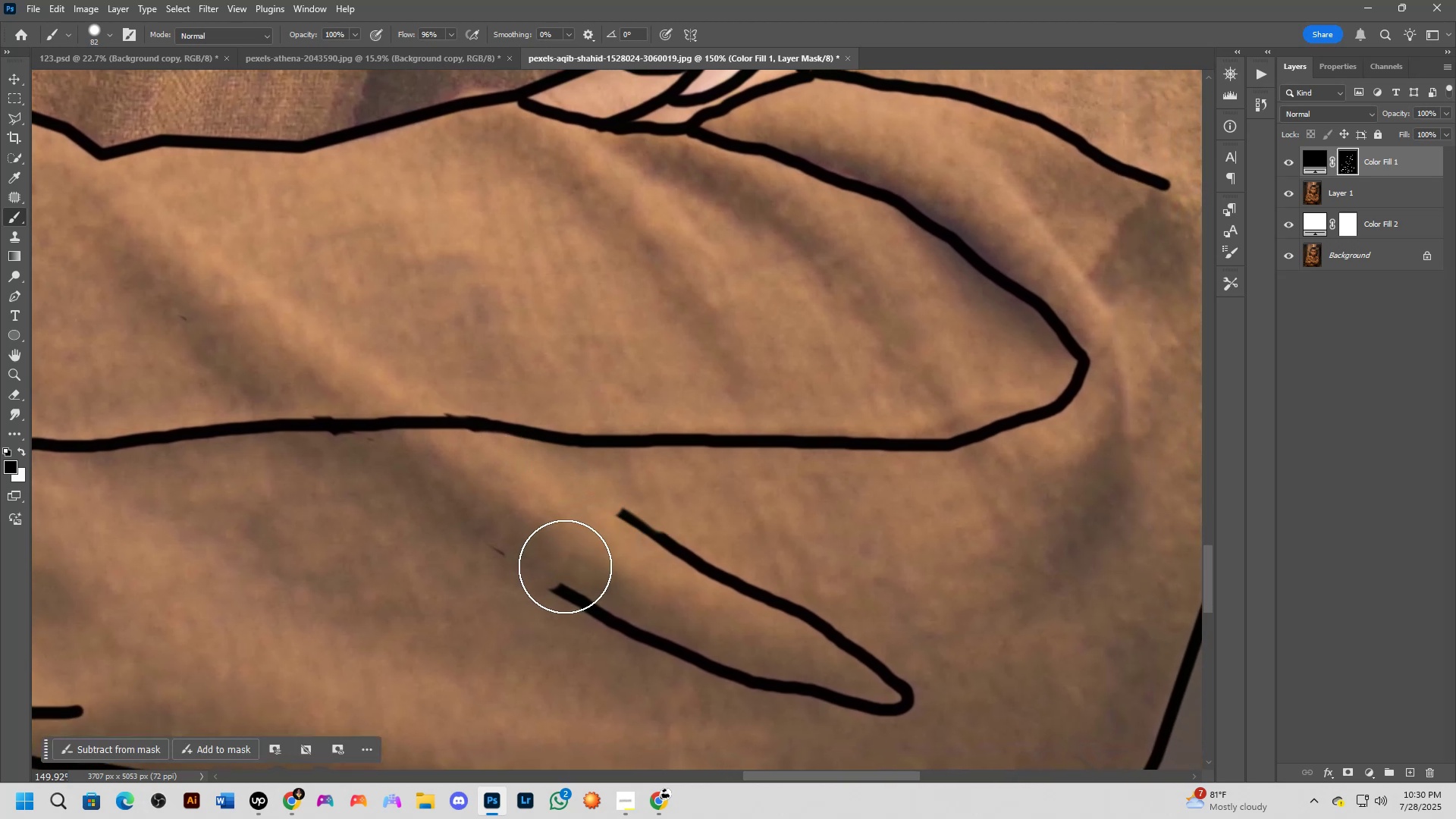 
left_click_drag(start_coordinate=[542, 573], to_coordinate=[673, 651])
 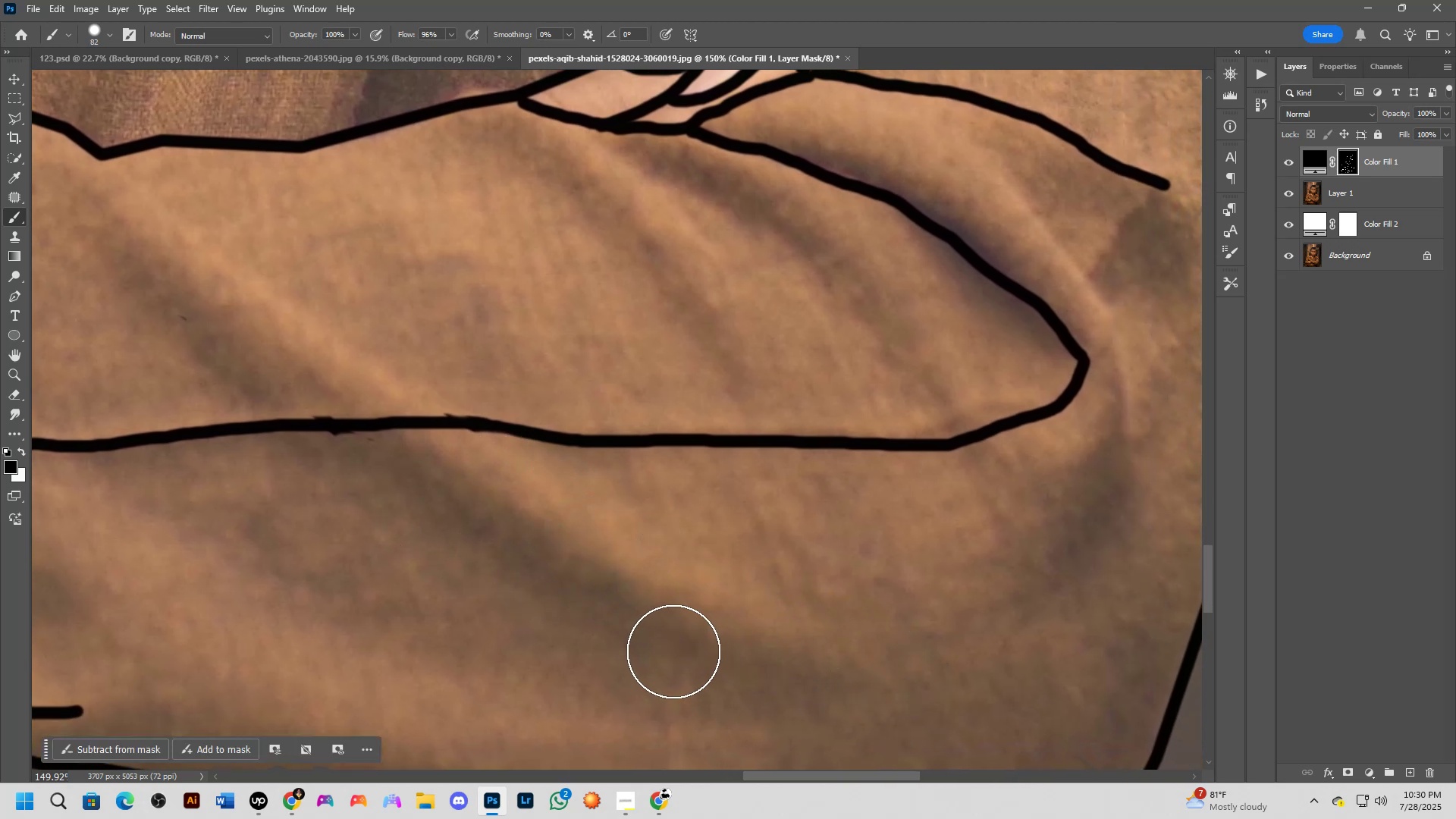 
scroll: coordinate [692, 632], scroll_direction: down, amount: 9.0
 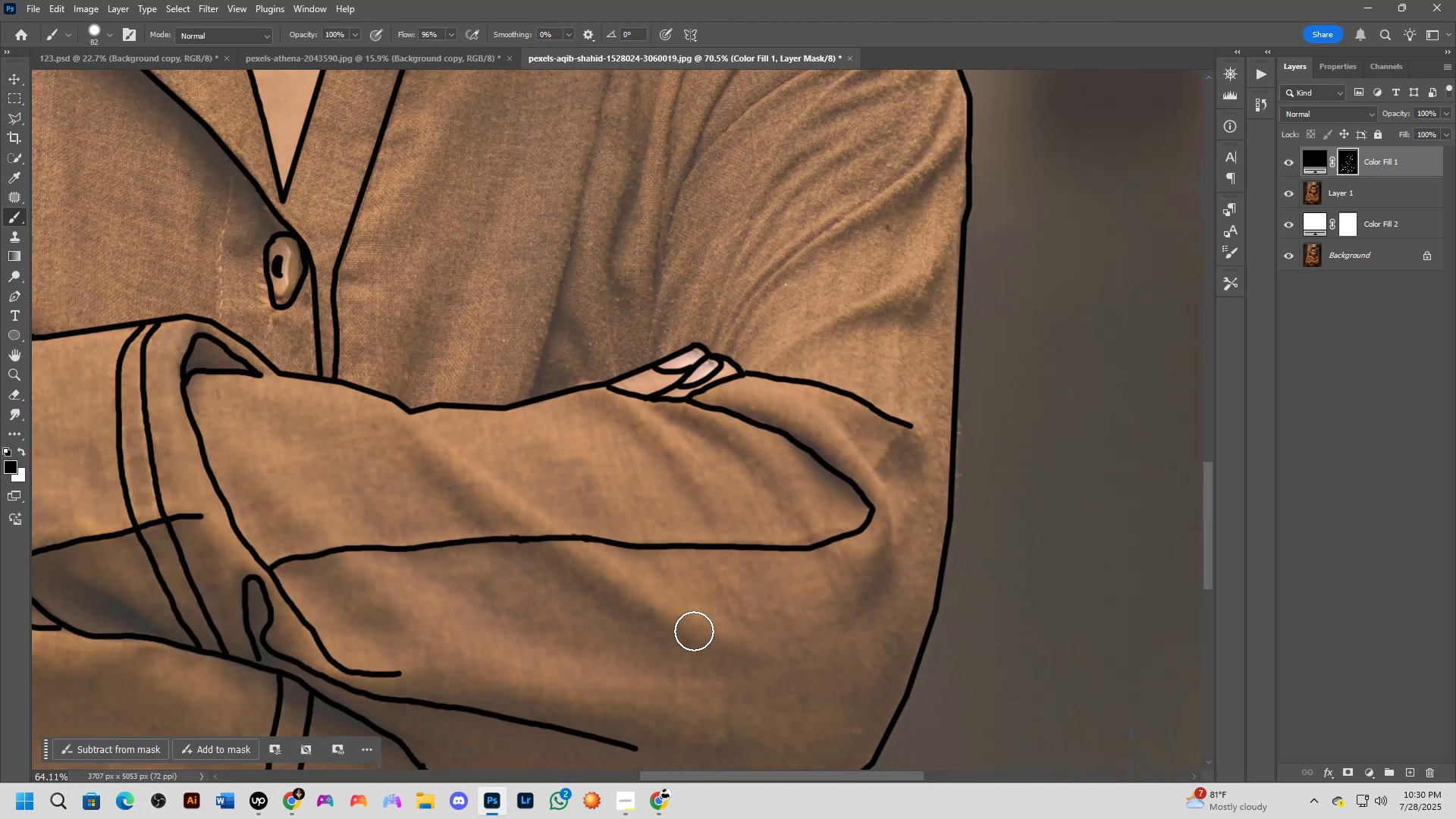 
hold_key(key=Space, duration=0.47)
 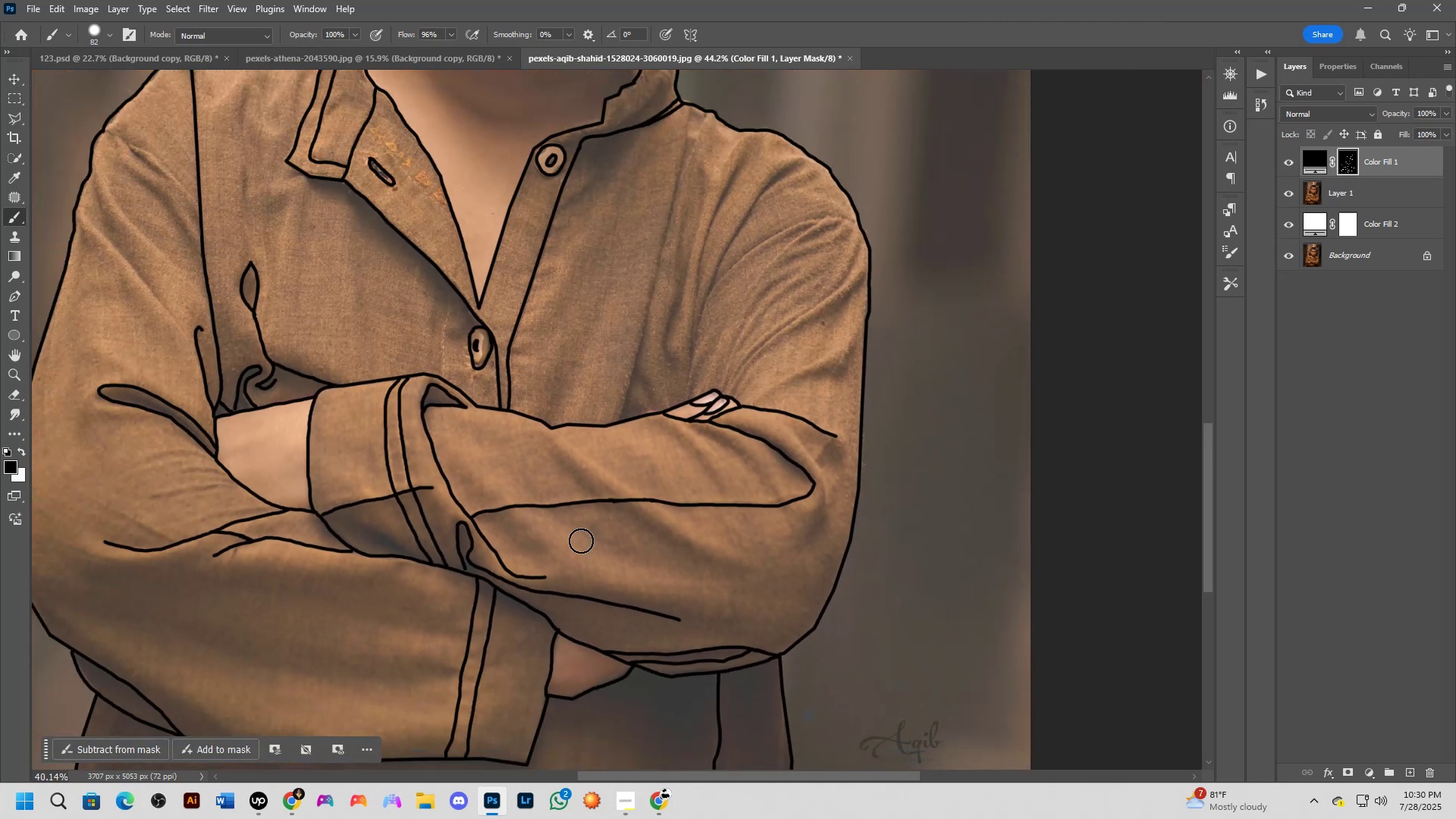 
left_click_drag(start_coordinate=[497, 593], to_coordinate=[581, 540])
 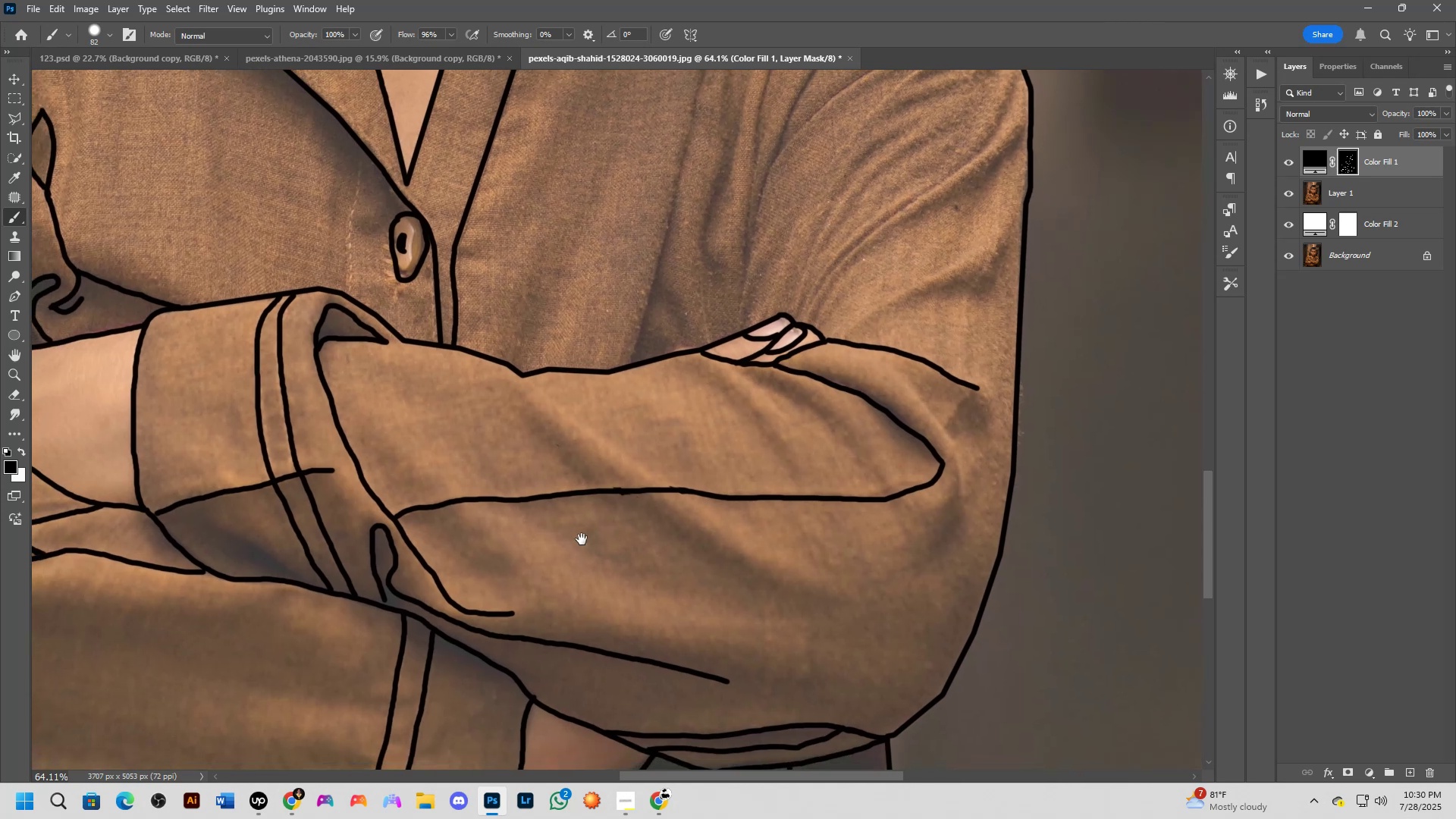 
scroll: coordinate [581, 541], scroll_direction: down, amount: 8.0
 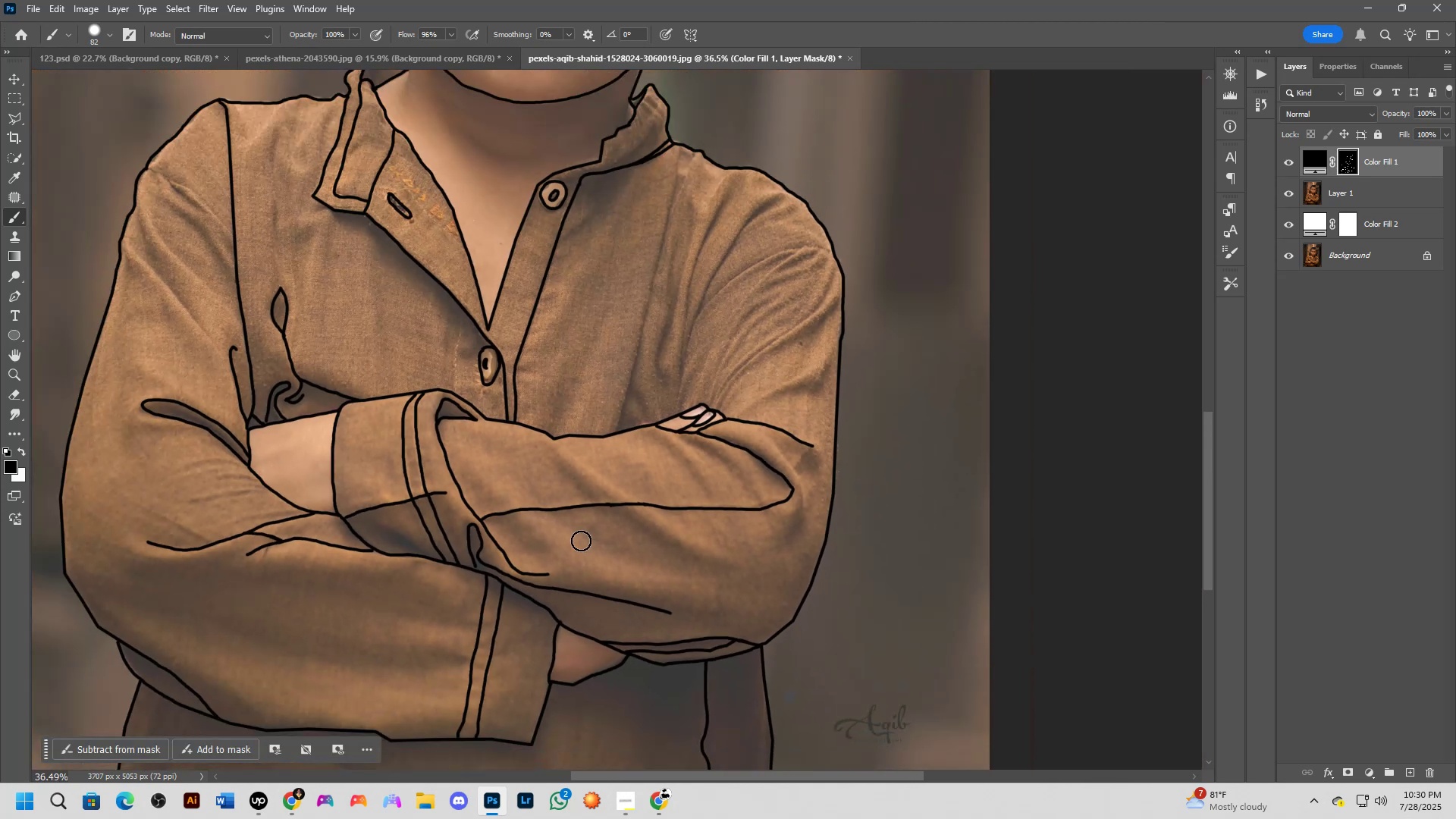 
hold_key(key=Space, duration=0.75)
 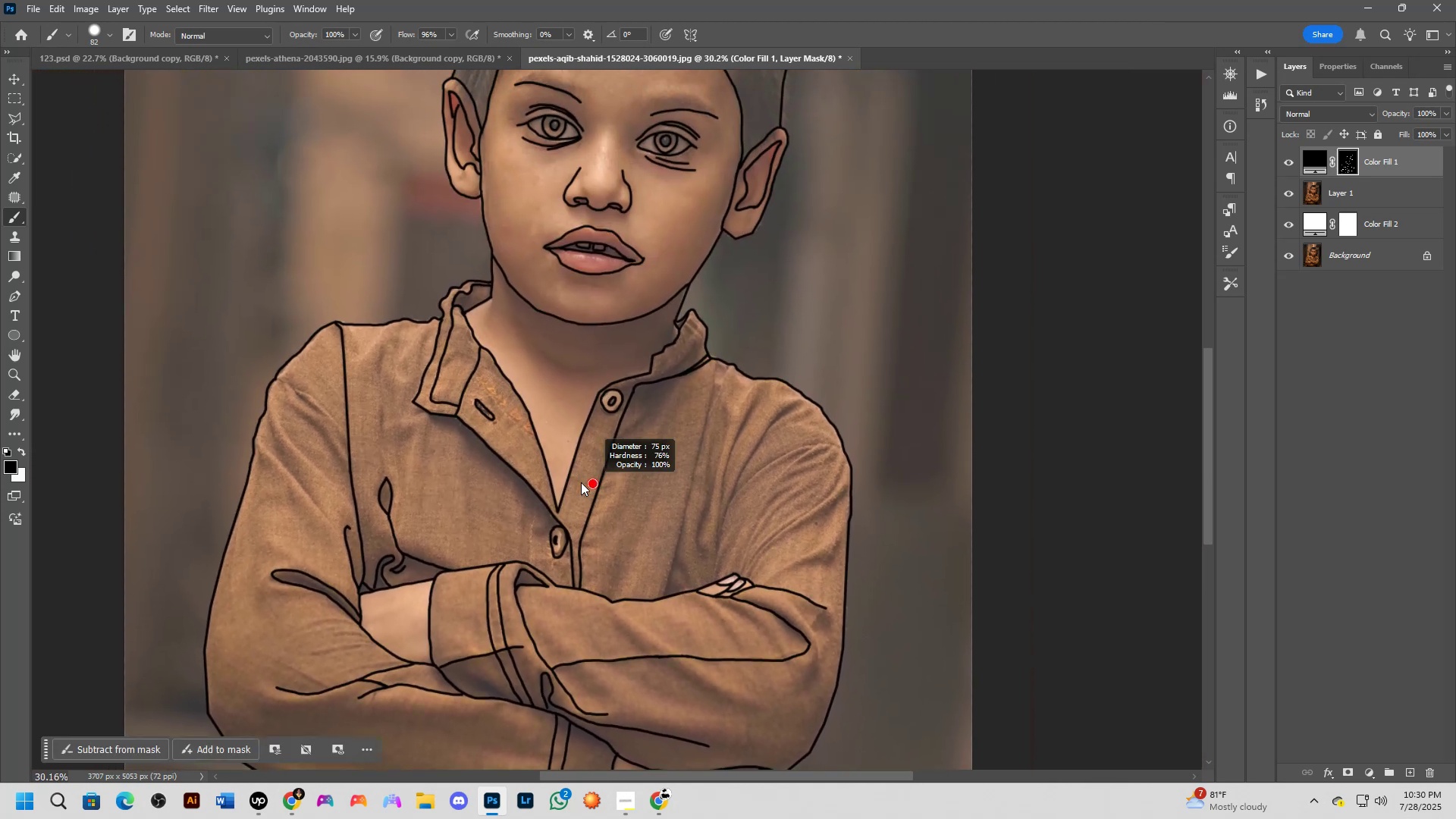 
left_click_drag(start_coordinate=[529, 337], to_coordinate=[582, 484])
 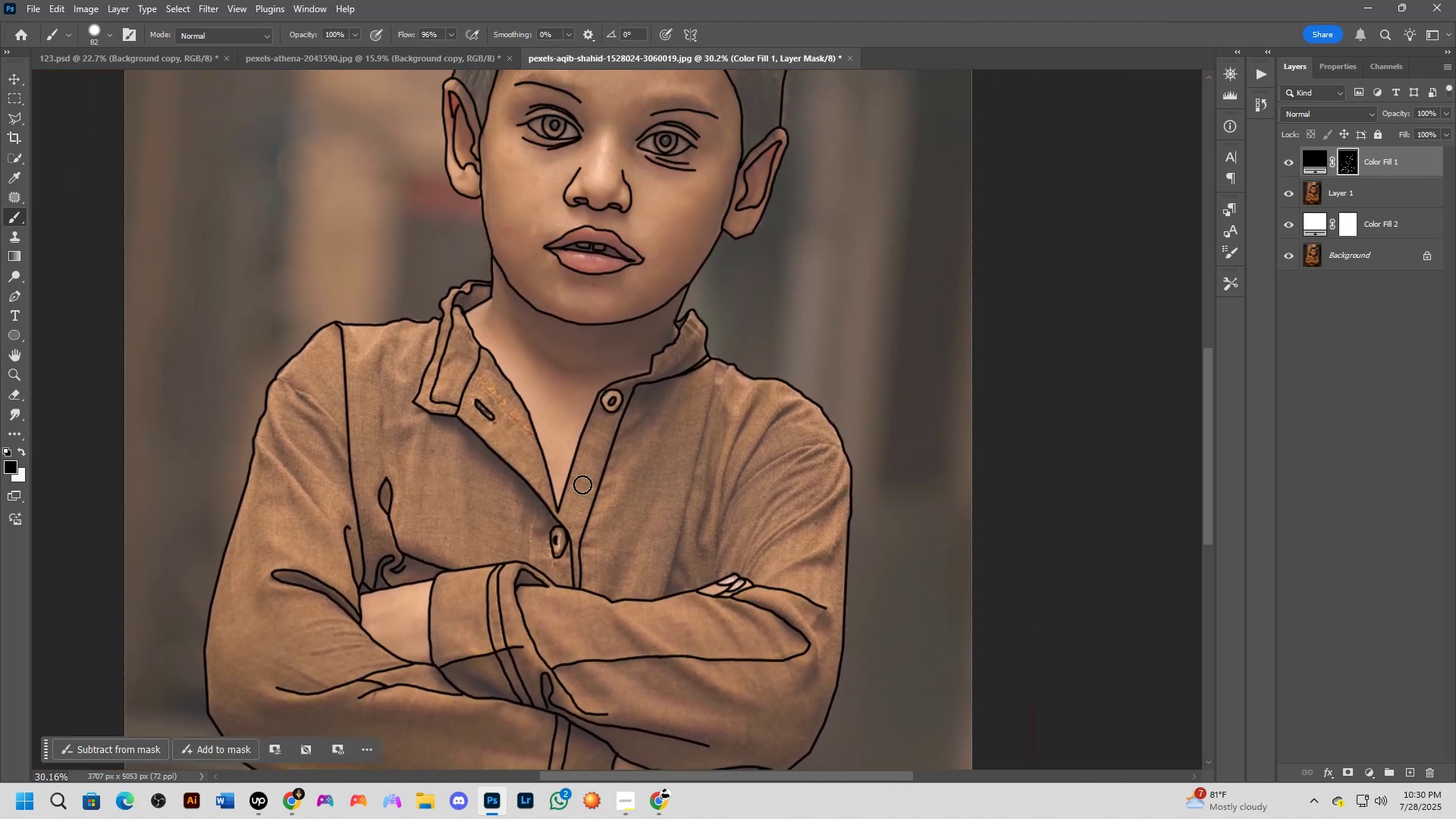 
hold_key(key=AltLeft, duration=1.53)
 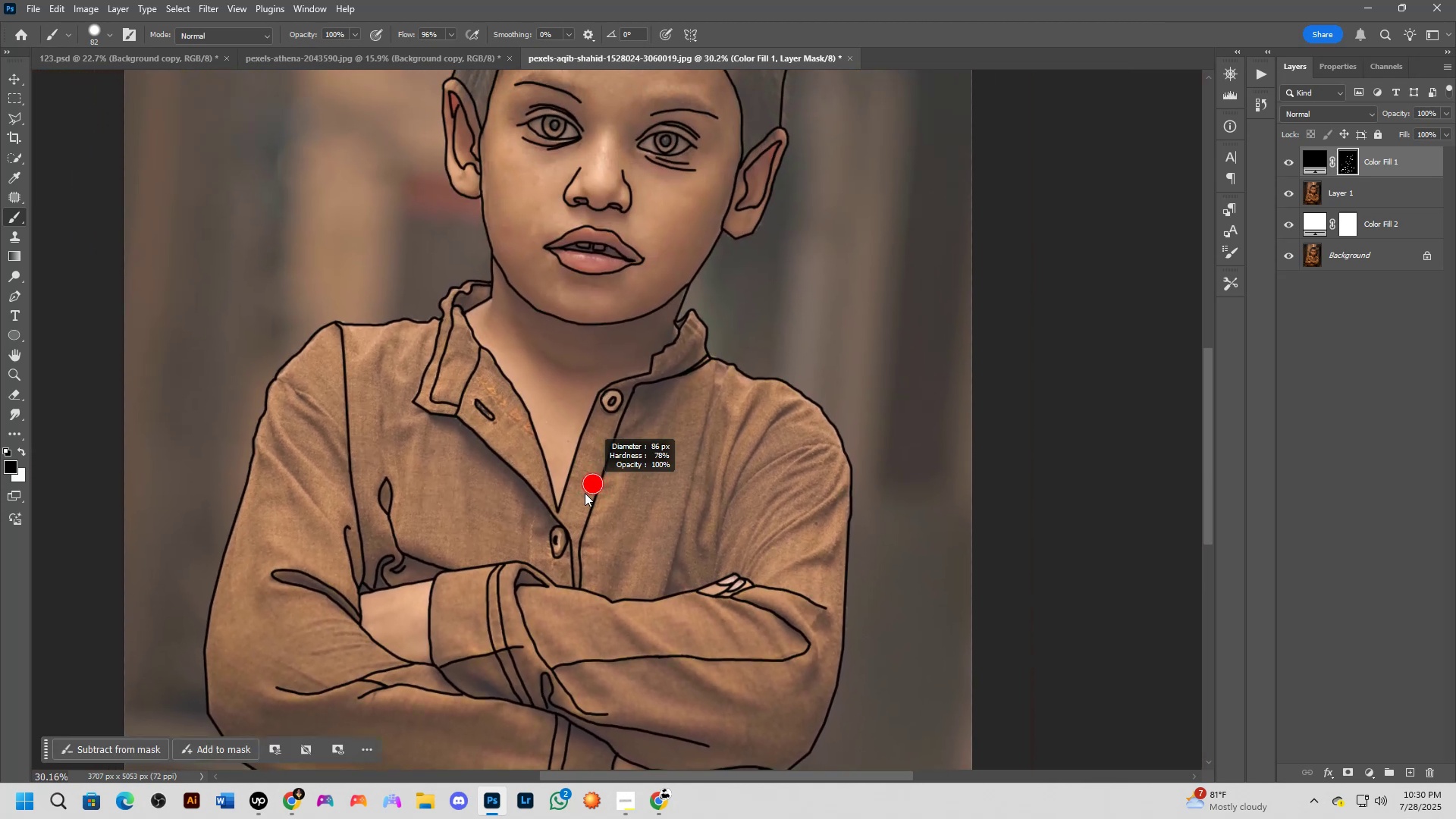 
hold_key(key=AltLeft, duration=0.98)
 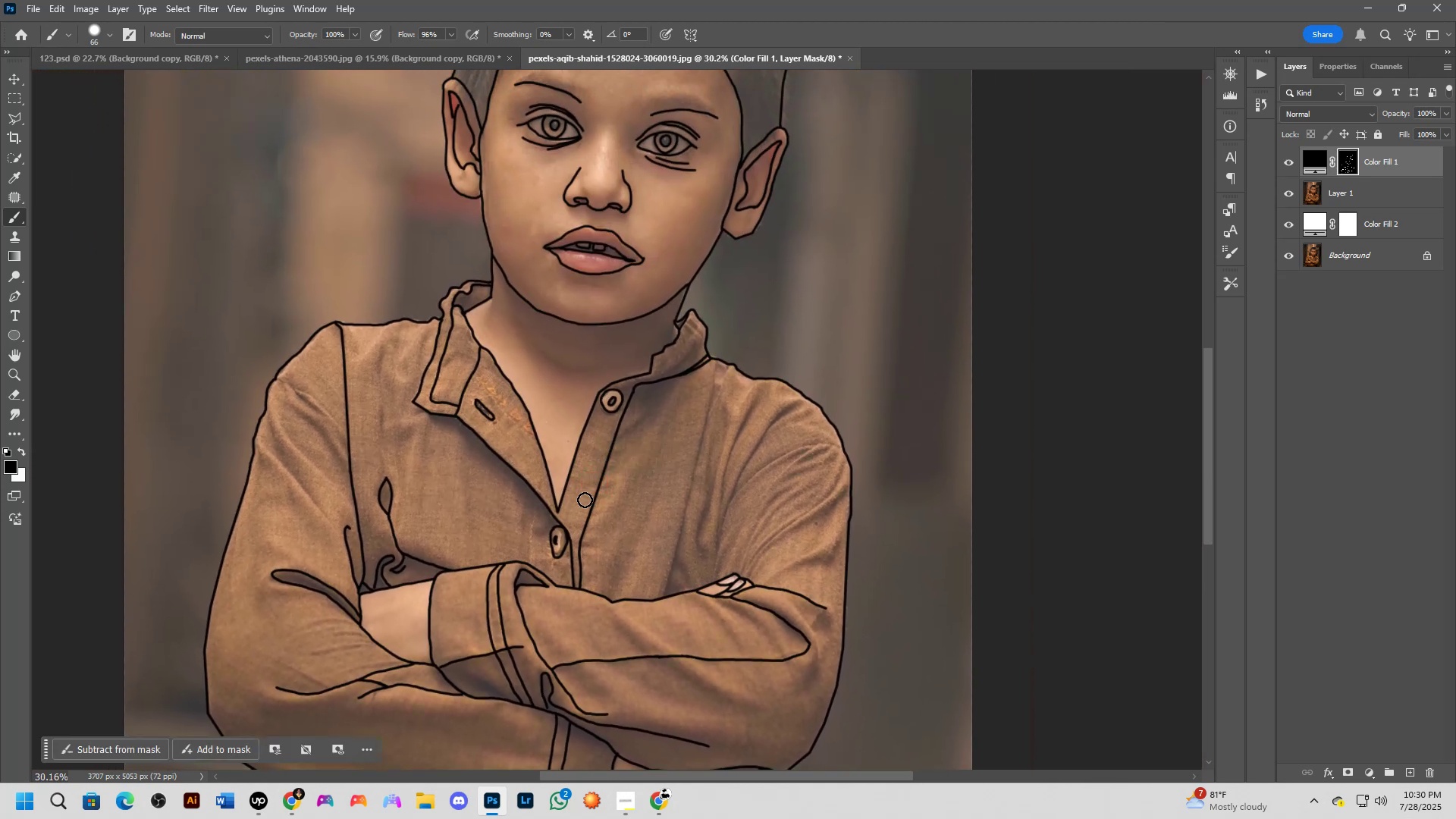 
hold_key(key=Space, duration=0.52)
 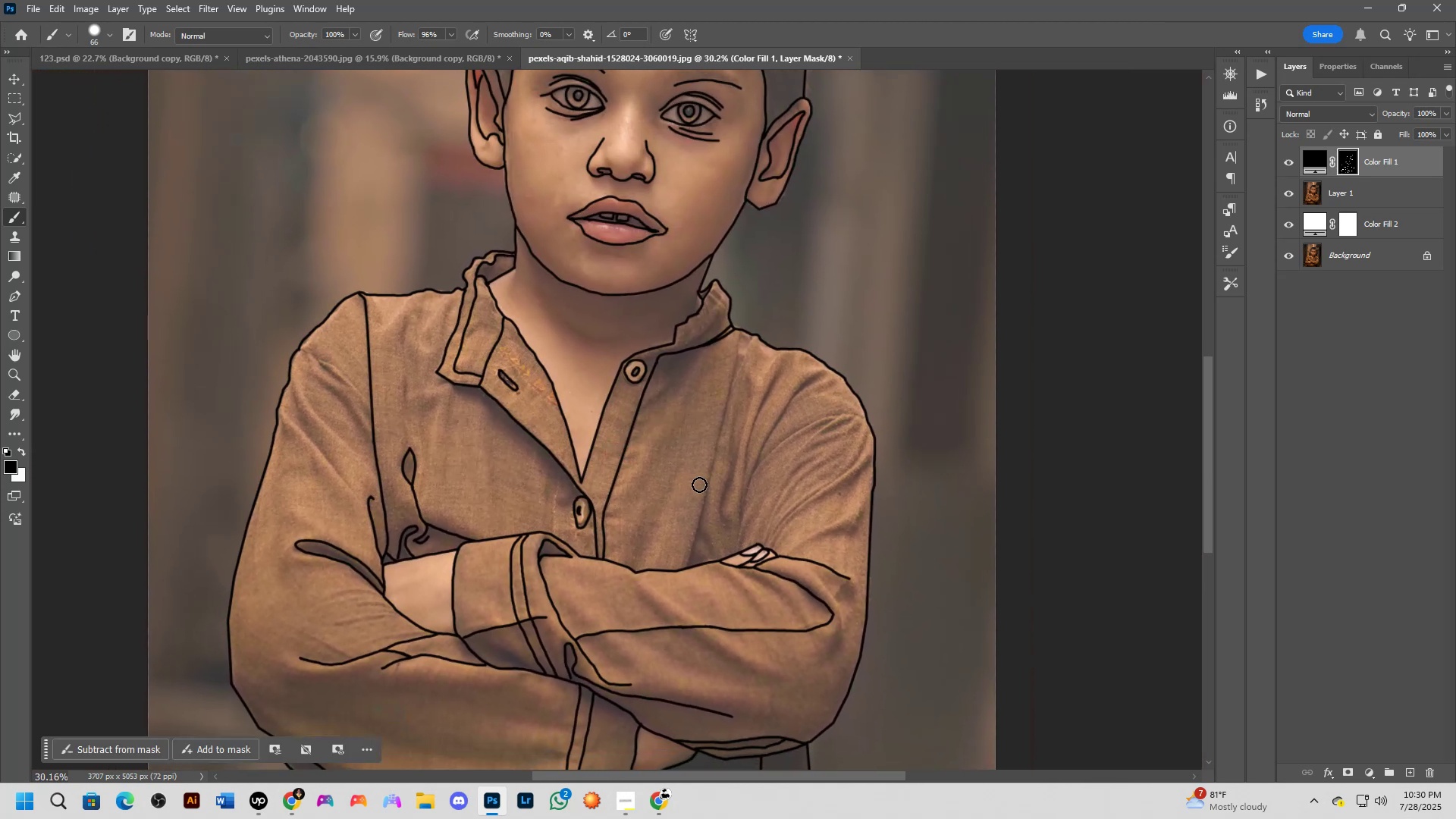 
left_click_drag(start_coordinate=[664, 513], to_coordinate=[687, 484])
 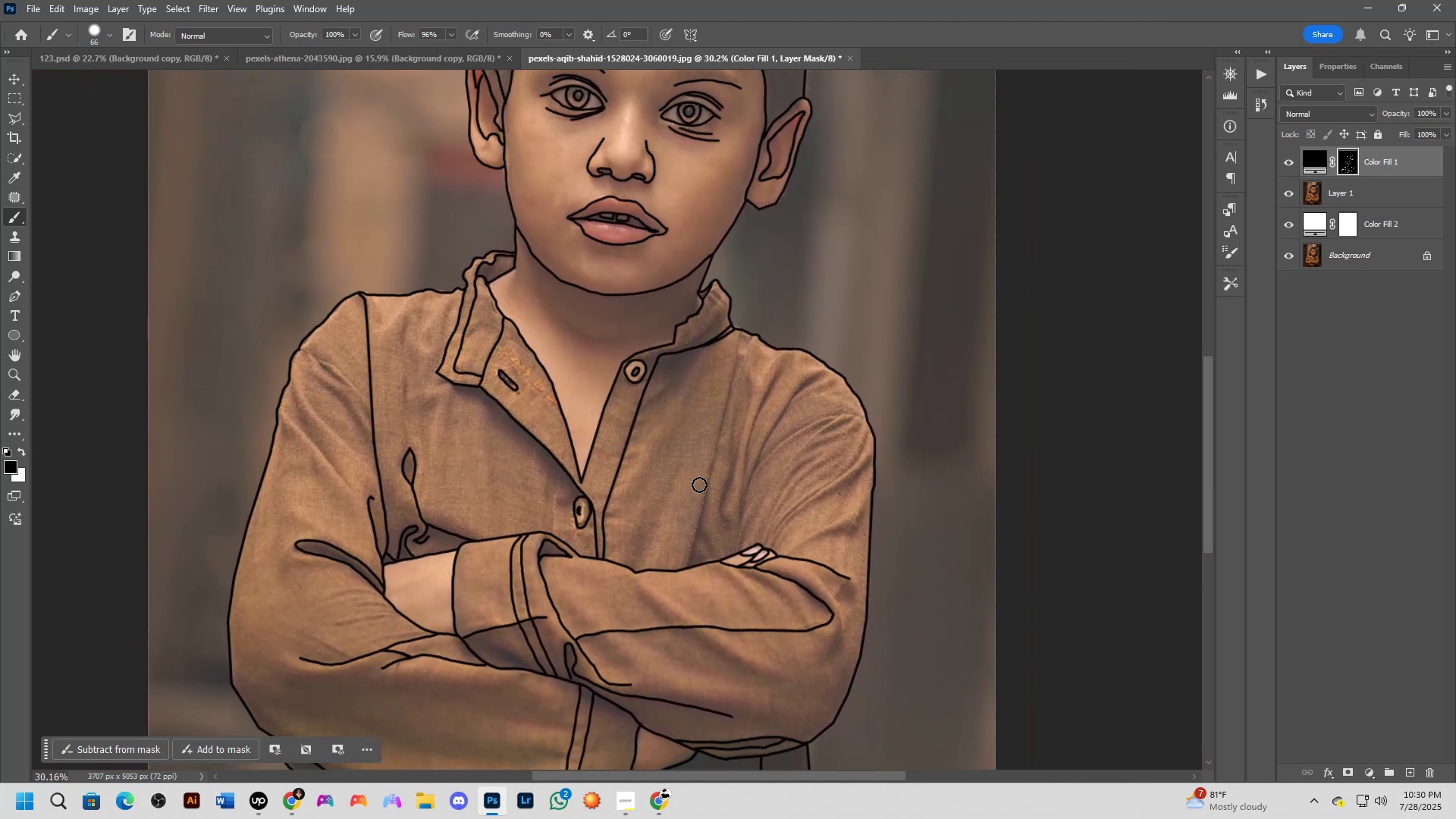 
hold_key(key=Space, duration=0.55)
 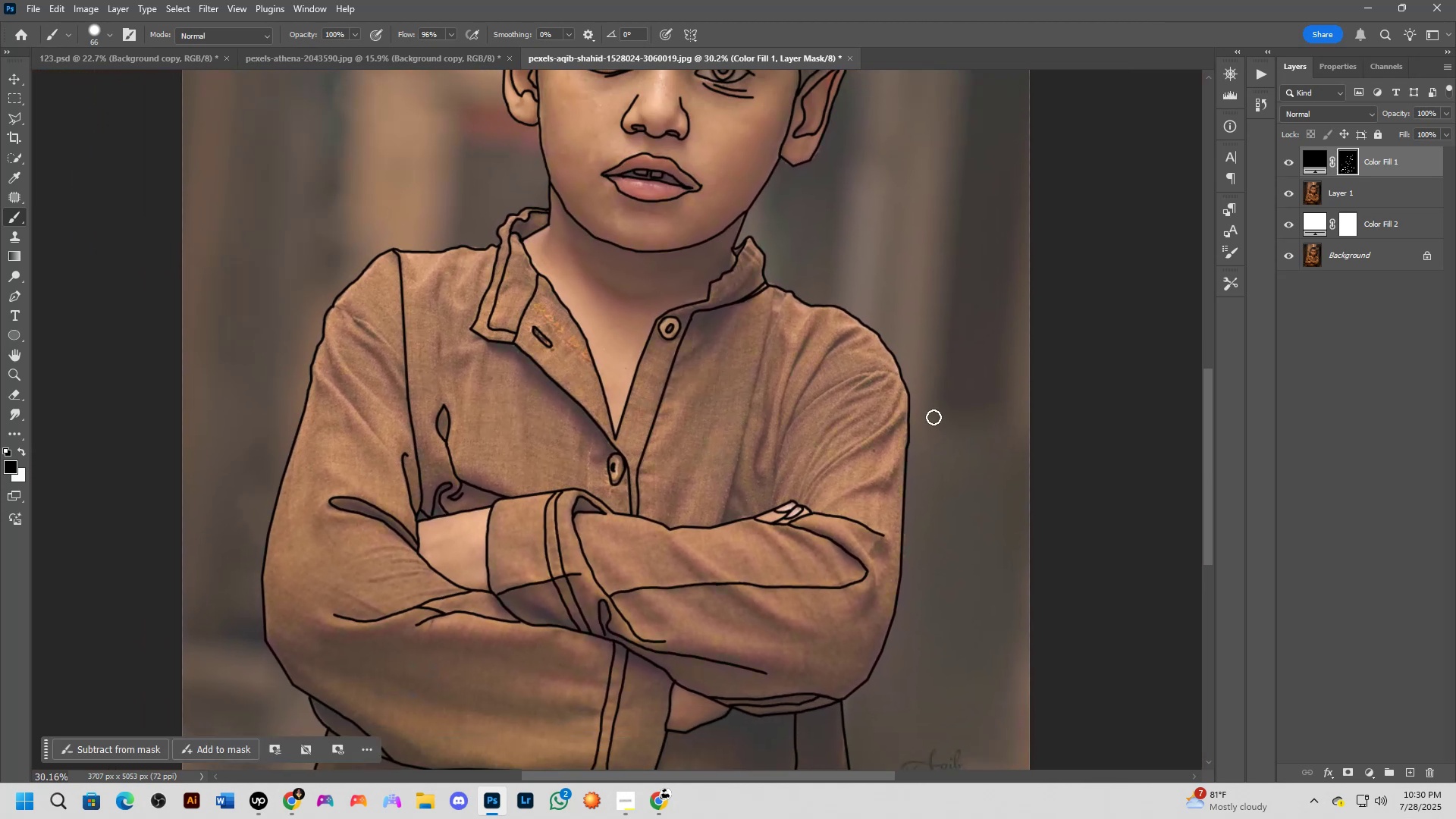 
left_click_drag(start_coordinate=[674, 498], to_coordinate=[708, 455])
 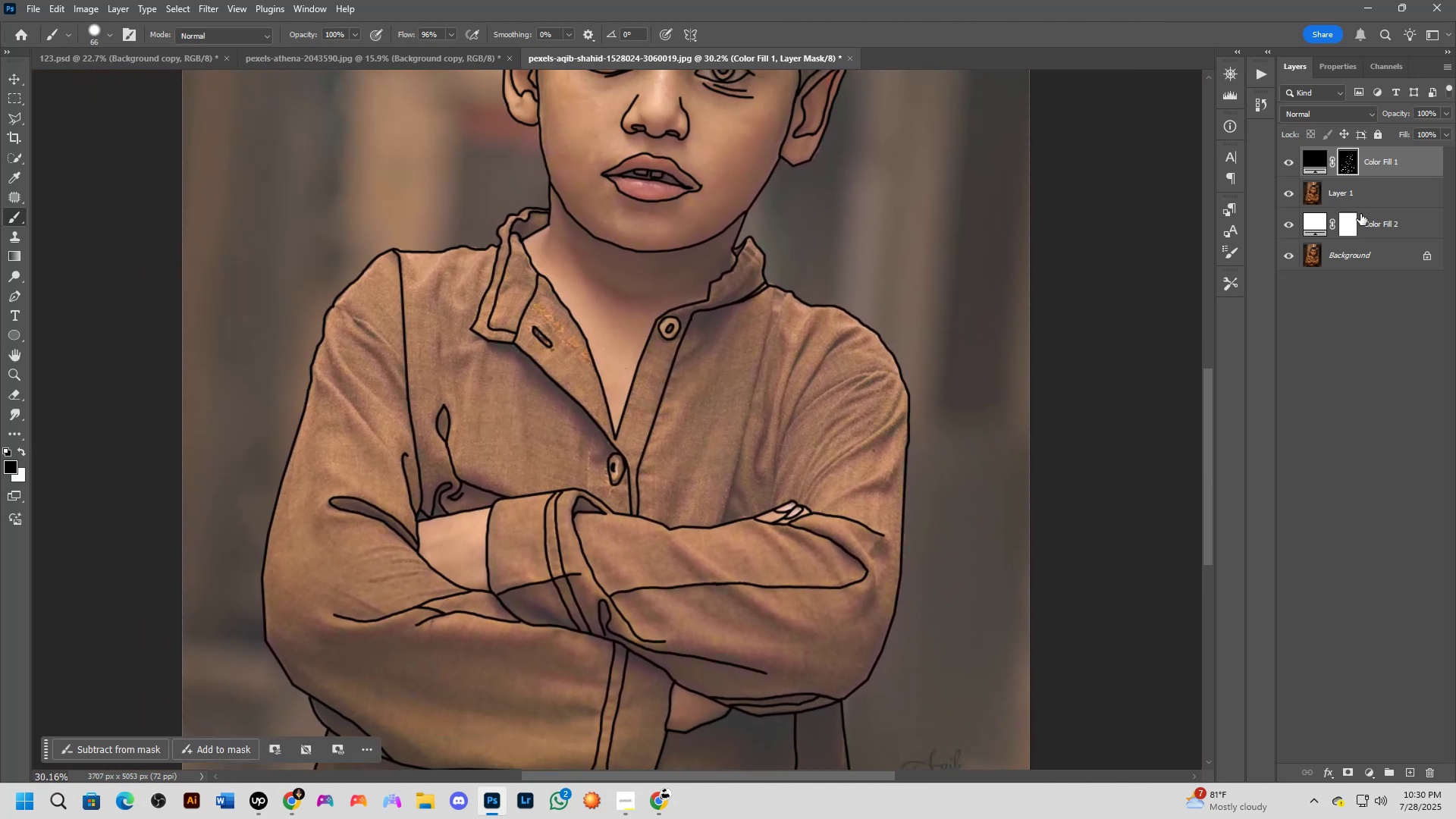 
hold_key(key=Space, duration=0.61)
 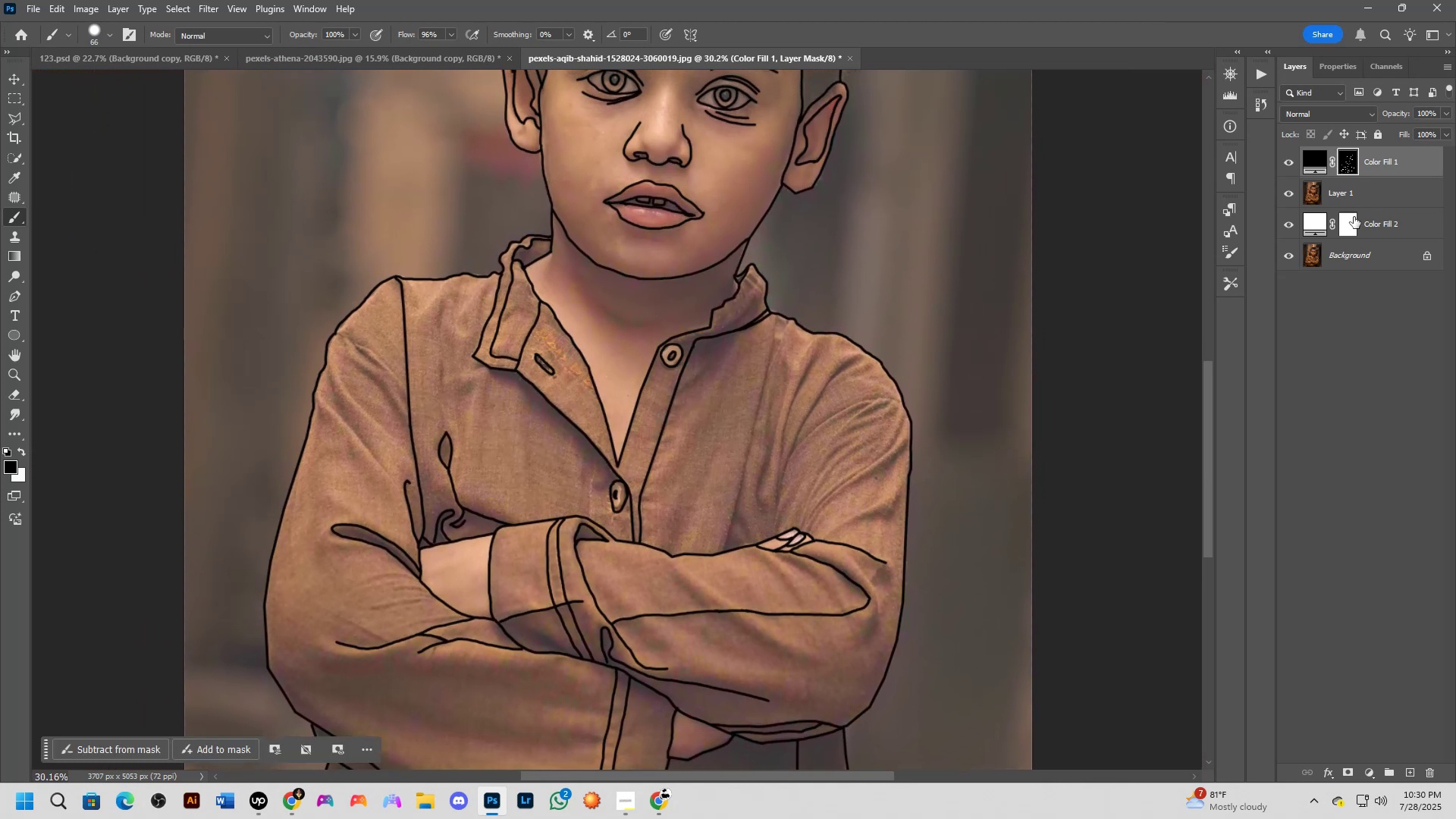 
left_click_drag(start_coordinate=[800, 380], to_coordinate=[811, 382])
 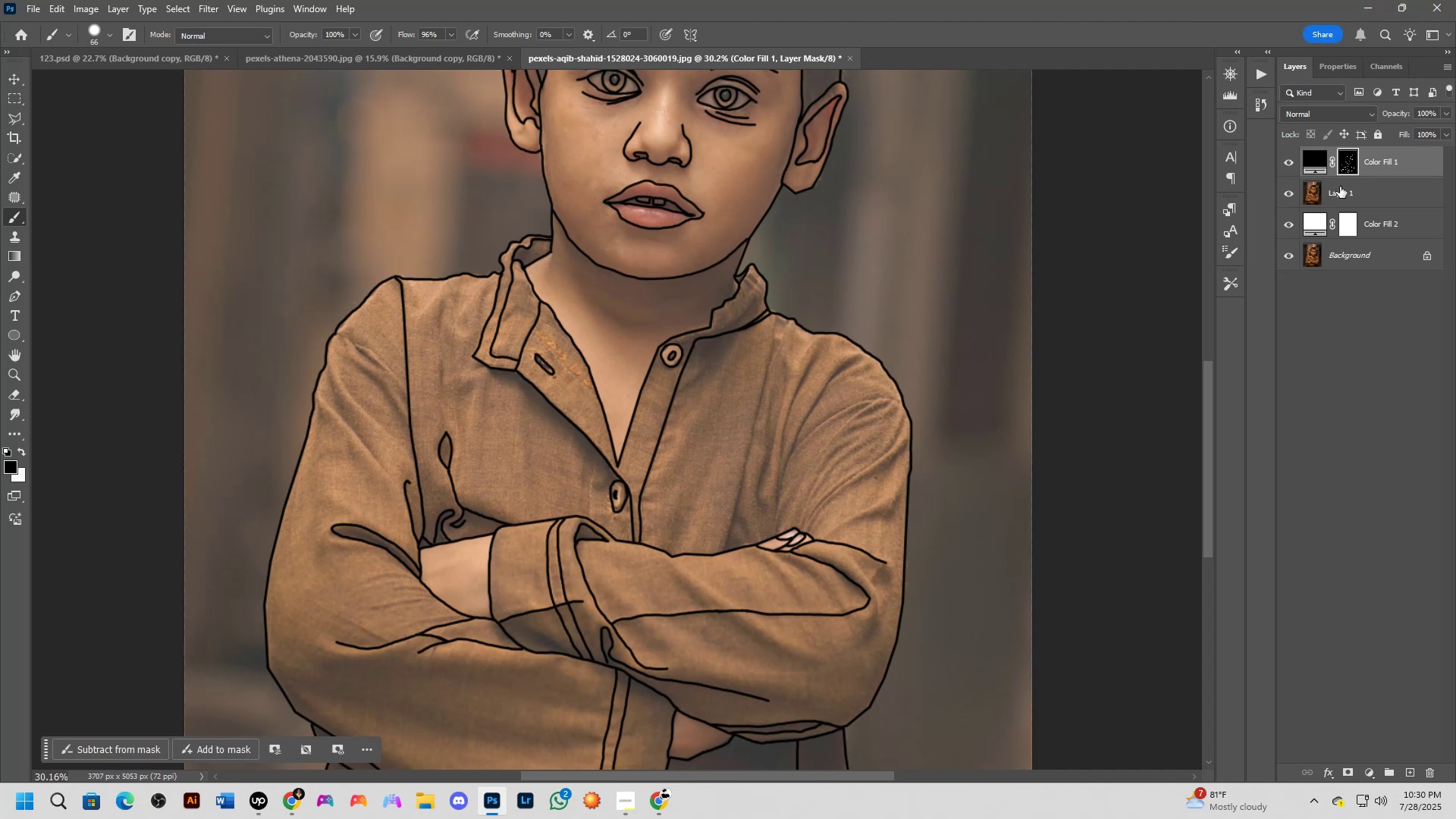 
wait(11.85)
 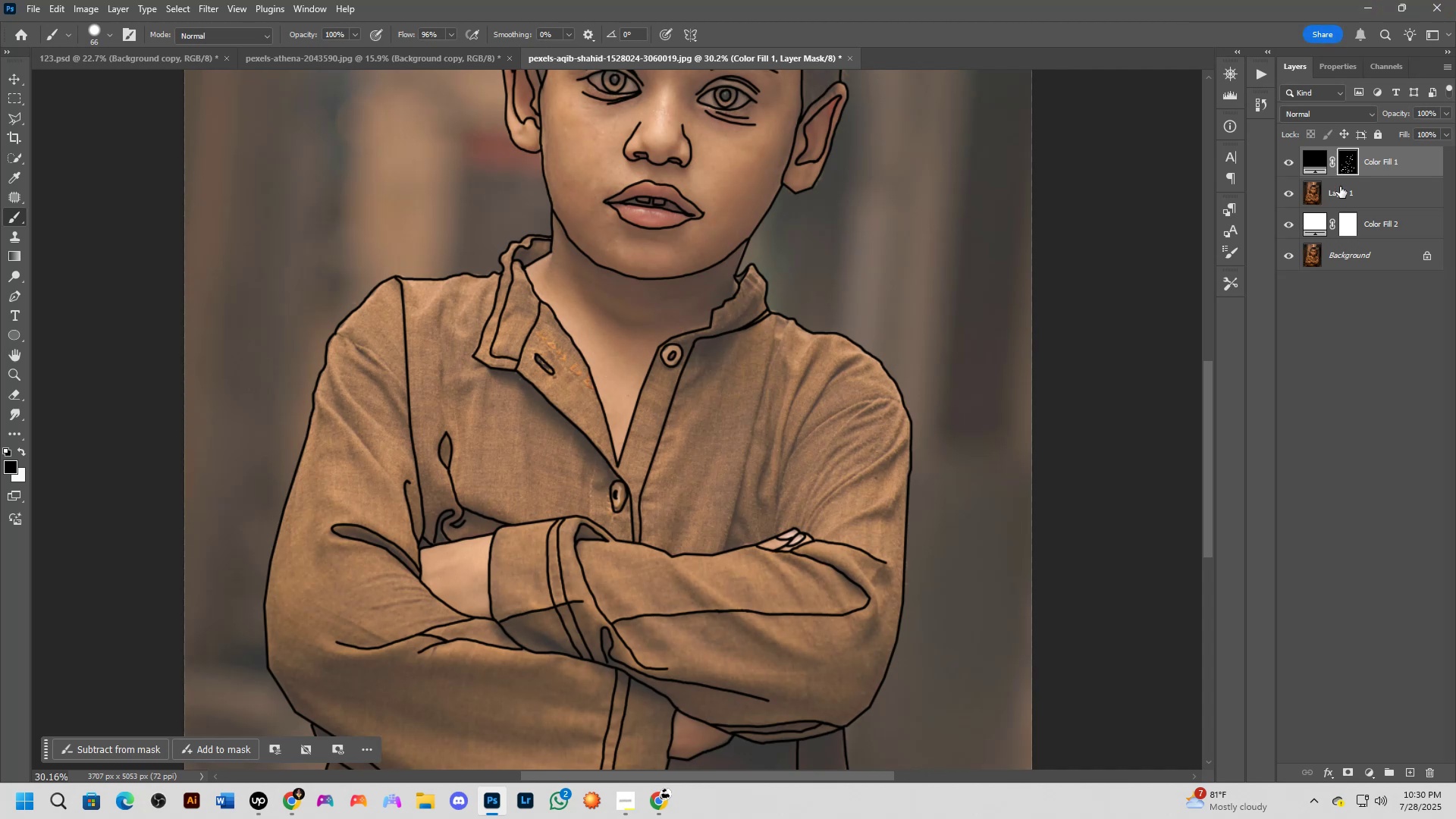 
key(F2)
 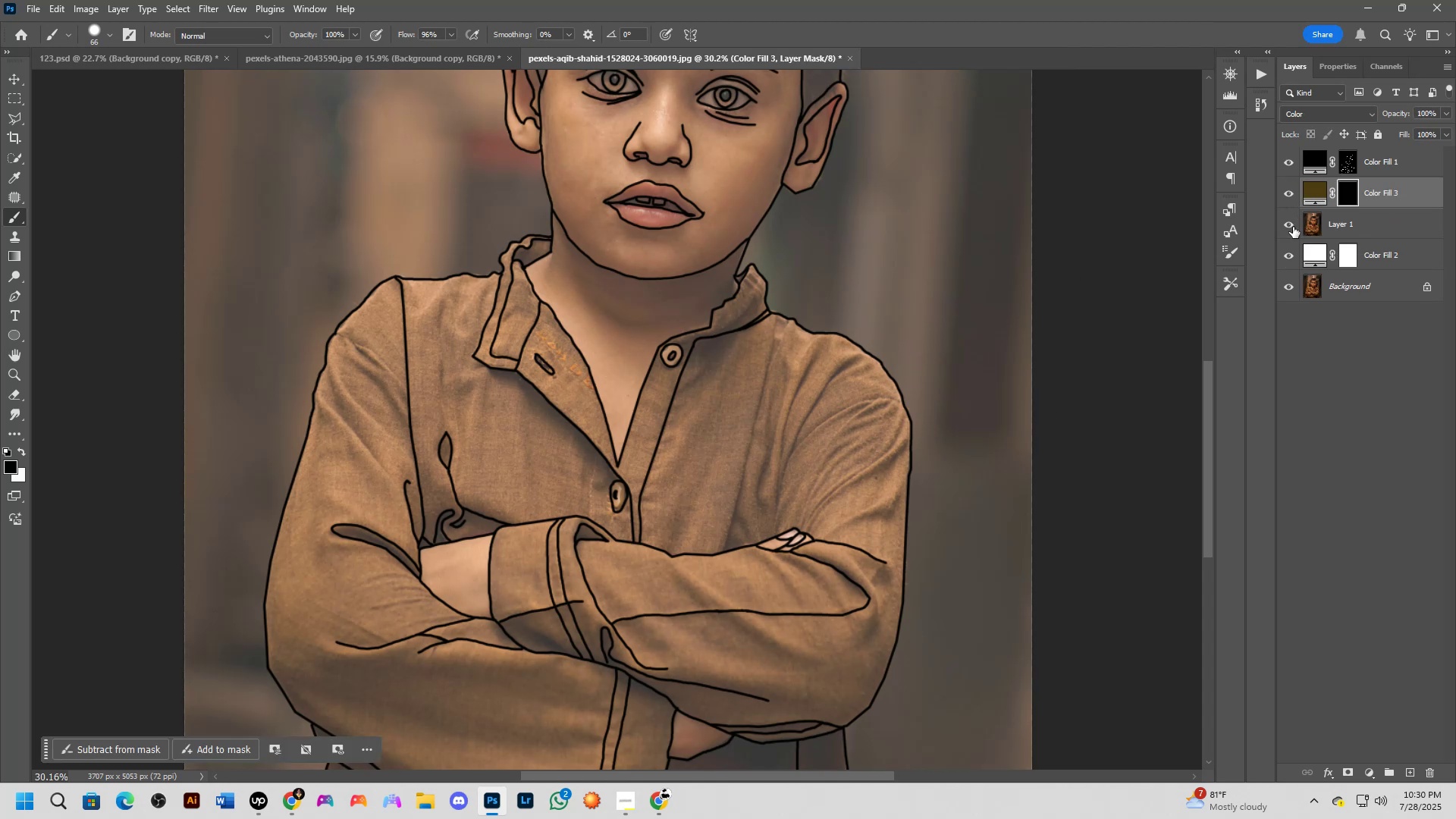 
hold_key(key=Space, duration=1.43)
 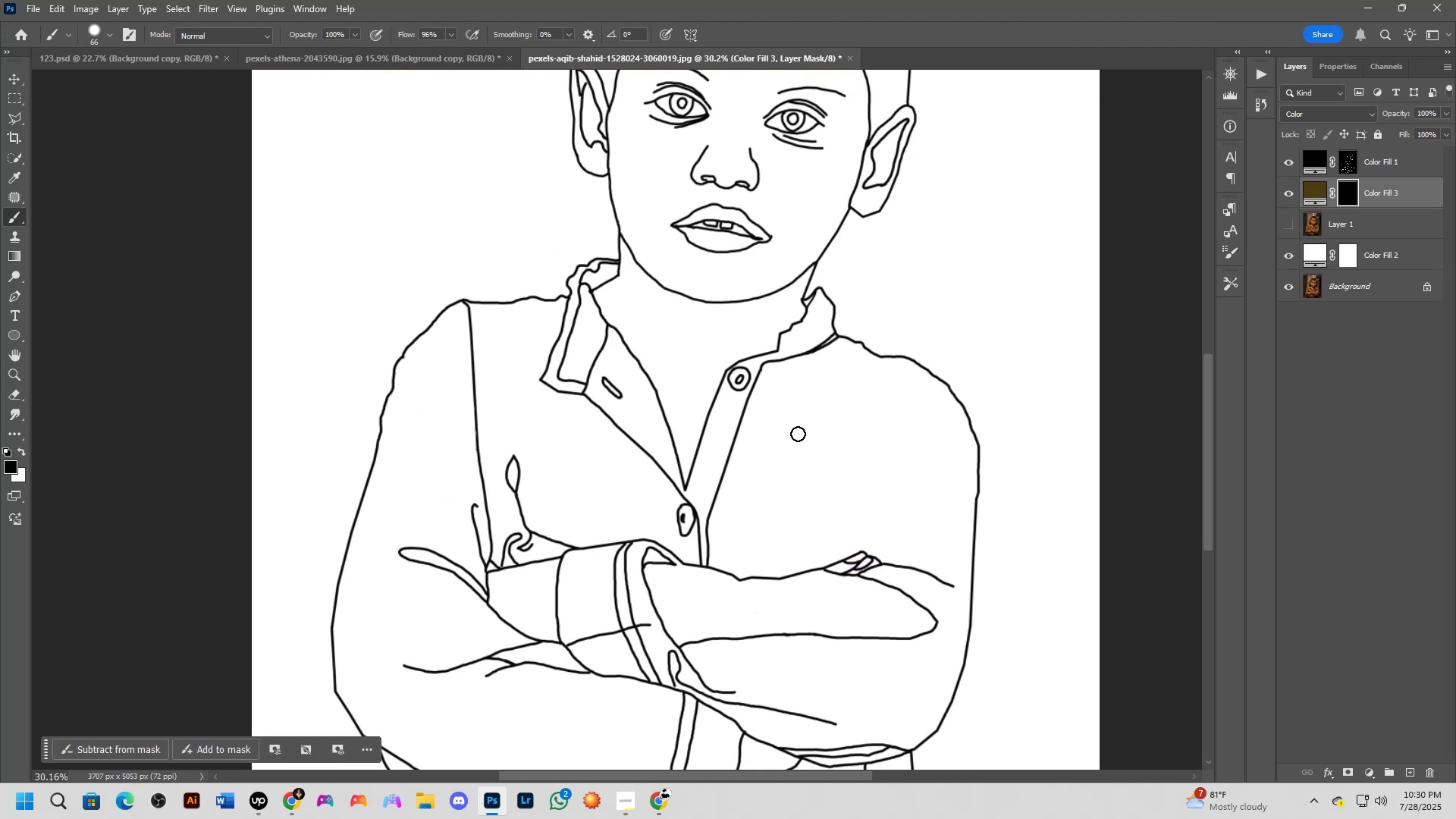 
left_click_drag(start_coordinate=[715, 416], to_coordinate=[783, 439])
 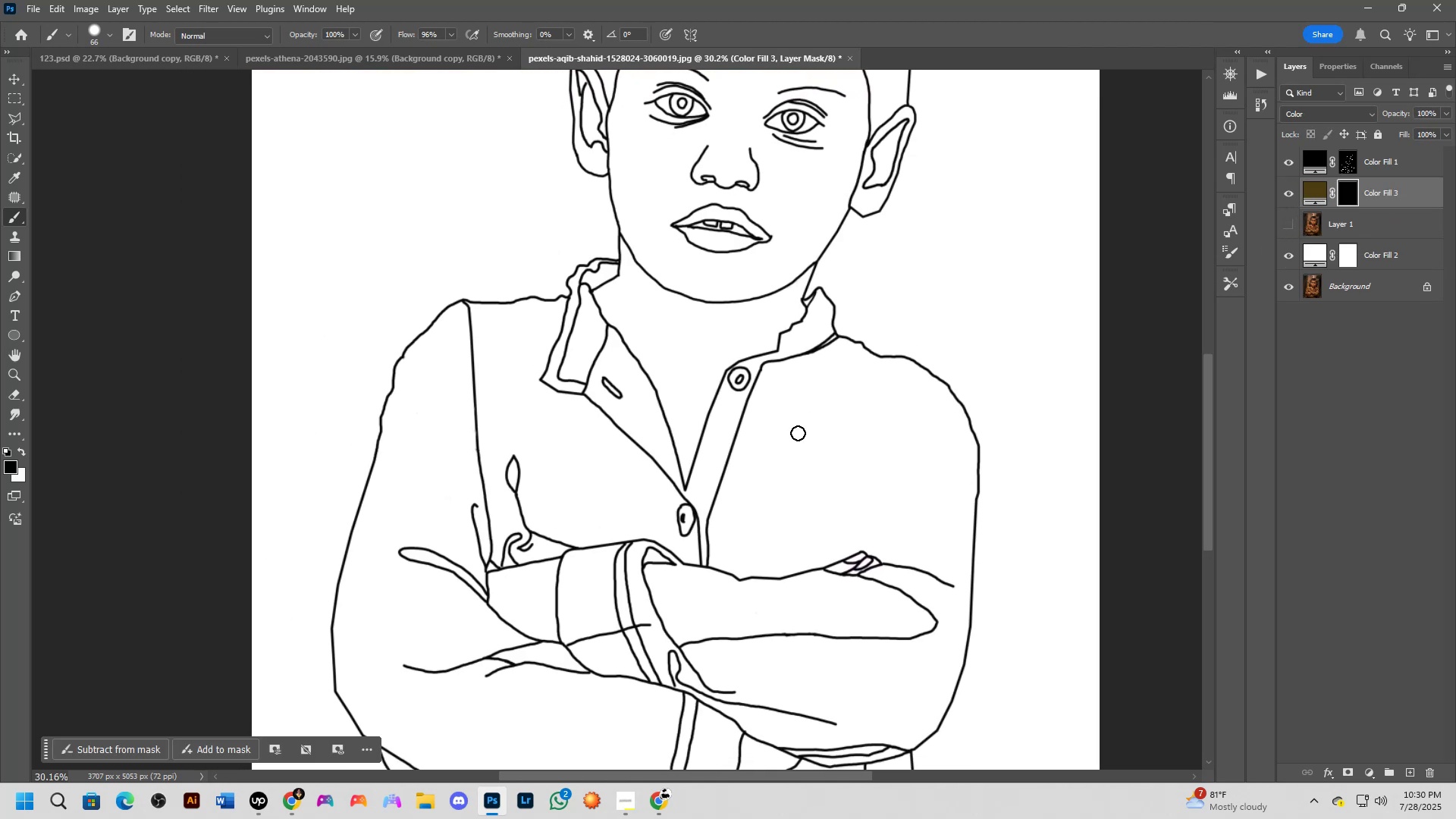 
scroll: coordinate [798, 433], scroll_direction: up, amount: 1.0
 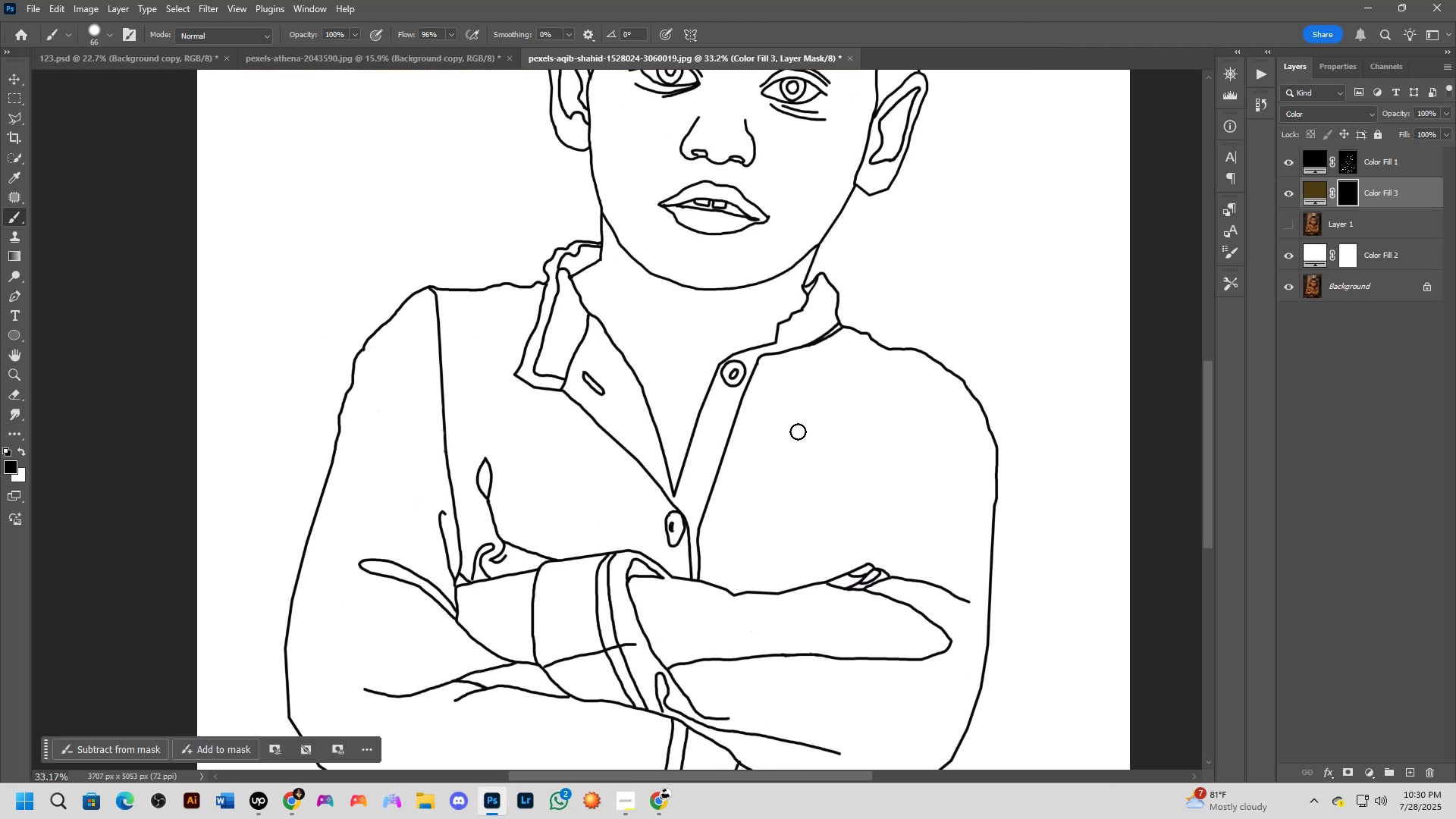 
scroll: coordinate [799, 431], scroll_direction: down, amount: 1.0
 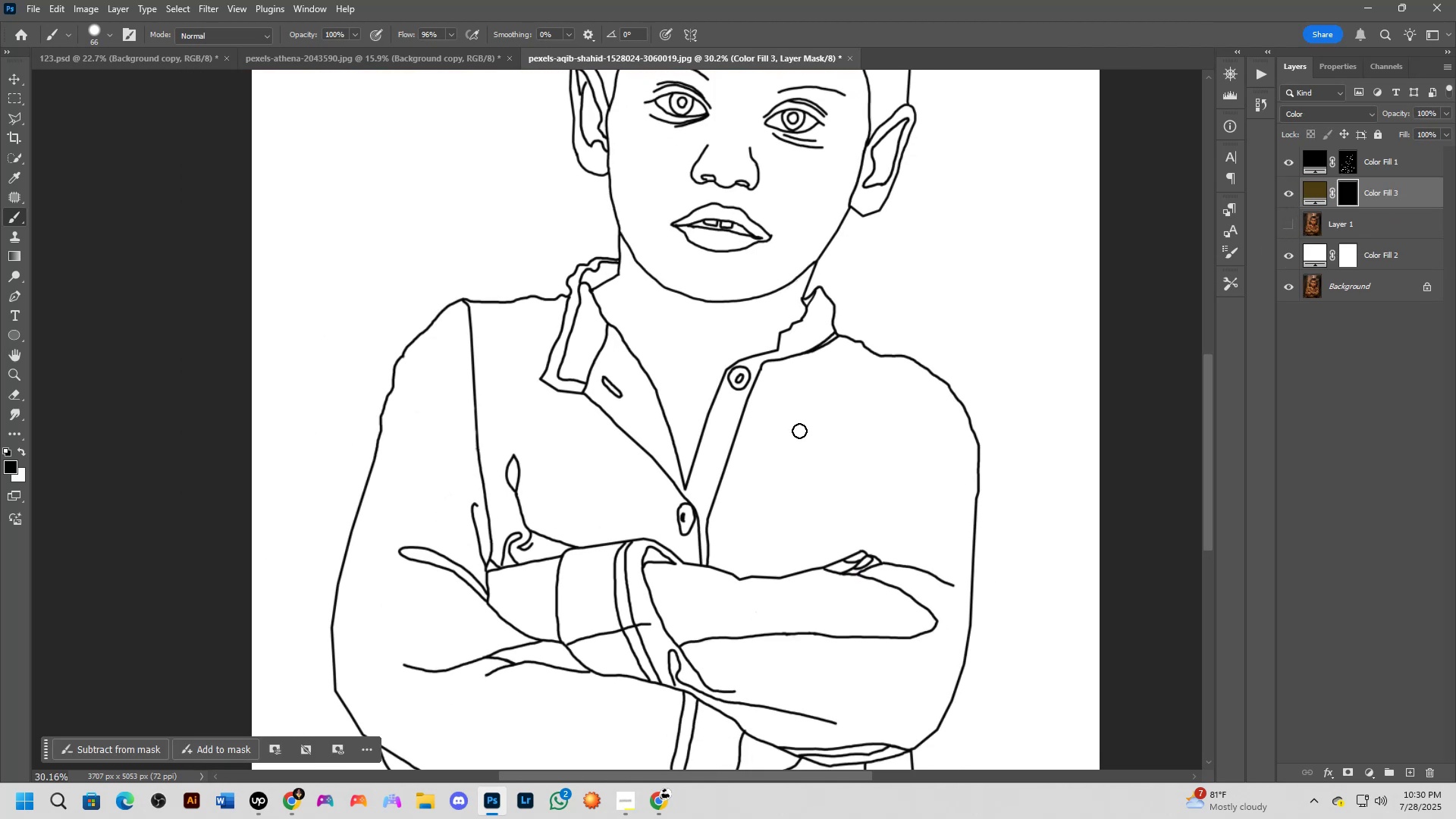 
hold_key(key=Space, duration=0.76)
 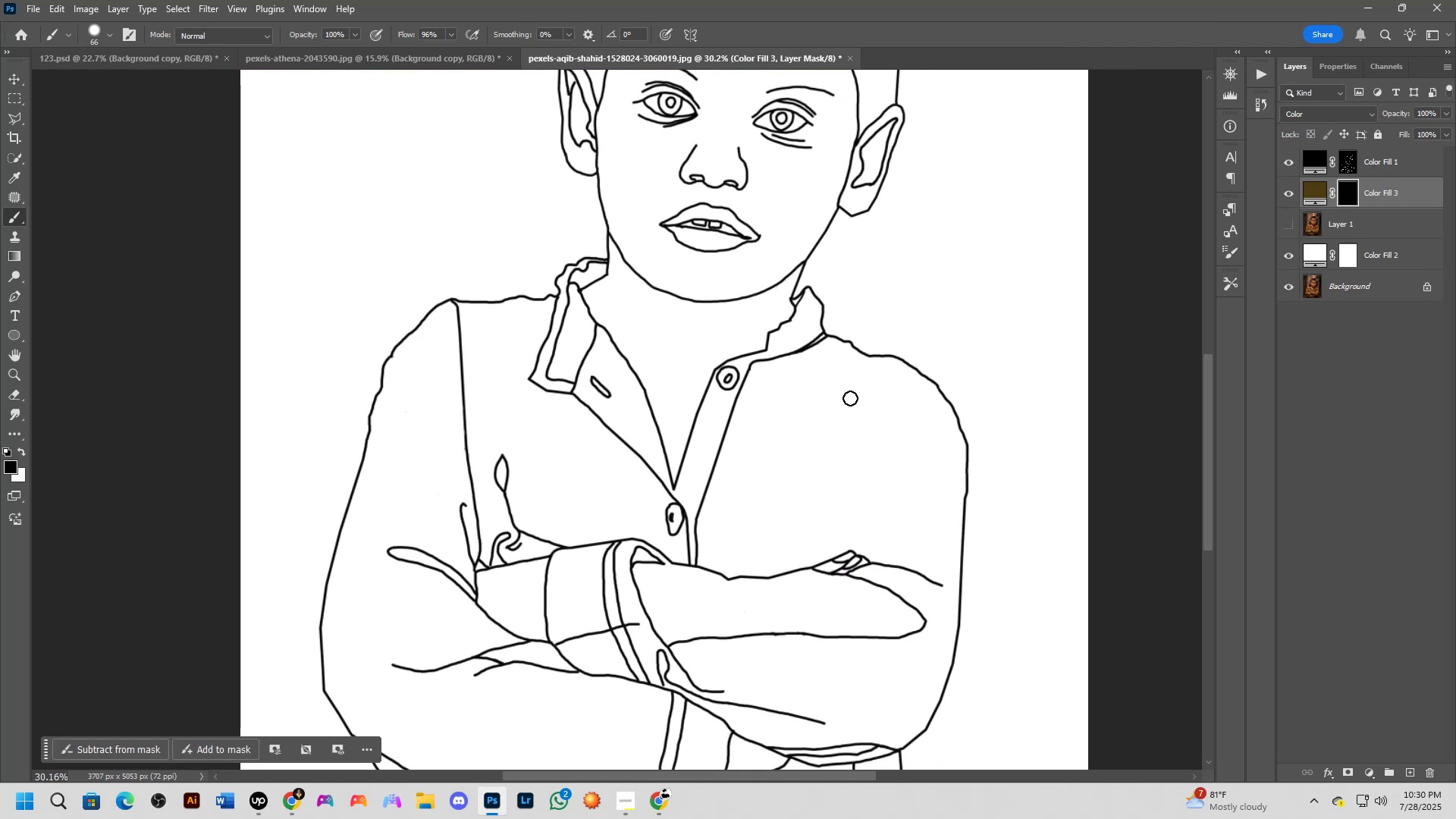 
left_click_drag(start_coordinate=[855, 401], to_coordinate=[844, 401])
 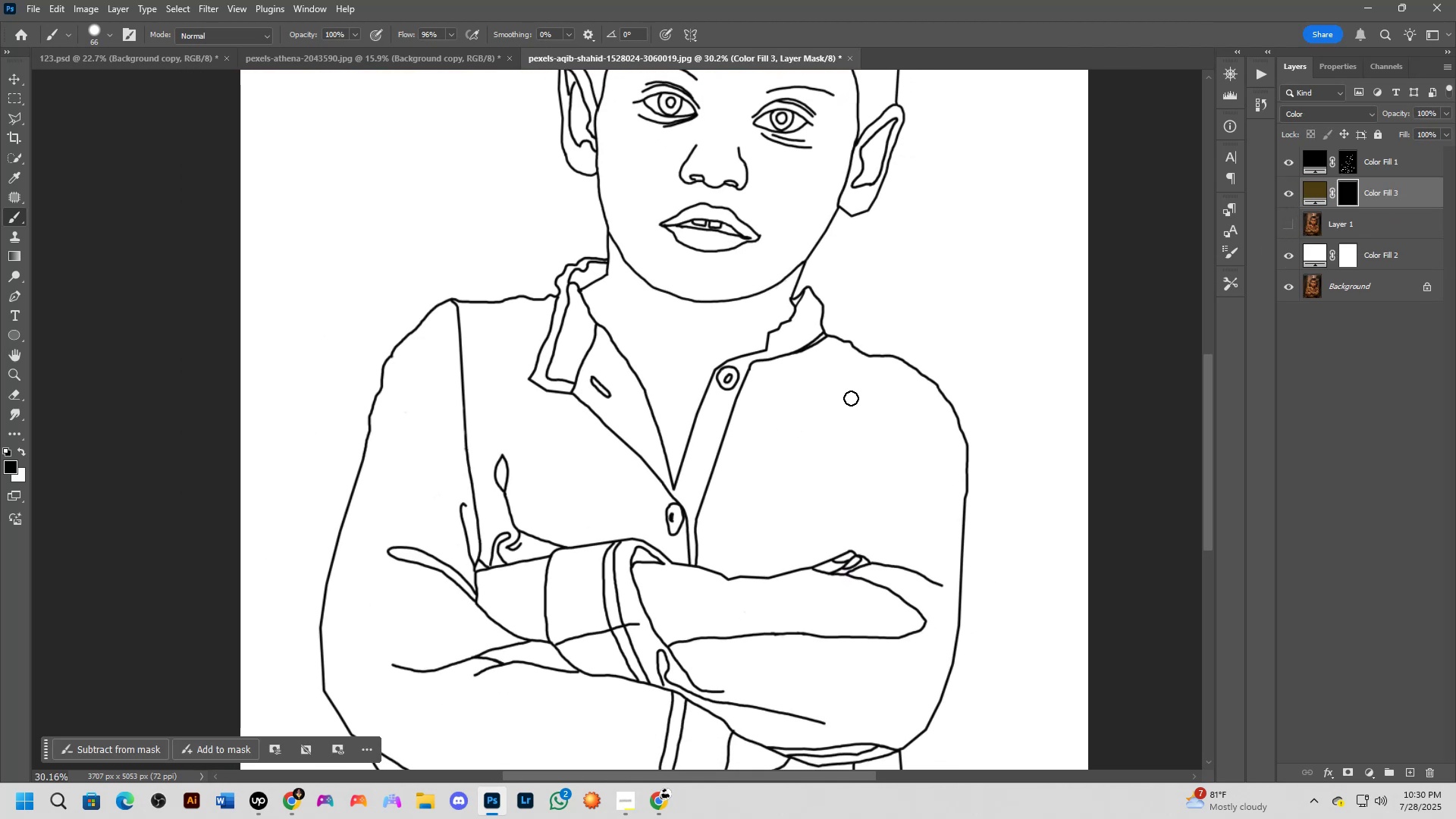 
hold_key(key=Space, duration=1.13)
 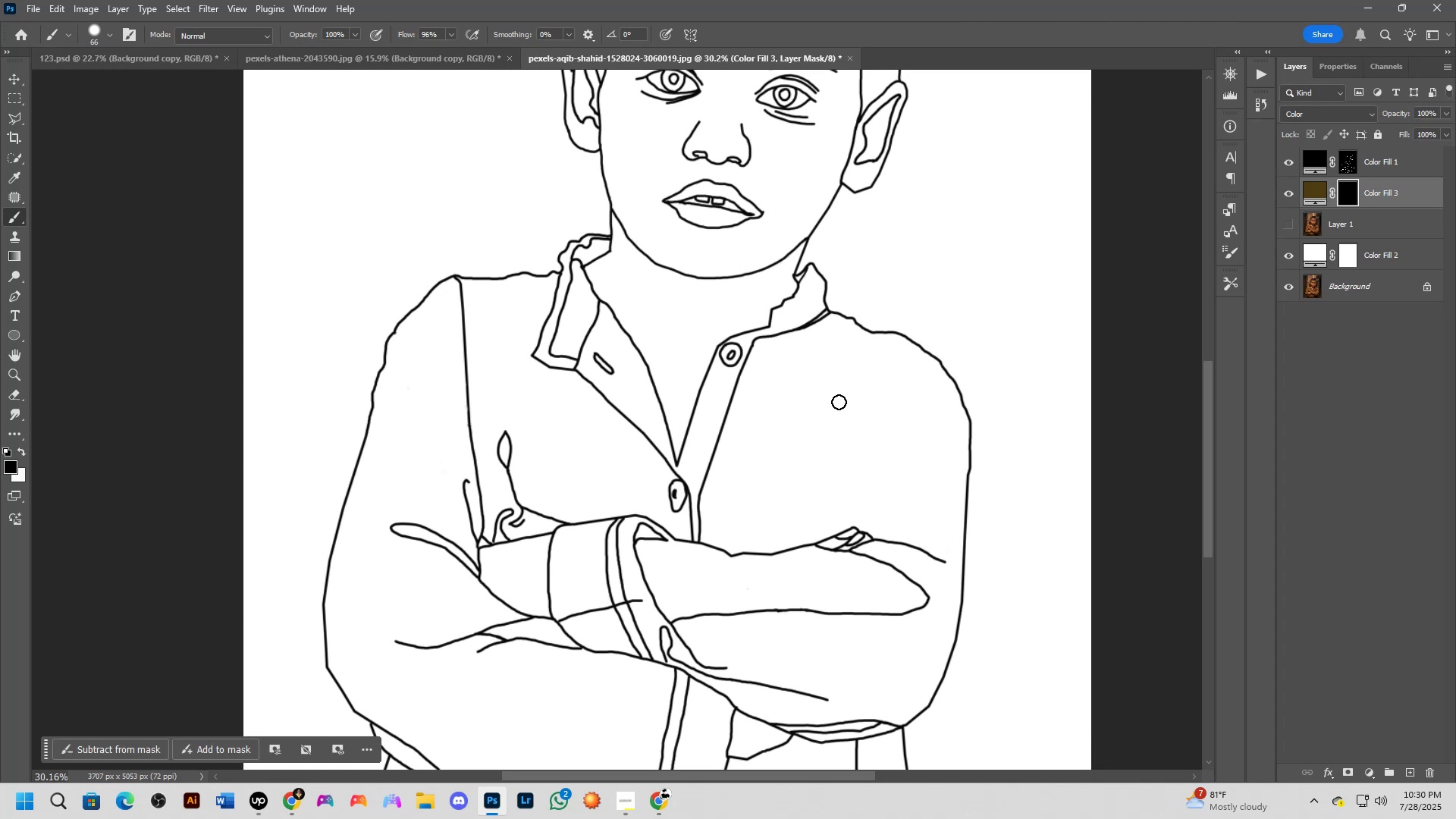 
left_click_drag(start_coordinate=[836, 425], to_coordinate=[839, 402])
 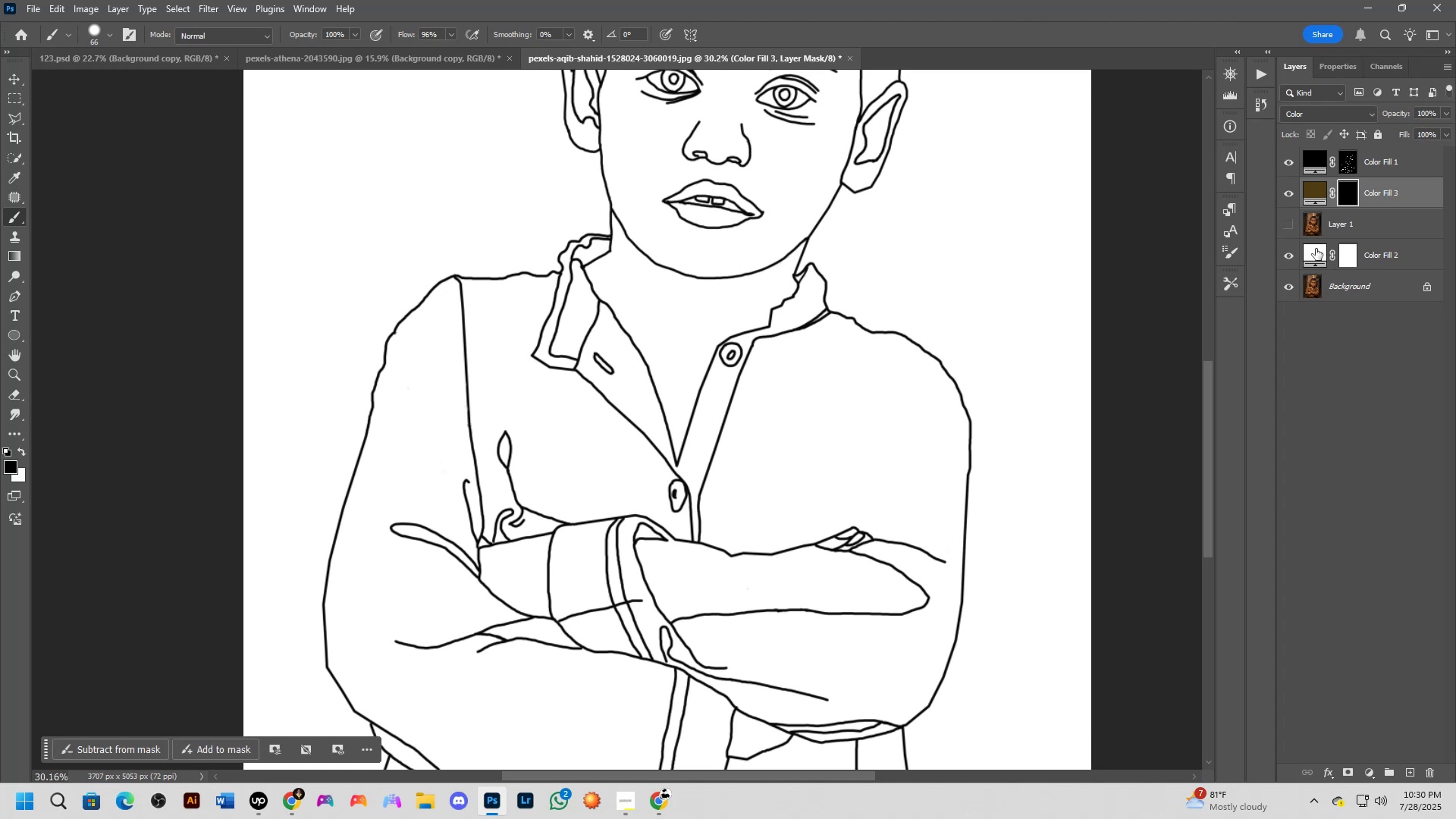 
left_click([1285, 221])
 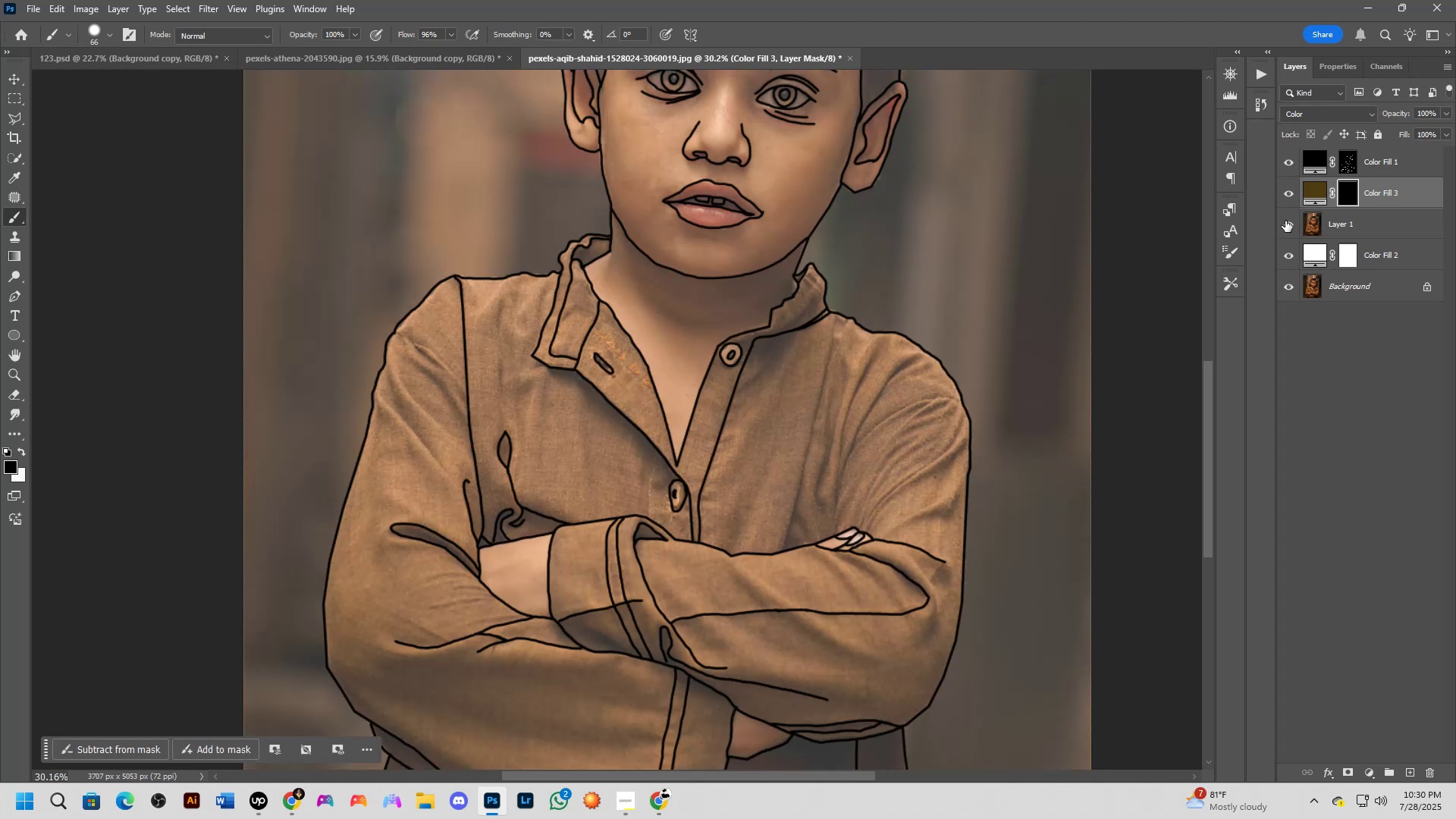 
left_click([1285, 221])
 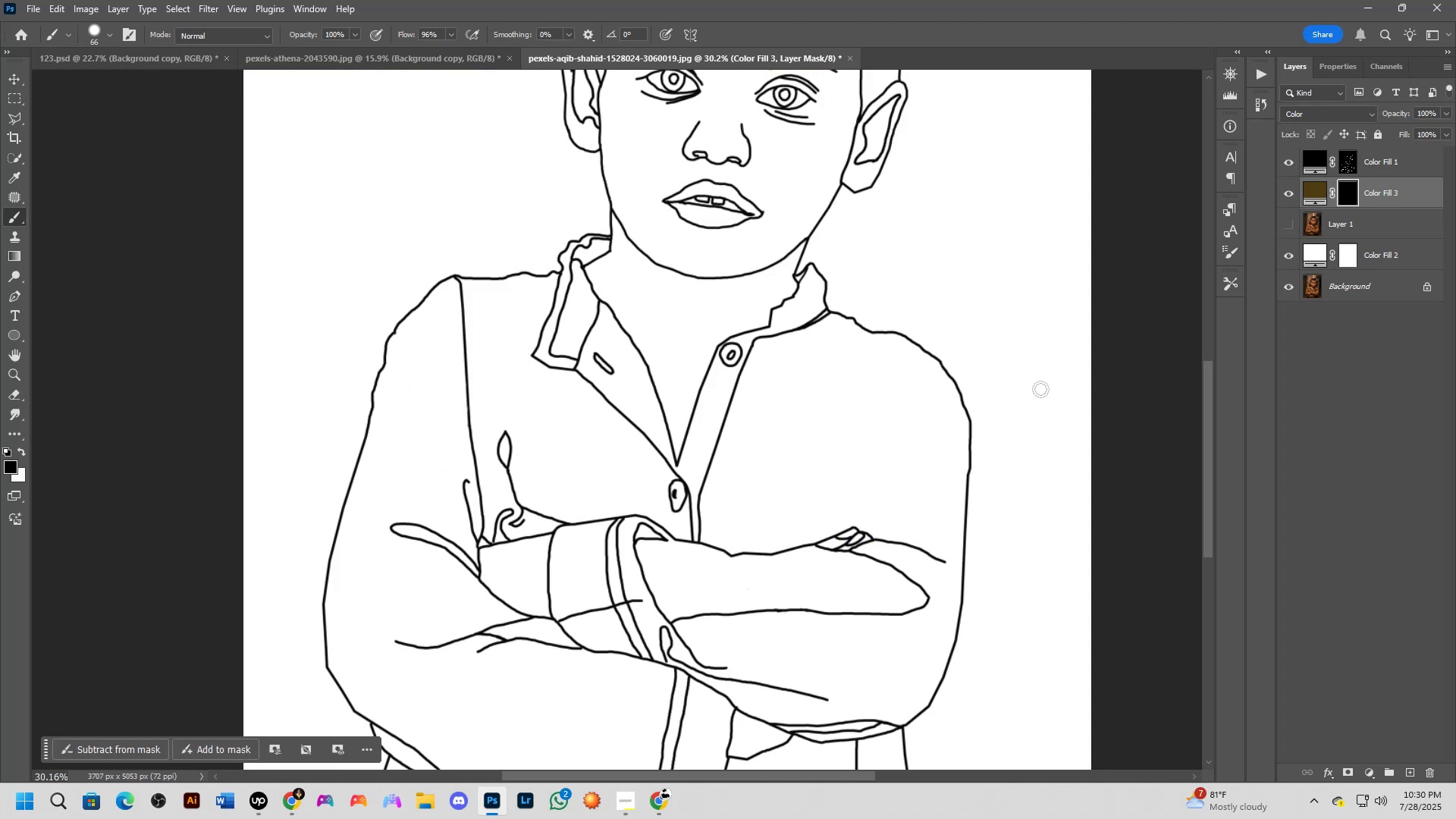 
hold_key(key=Space, duration=1.08)
 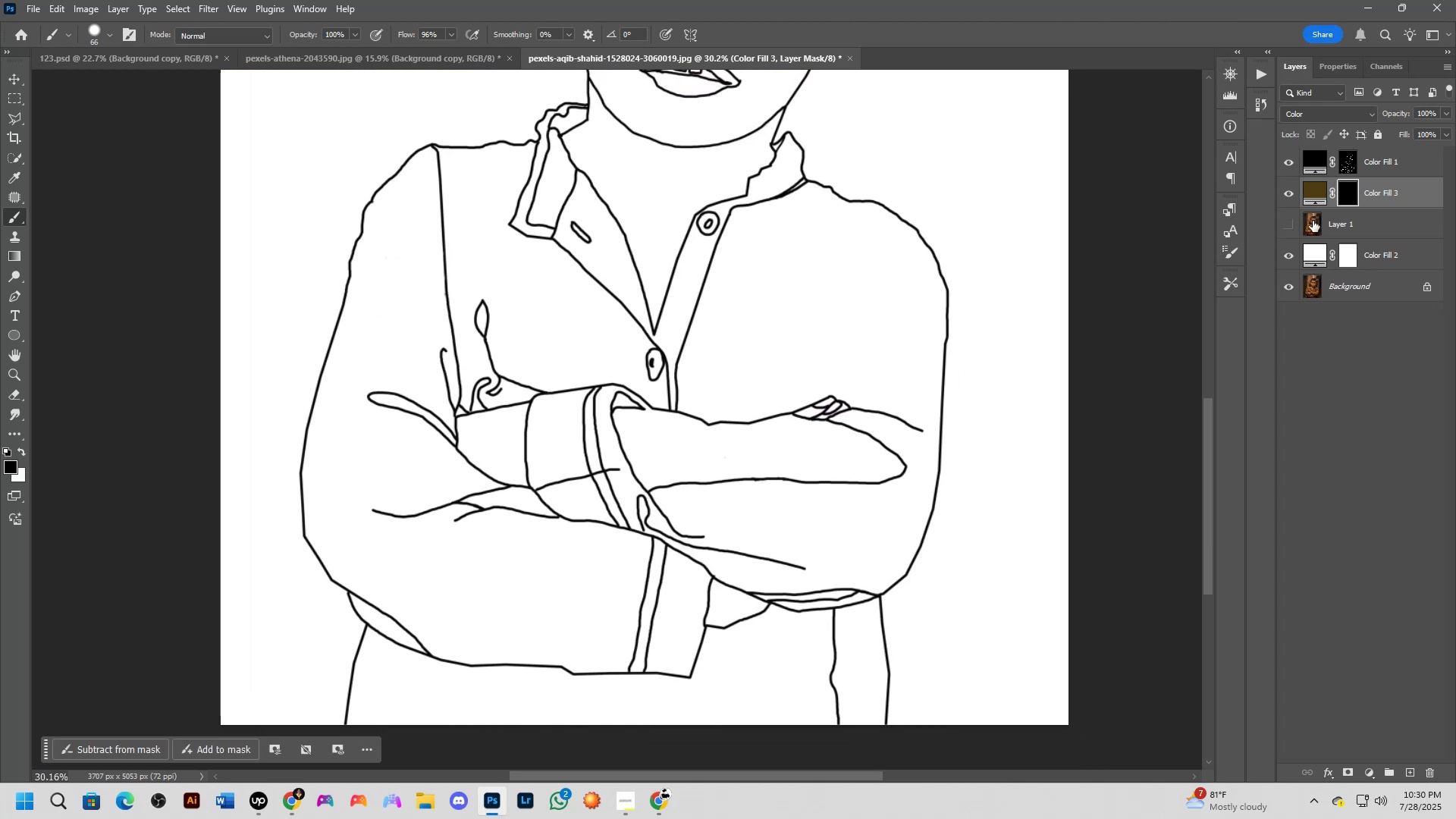 
left_click_drag(start_coordinate=[874, 445], to_coordinate=[851, 312])
 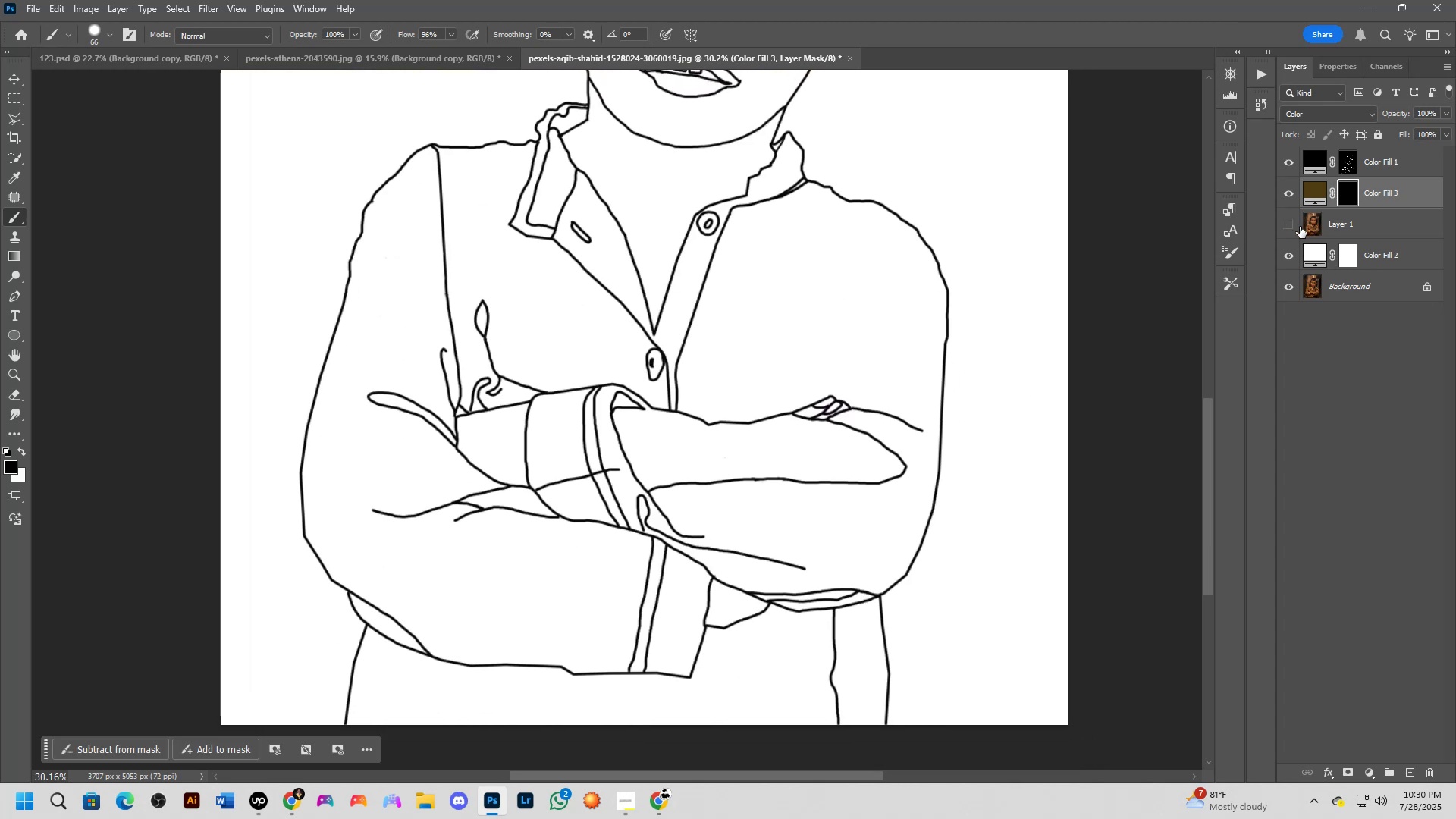 
left_click([1295, 229])
 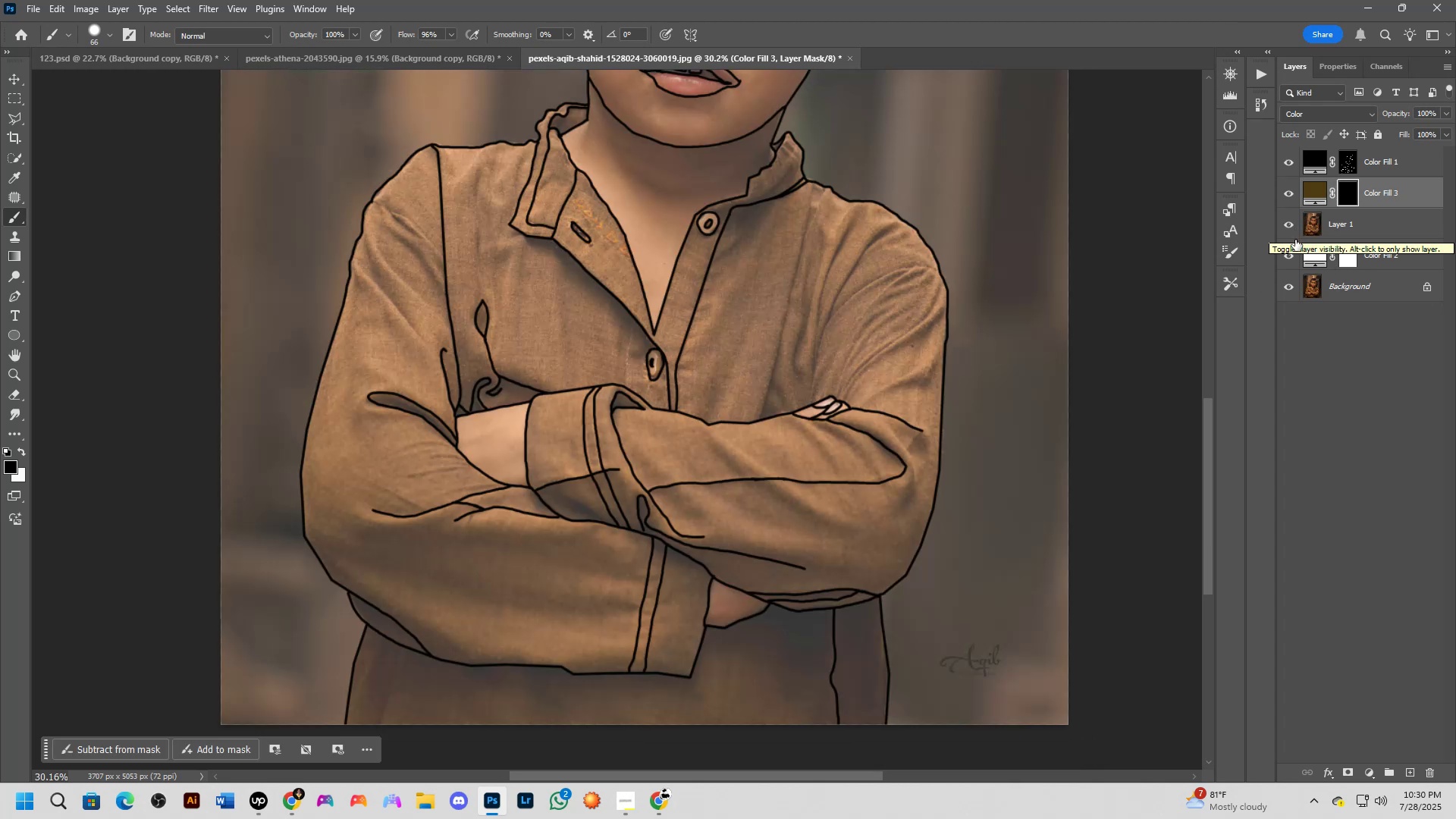 
key(I)
 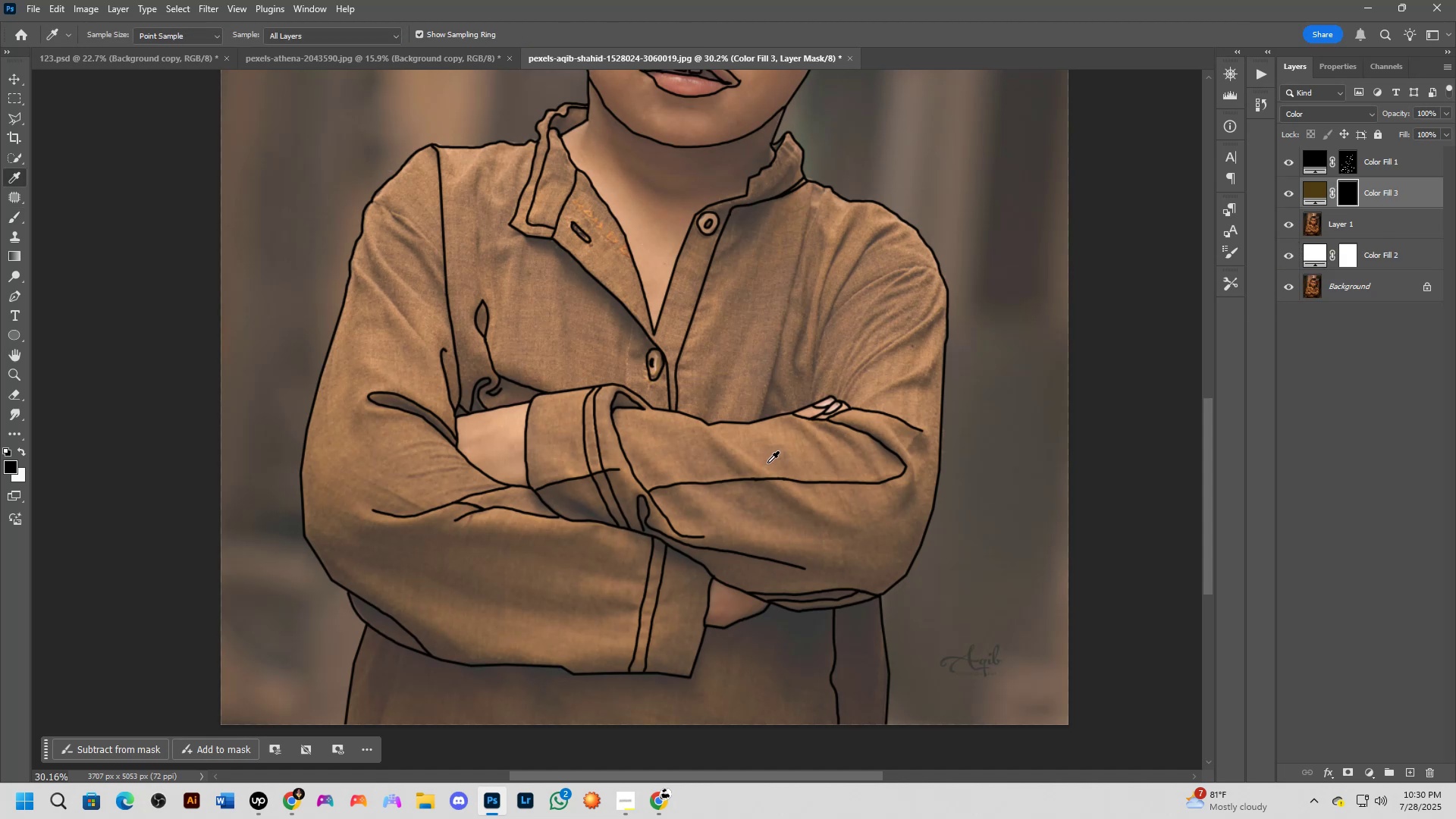 
left_click([782, 450])
 